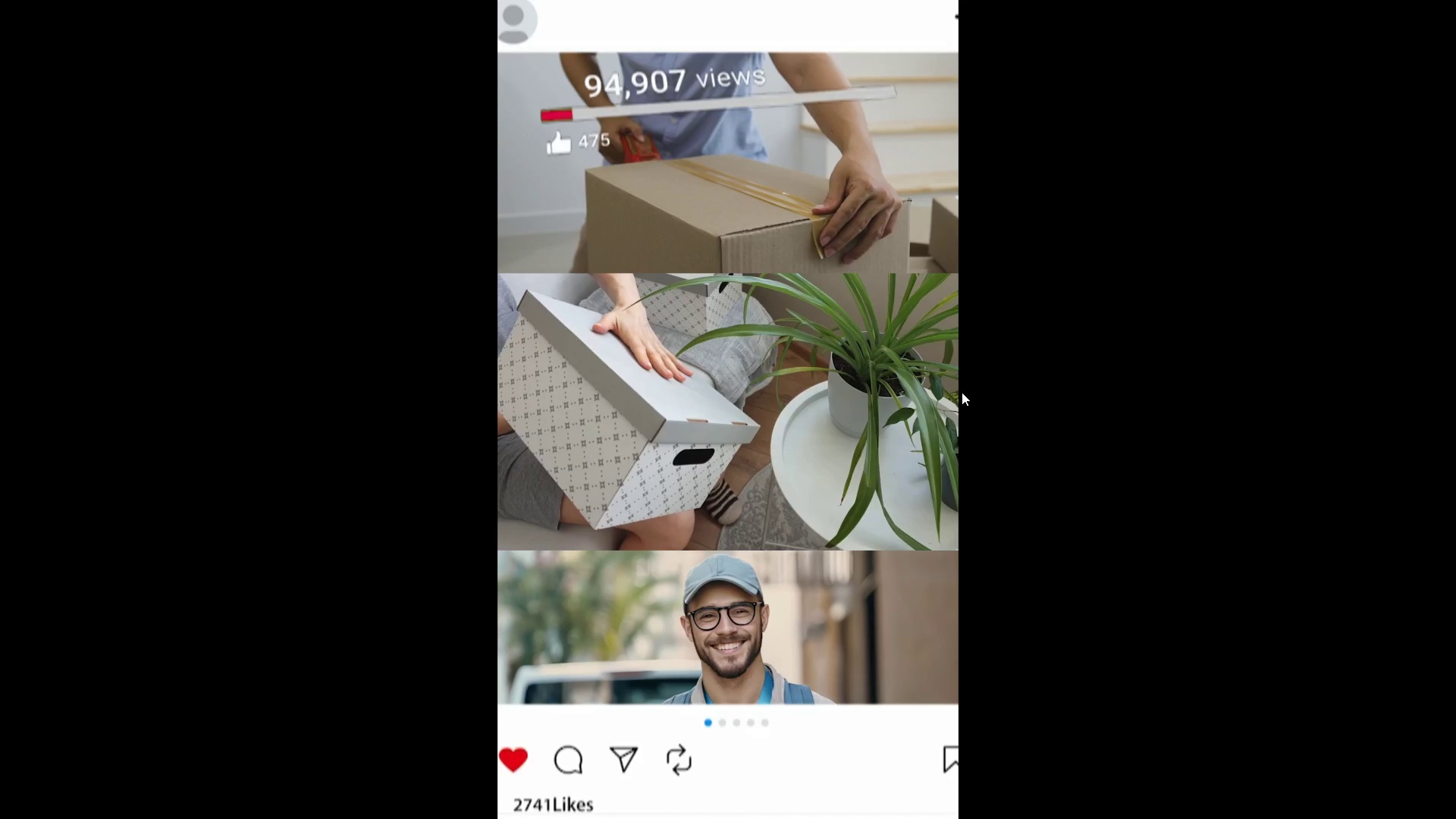 
hold_key(key=ControlLeft, duration=1.5)
 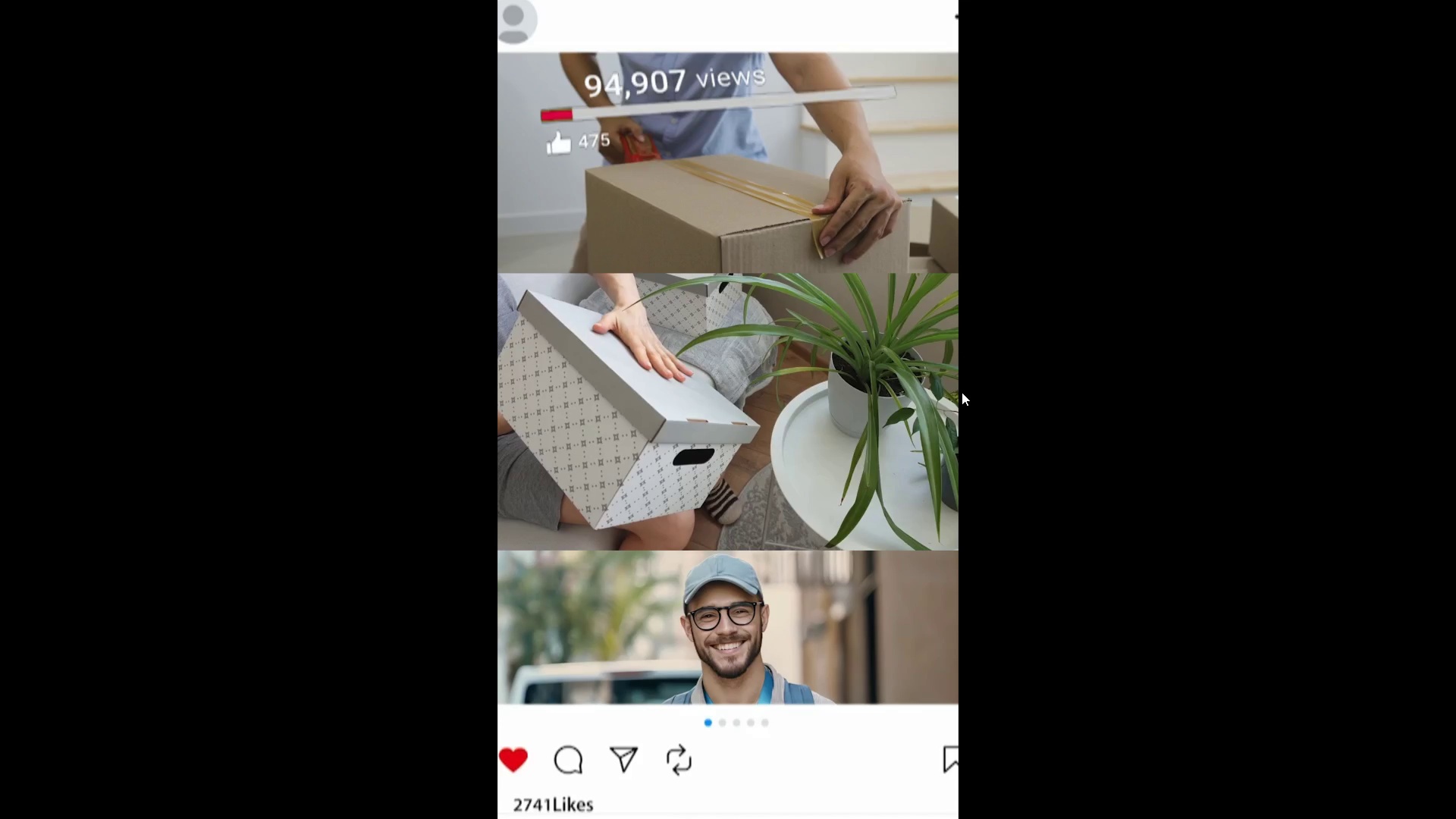 
key(Control+Backquote)
 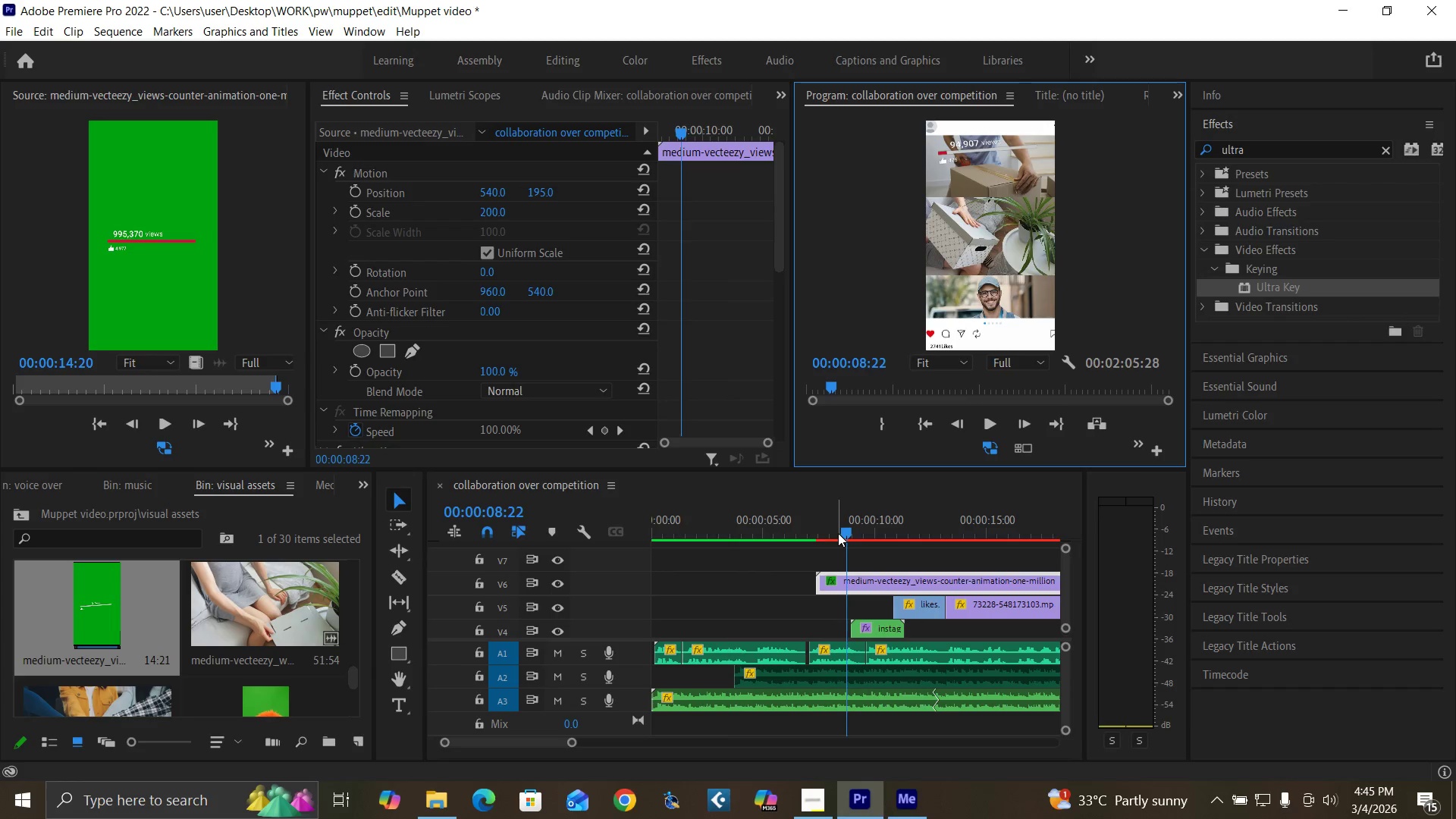 
left_click_drag(start_coordinate=[846, 529], to_coordinate=[883, 537])
 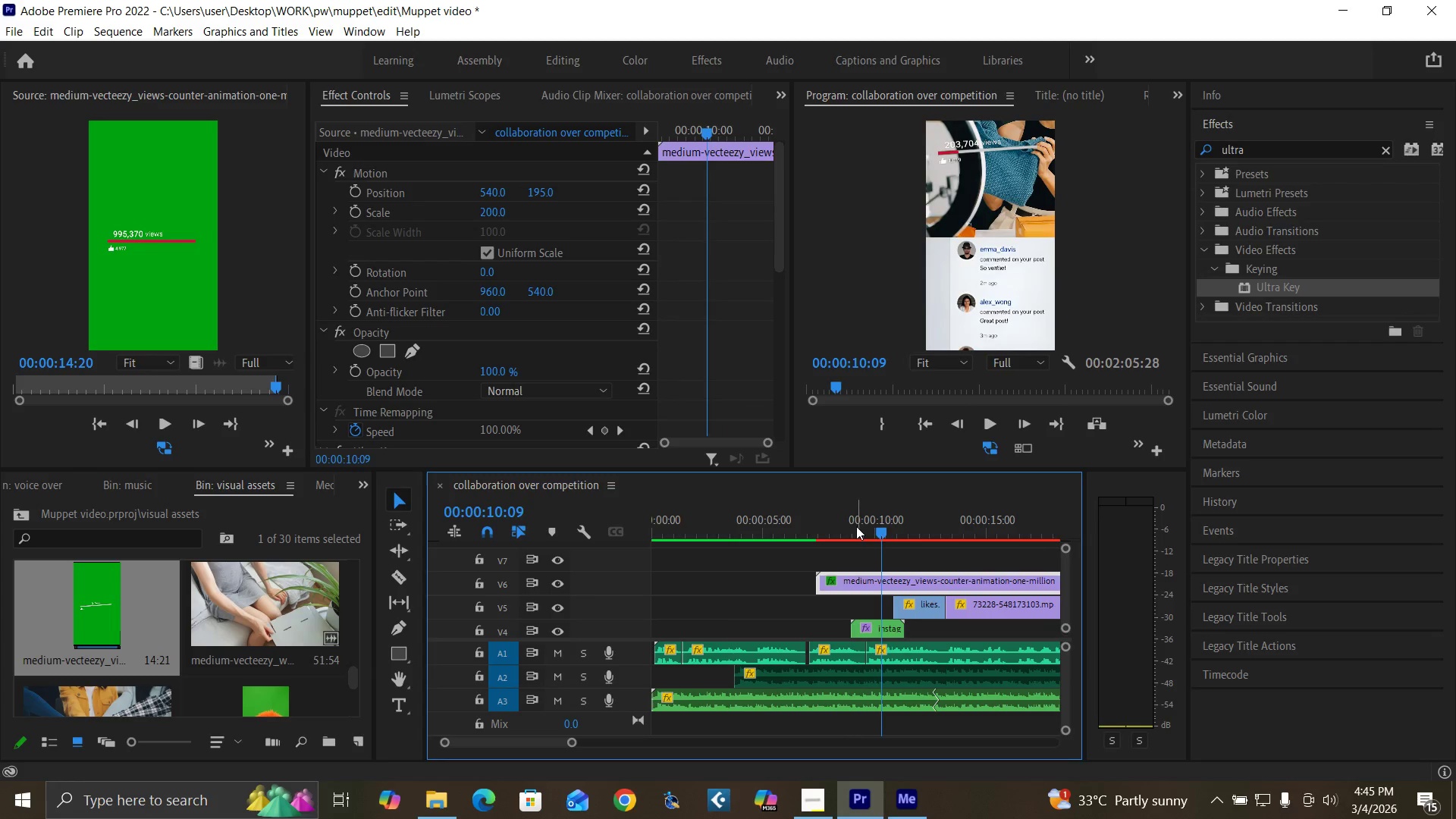 
left_click([856, 526])
 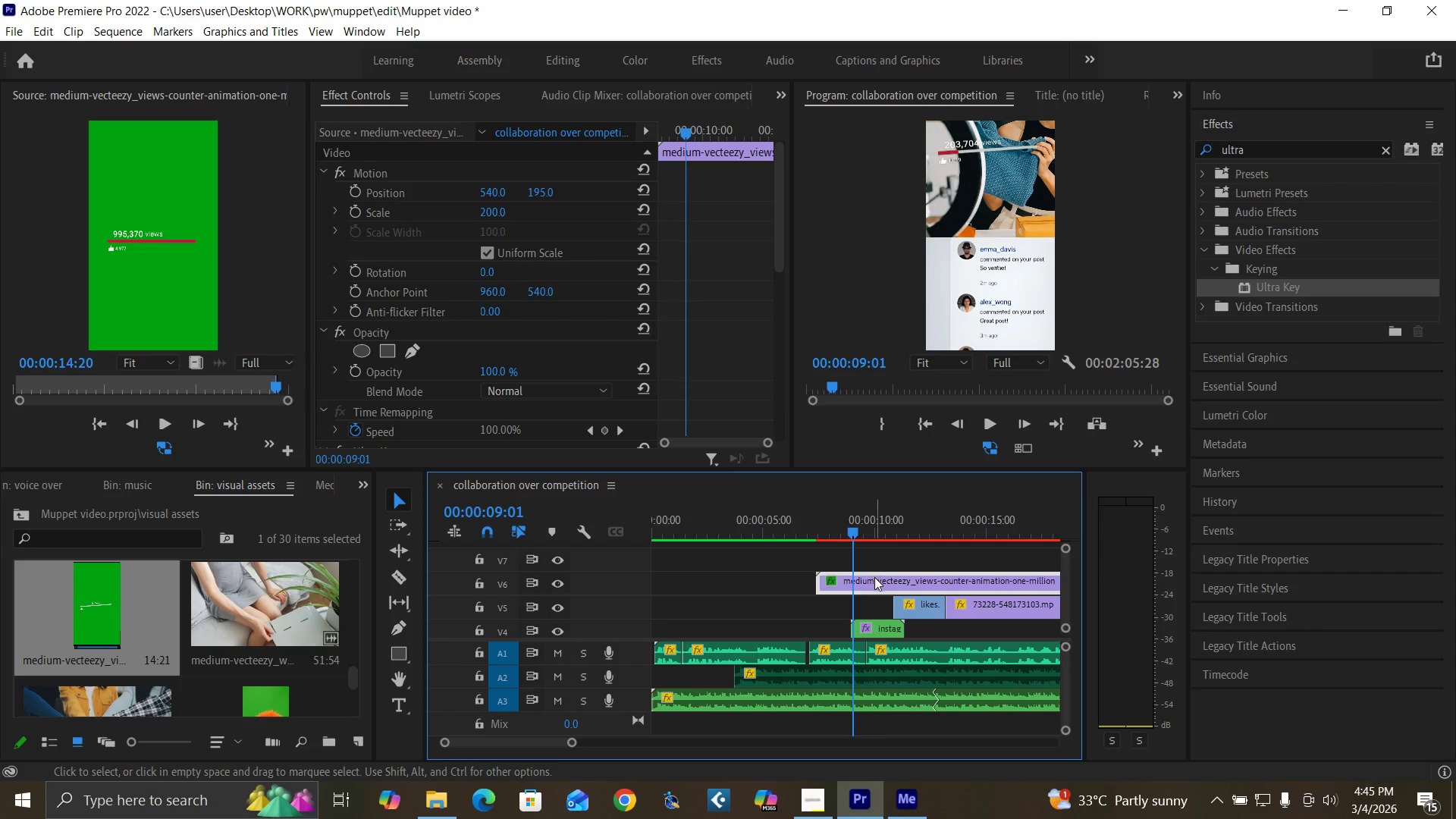 
left_click_drag(start_coordinate=[874, 577], to_coordinate=[905, 579])
 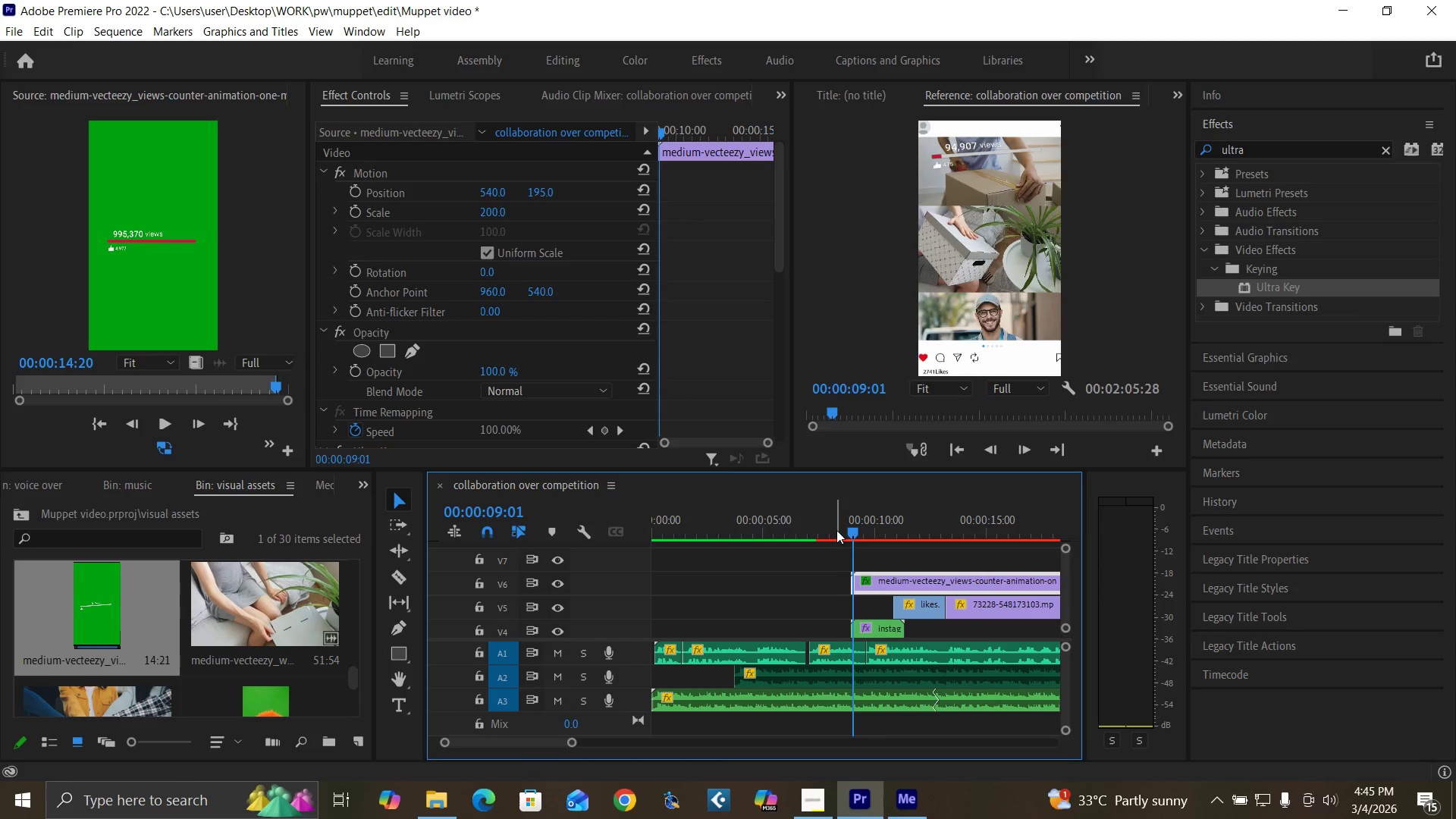 
left_click_drag(start_coordinate=[836, 530], to_coordinate=[881, 558])
 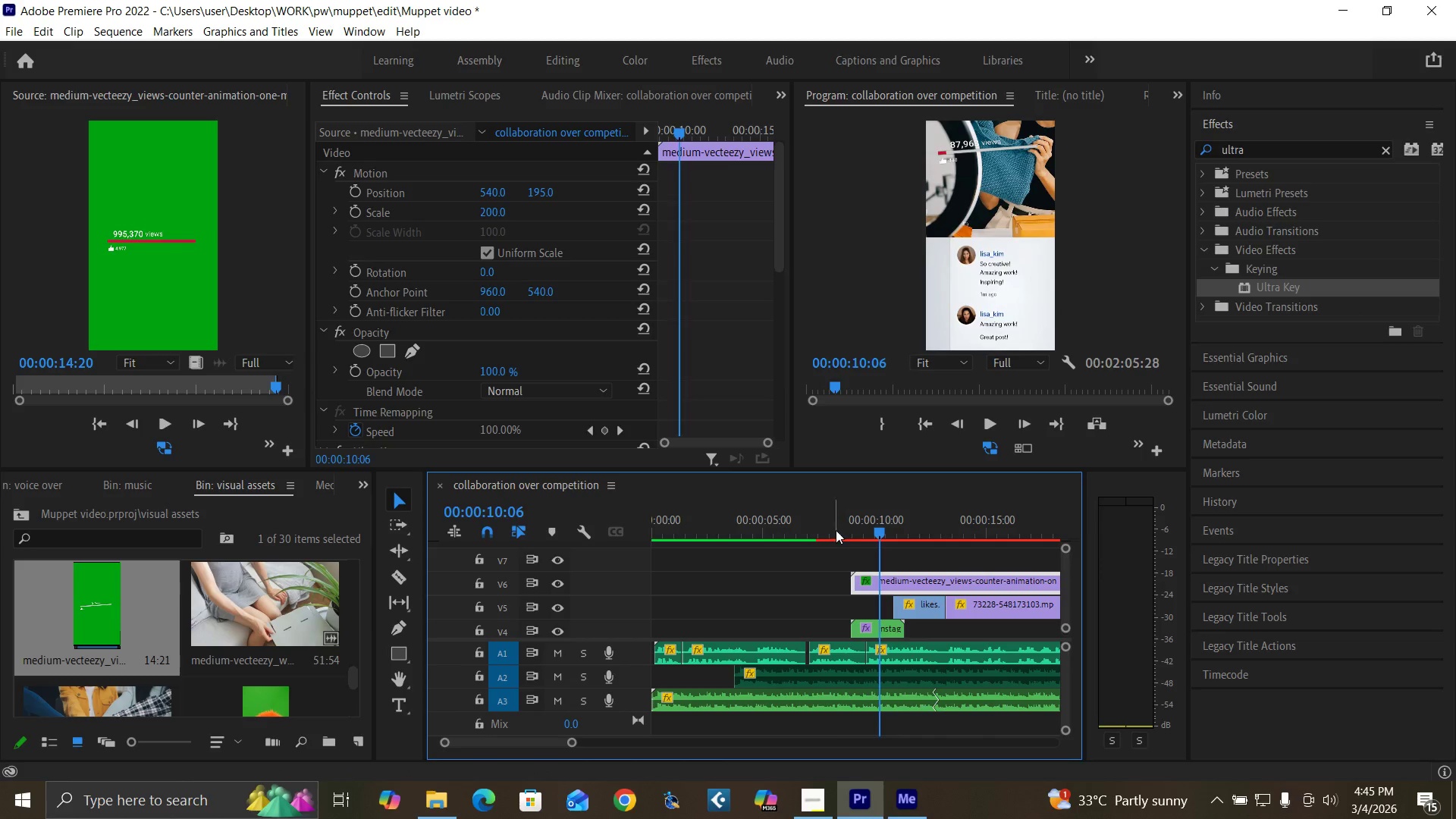 
left_click([836, 530])
 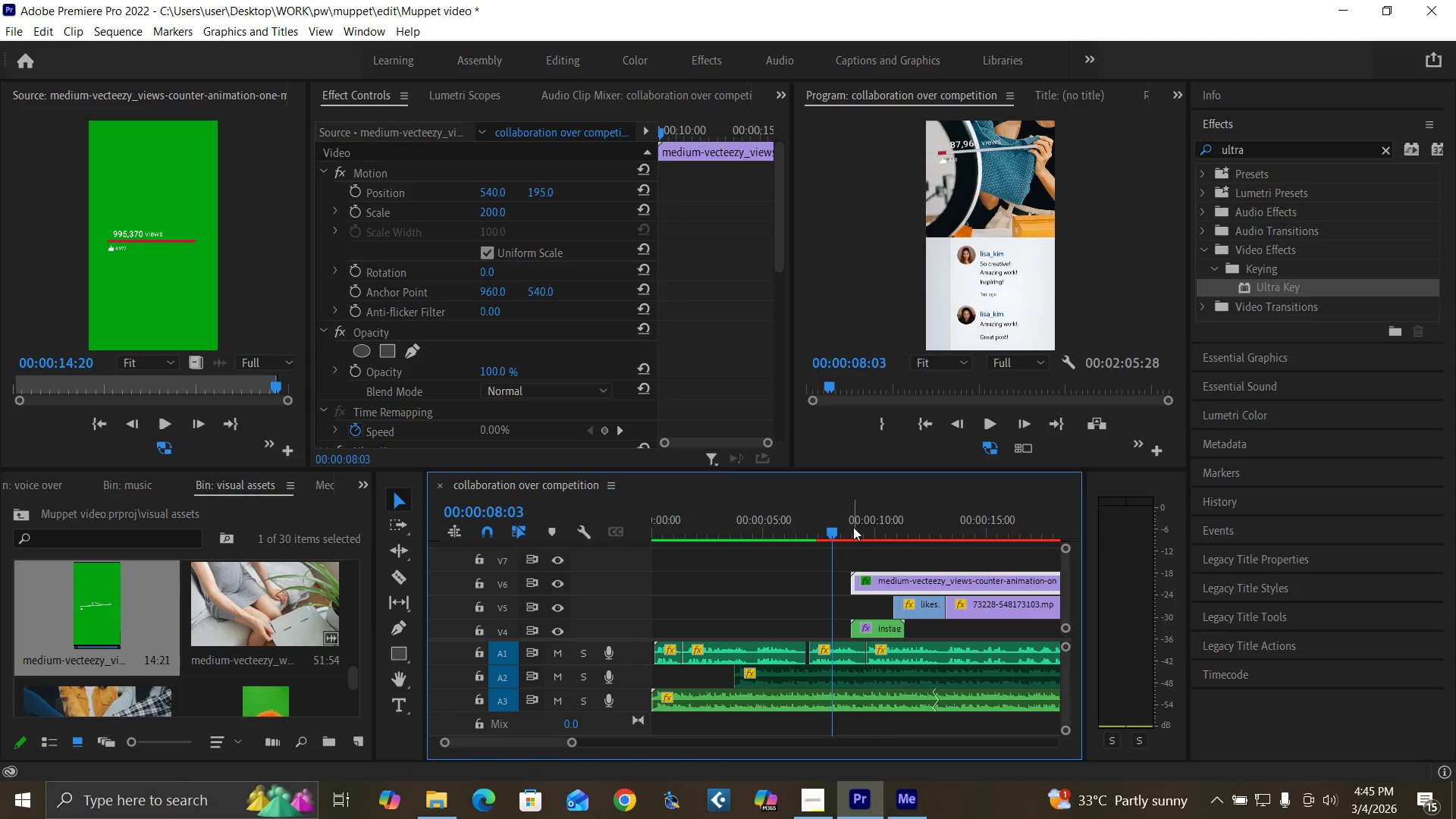 
key(Space)
 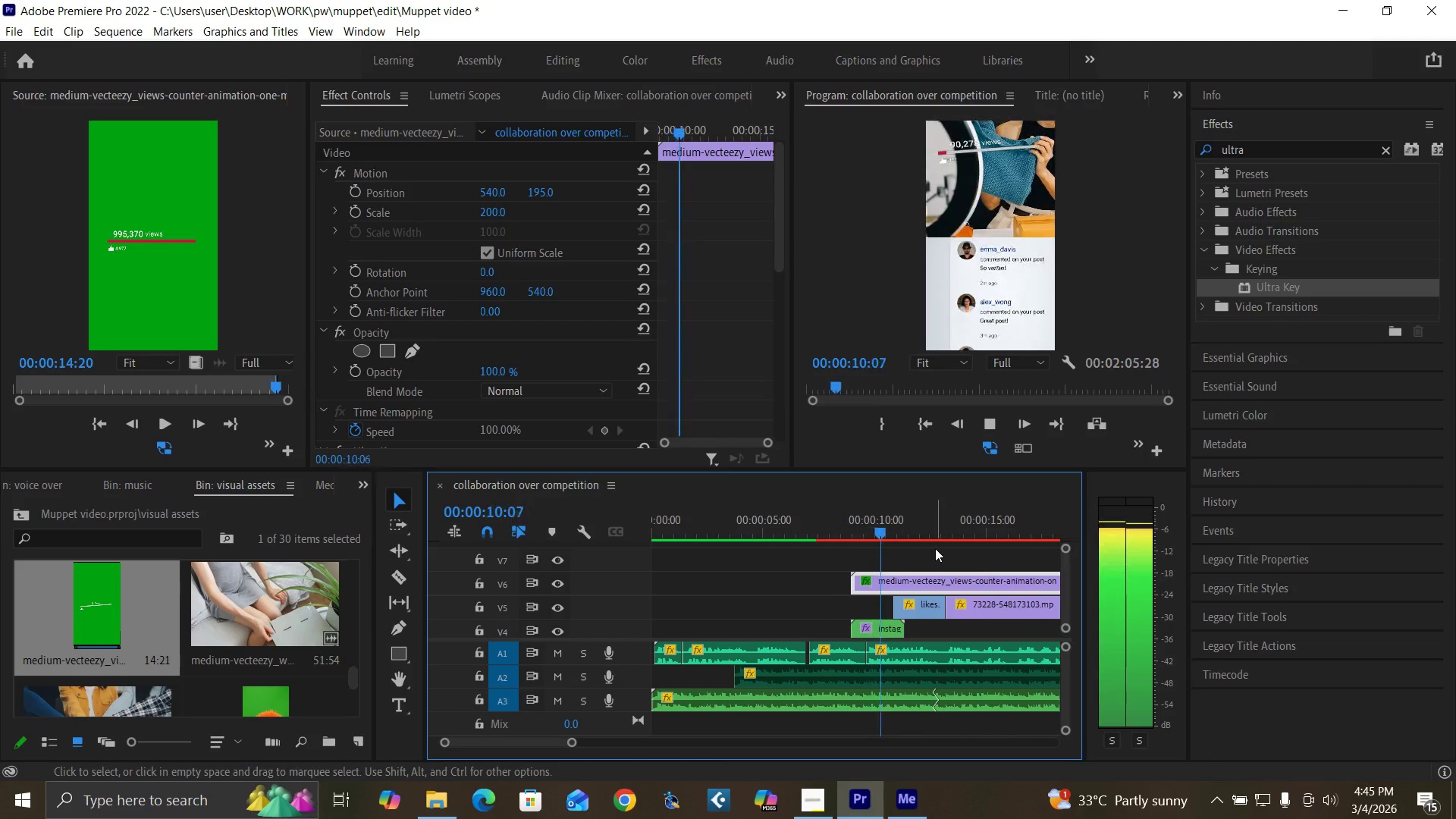 
wait(5.03)
 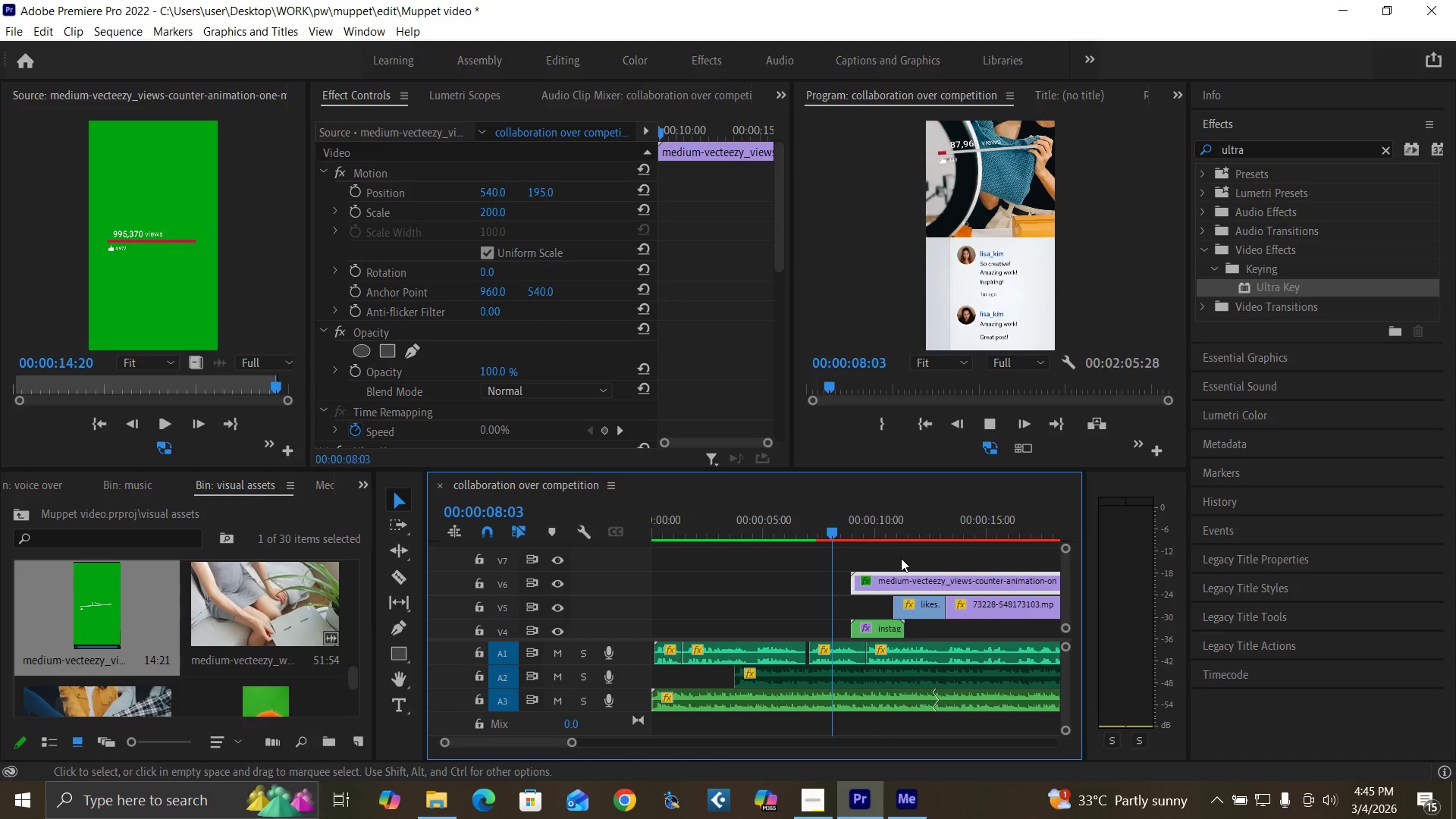 
key(Space)
 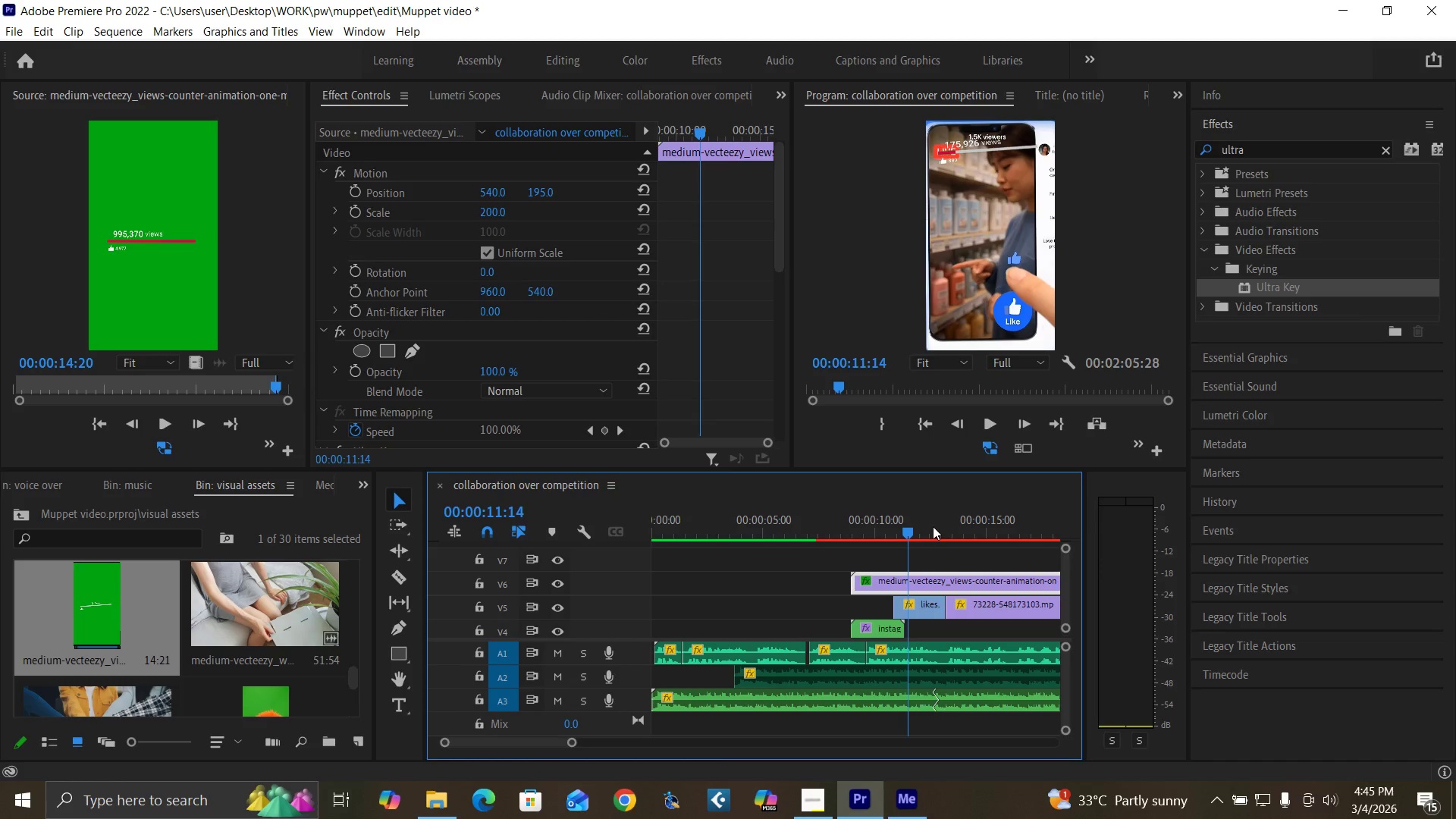 
left_click_drag(start_coordinate=[890, 526], to_coordinate=[893, 532])
 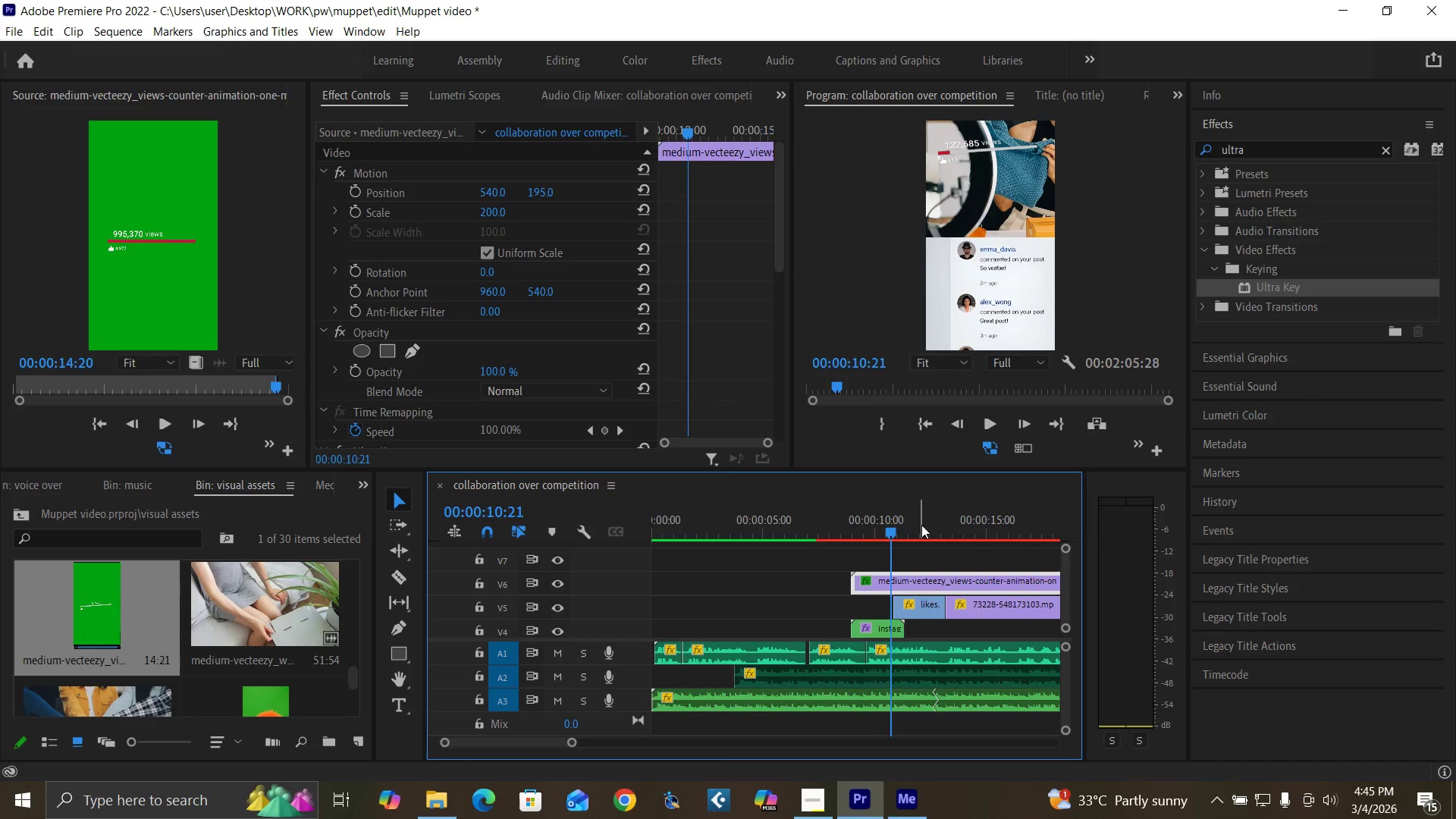 
key(Equal)
 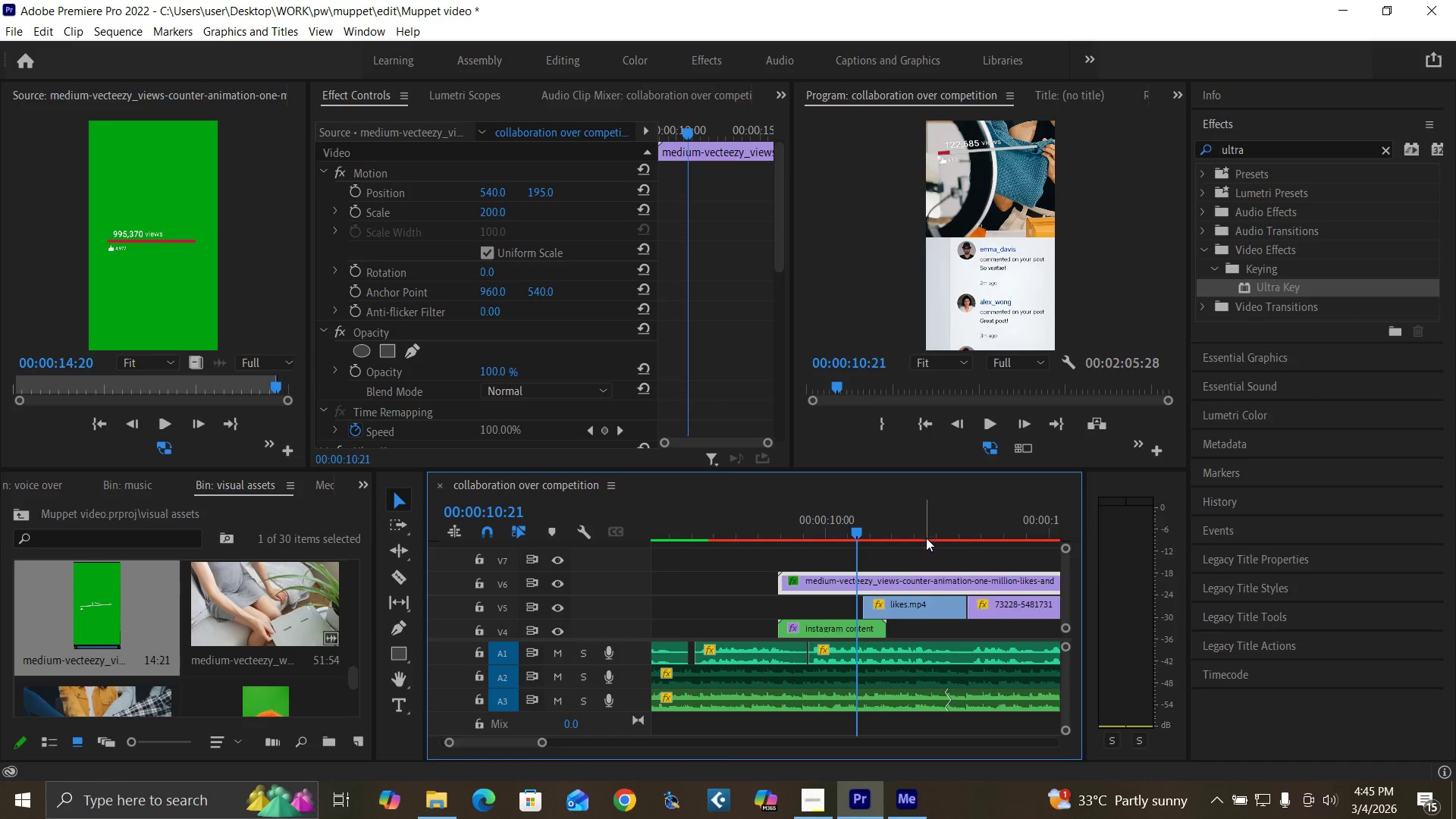 
key(Equal)
 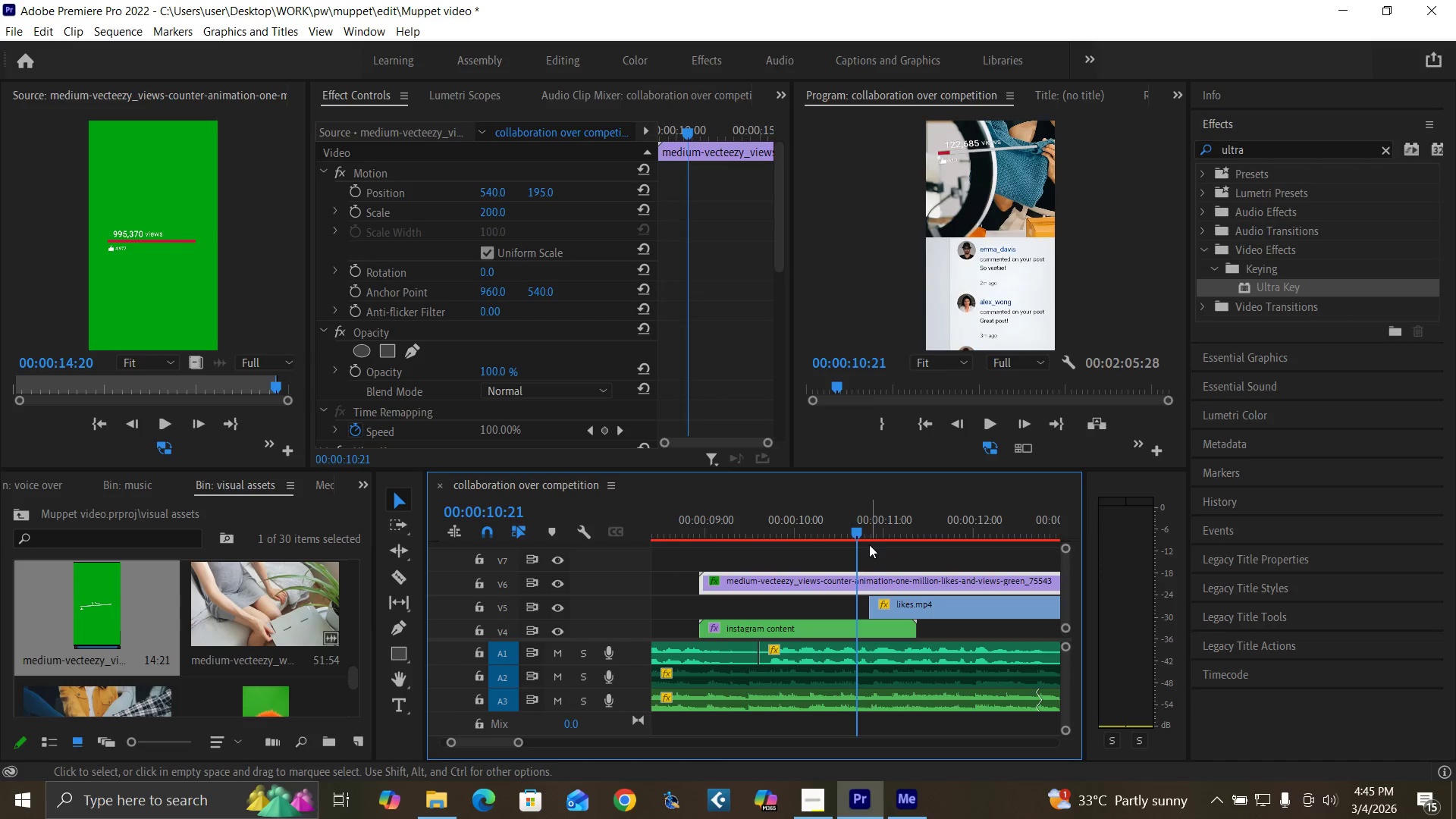 
key(ArrowRight)
 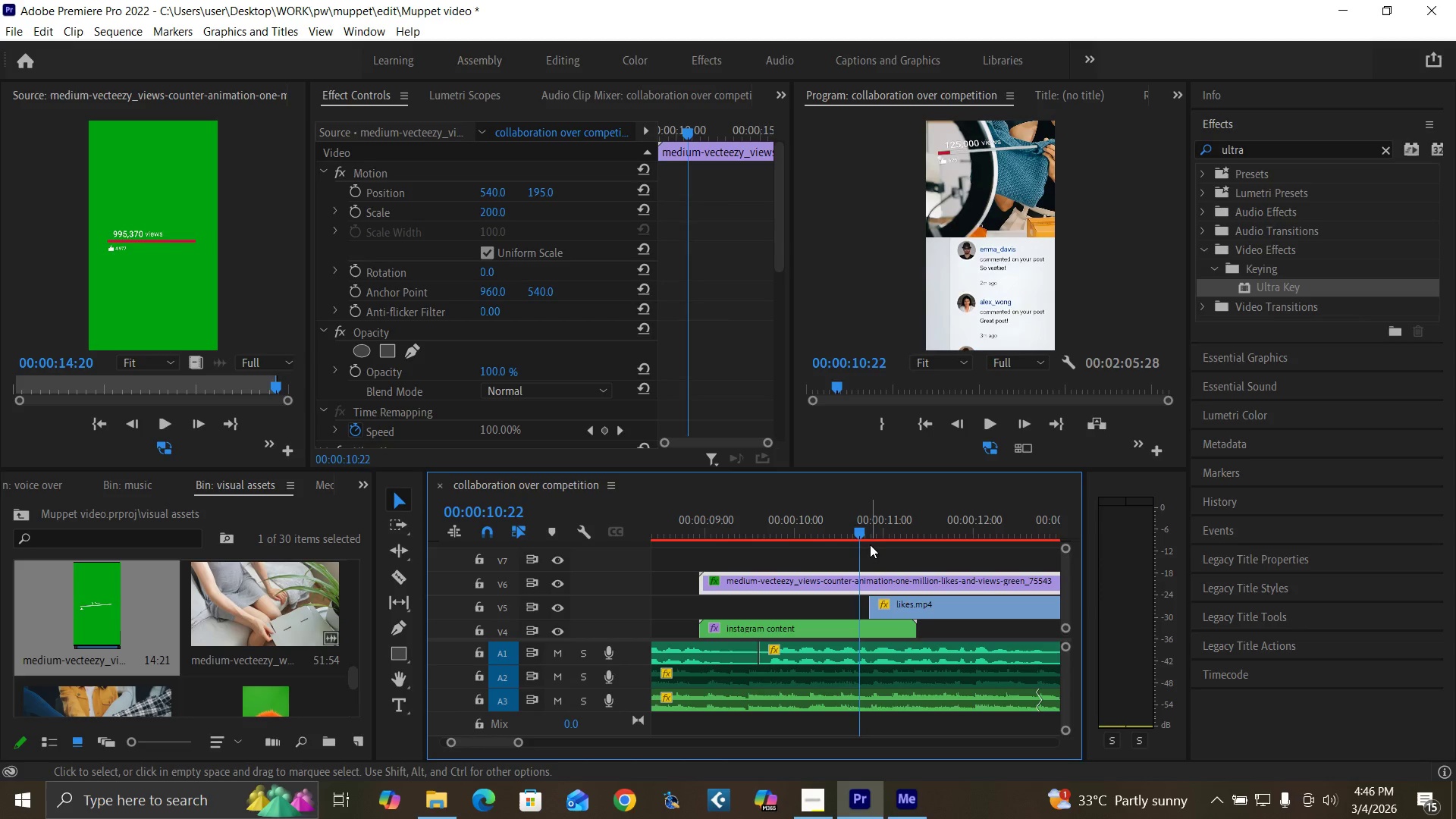 
key(ArrowRight)
 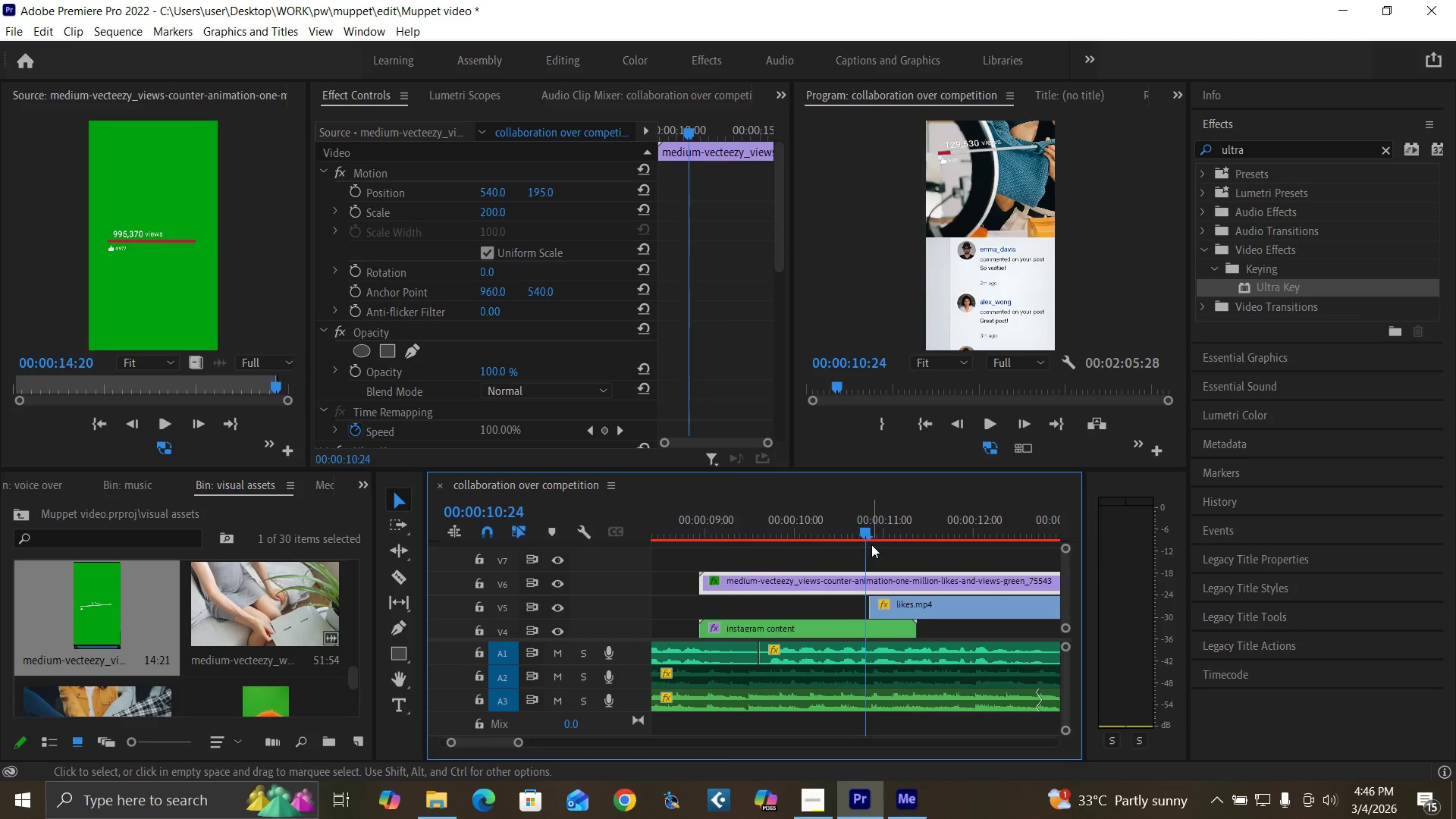 
key(ArrowRight)
 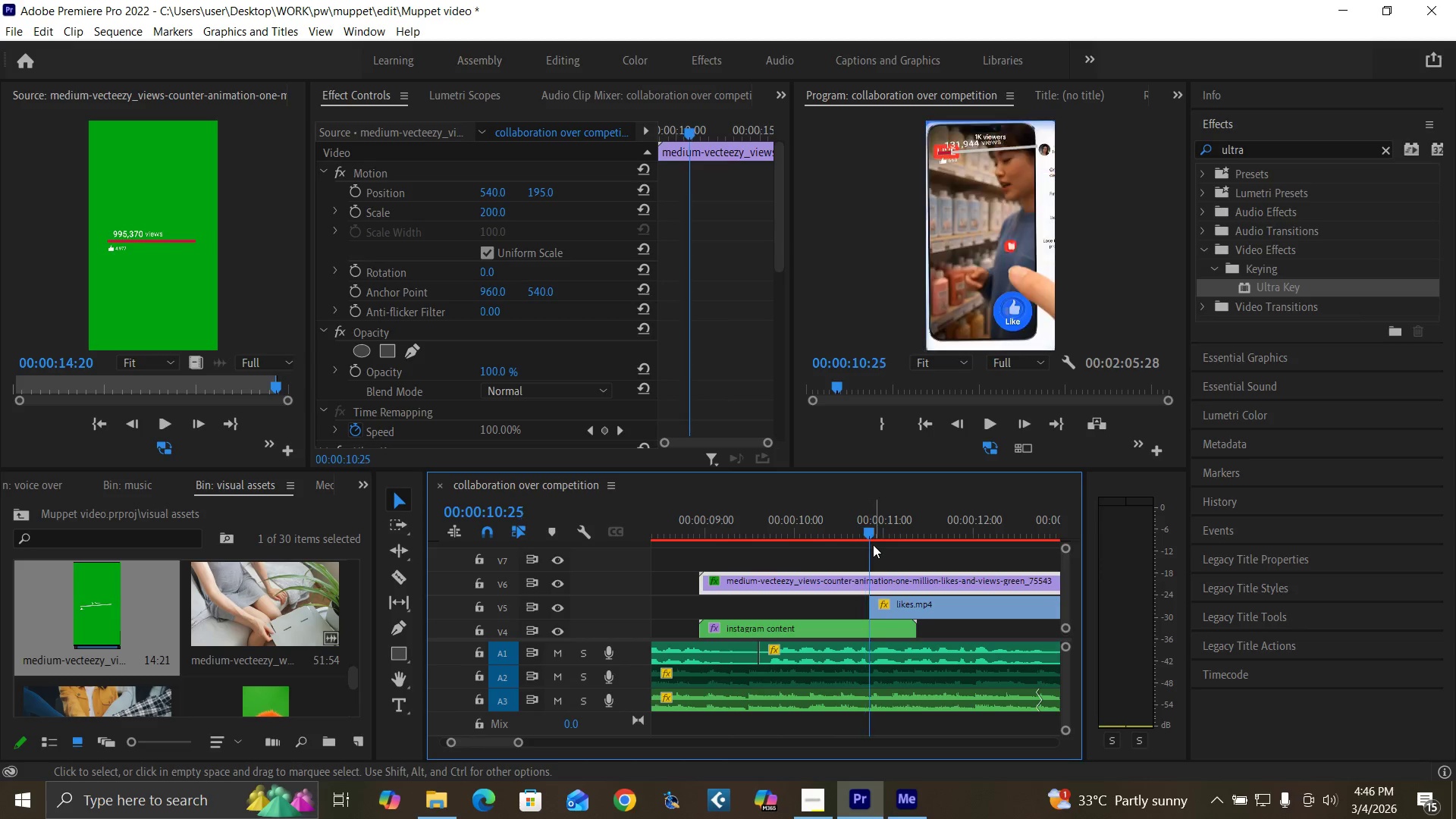 
key(ArrowRight)
 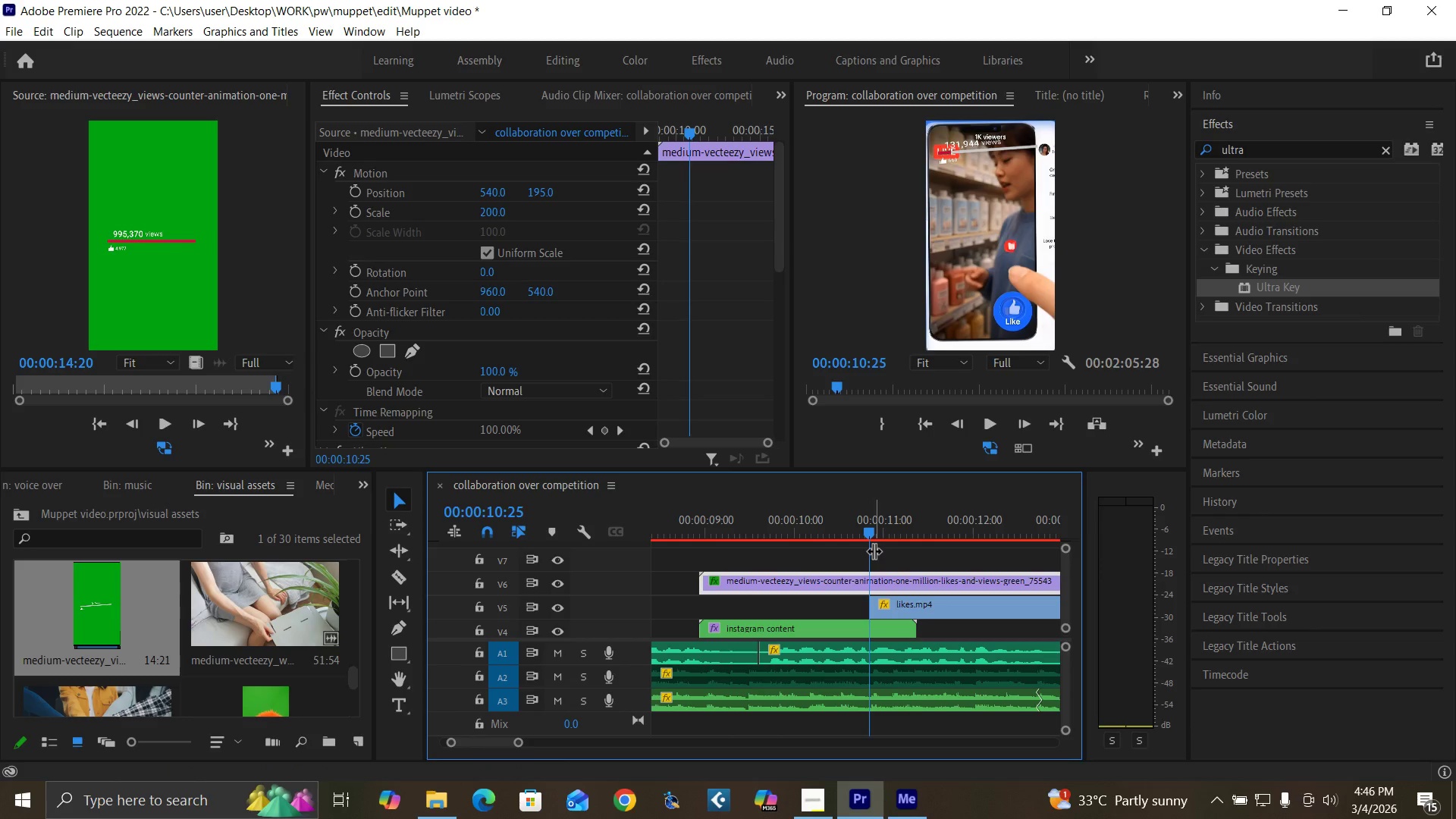 
key(C)
 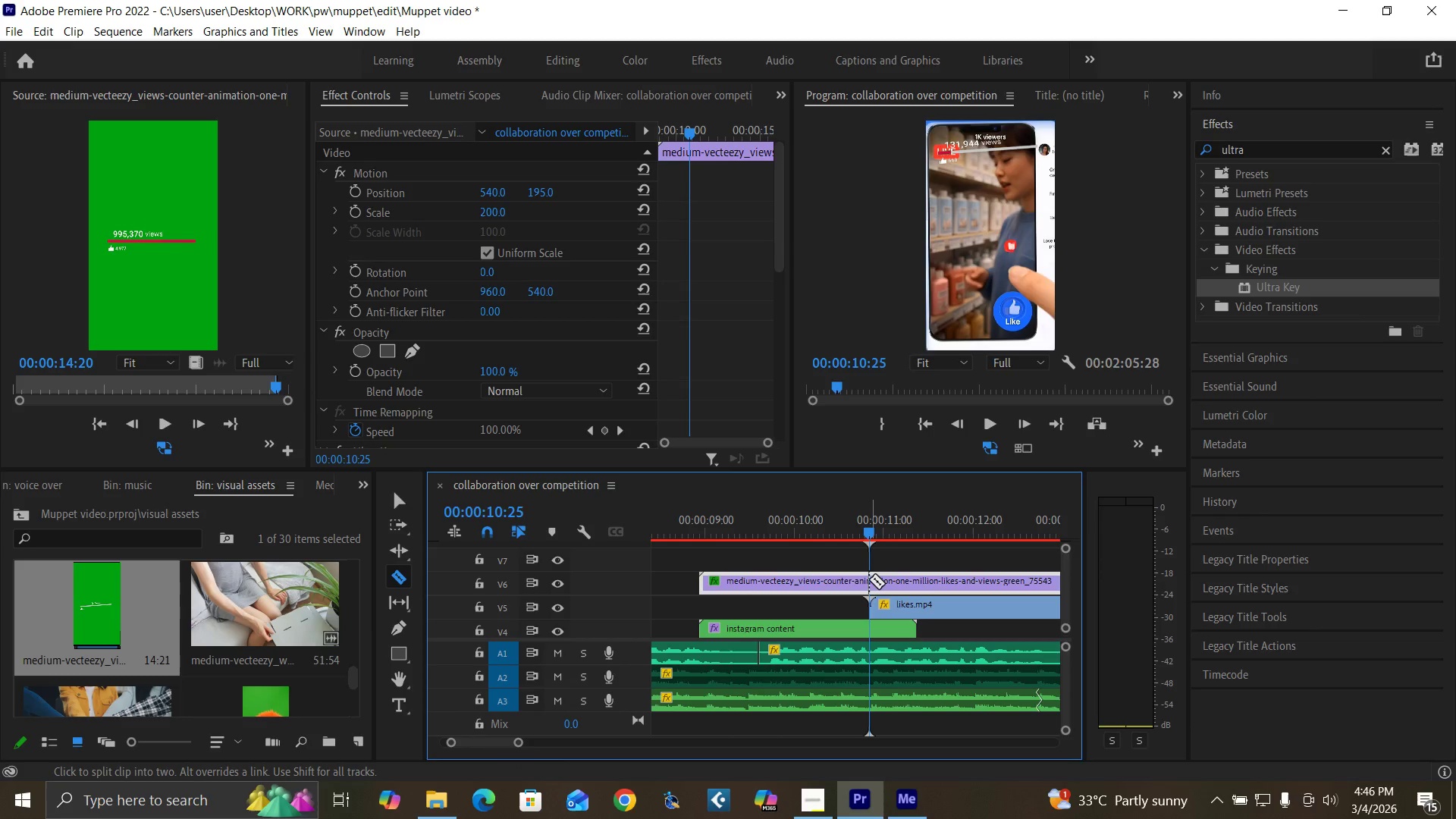 
left_click([869, 579])
 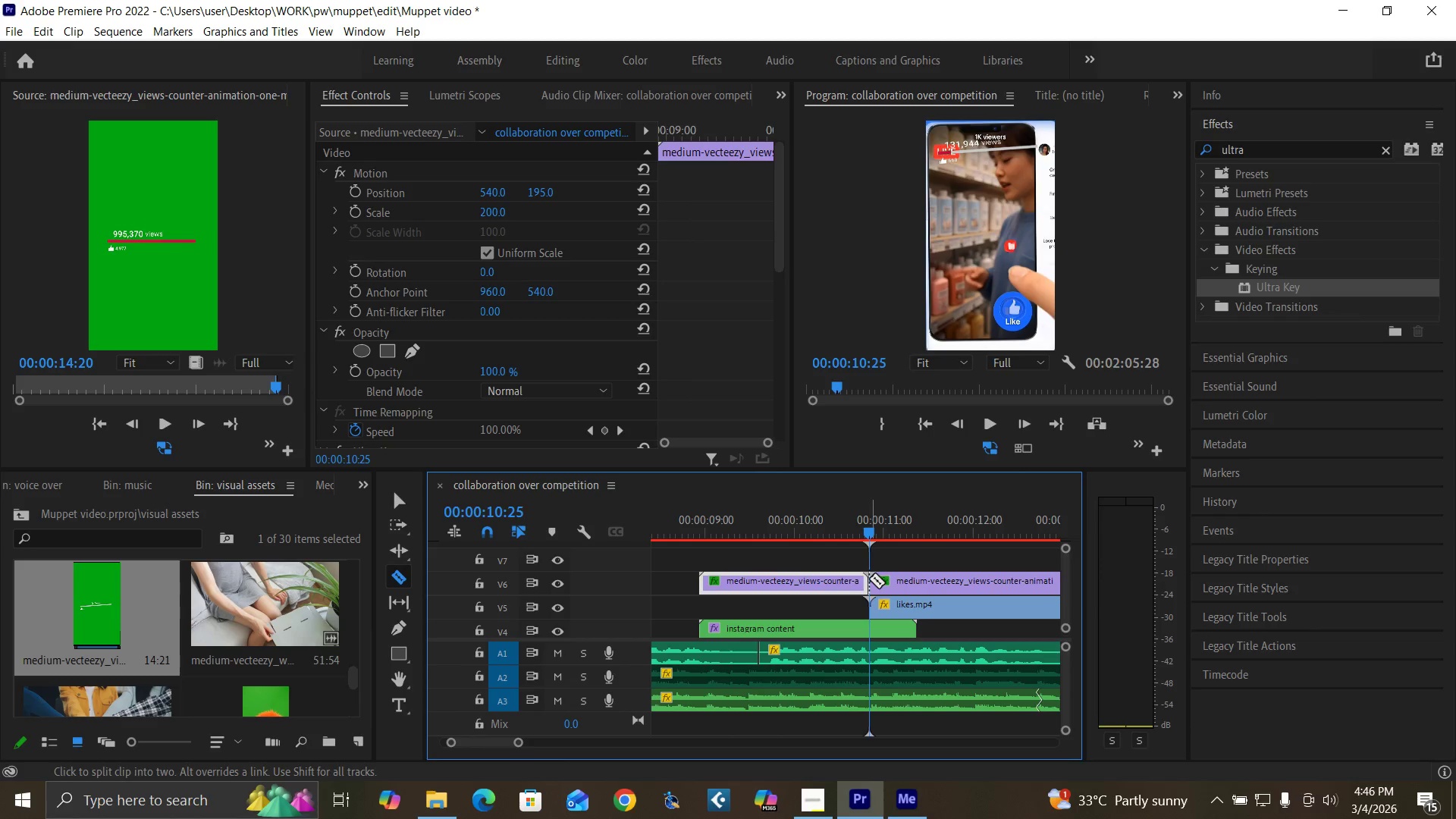 
key(V)
 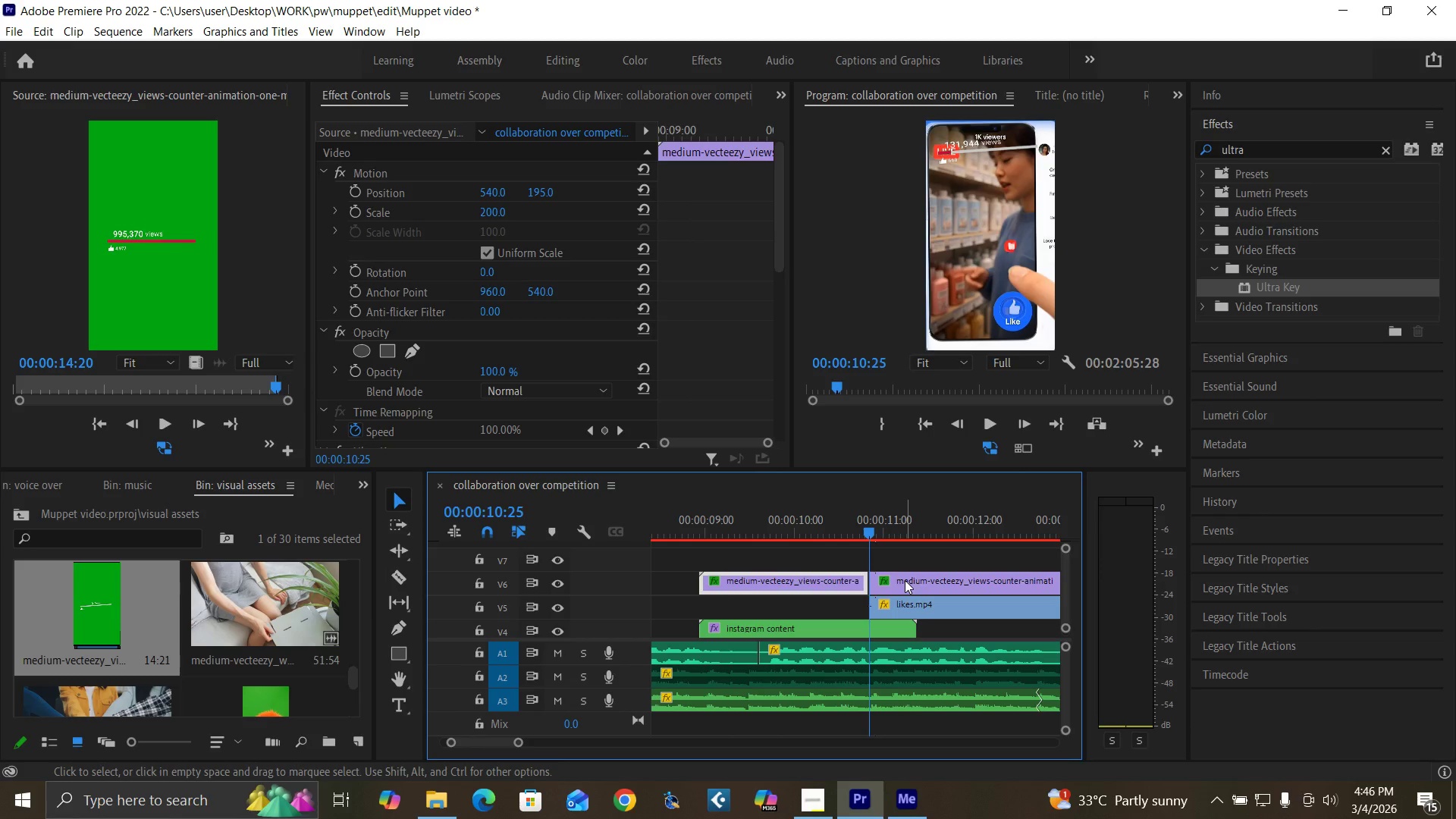 
left_click([905, 580])
 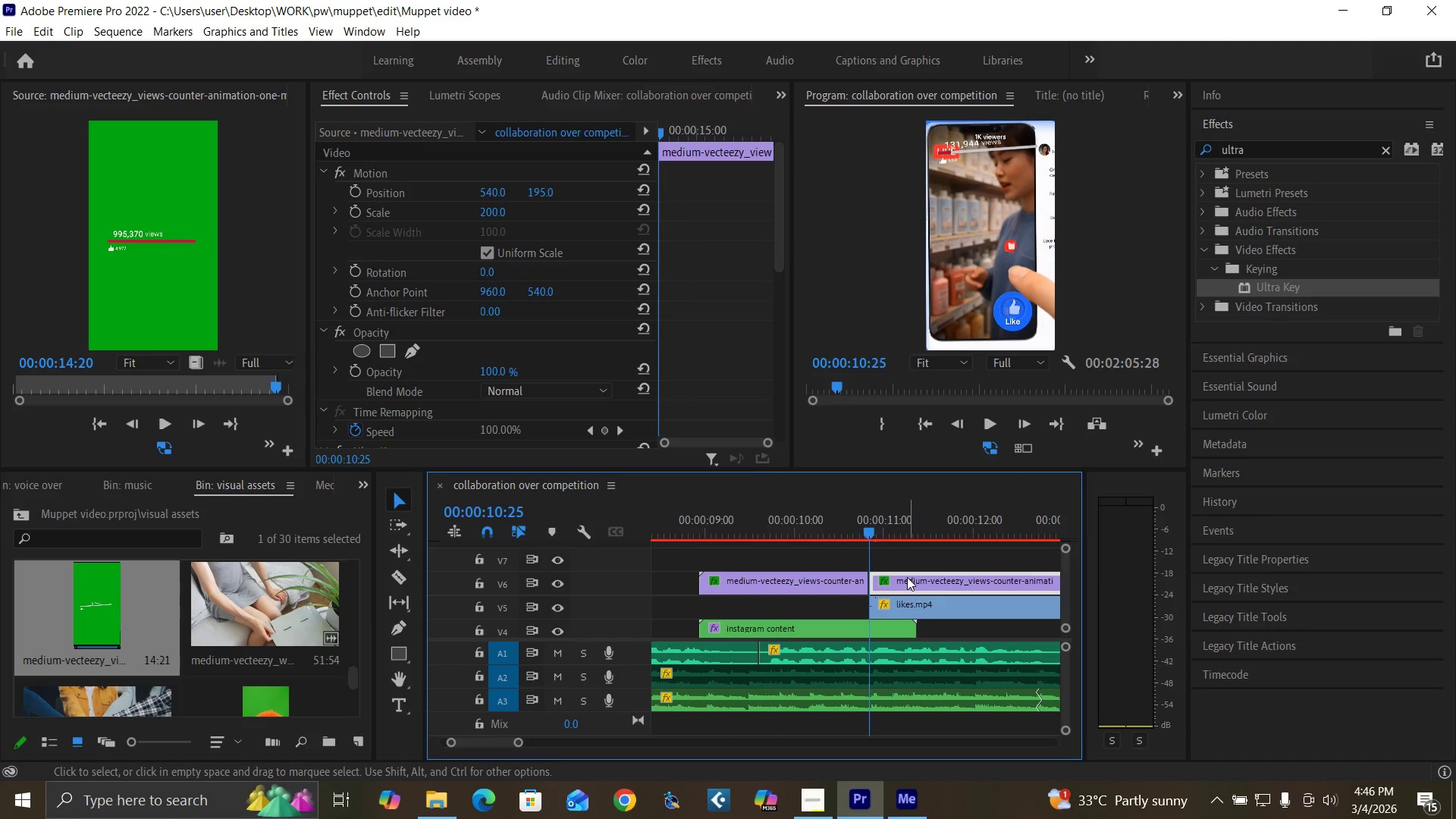 
key(Shift+E)
 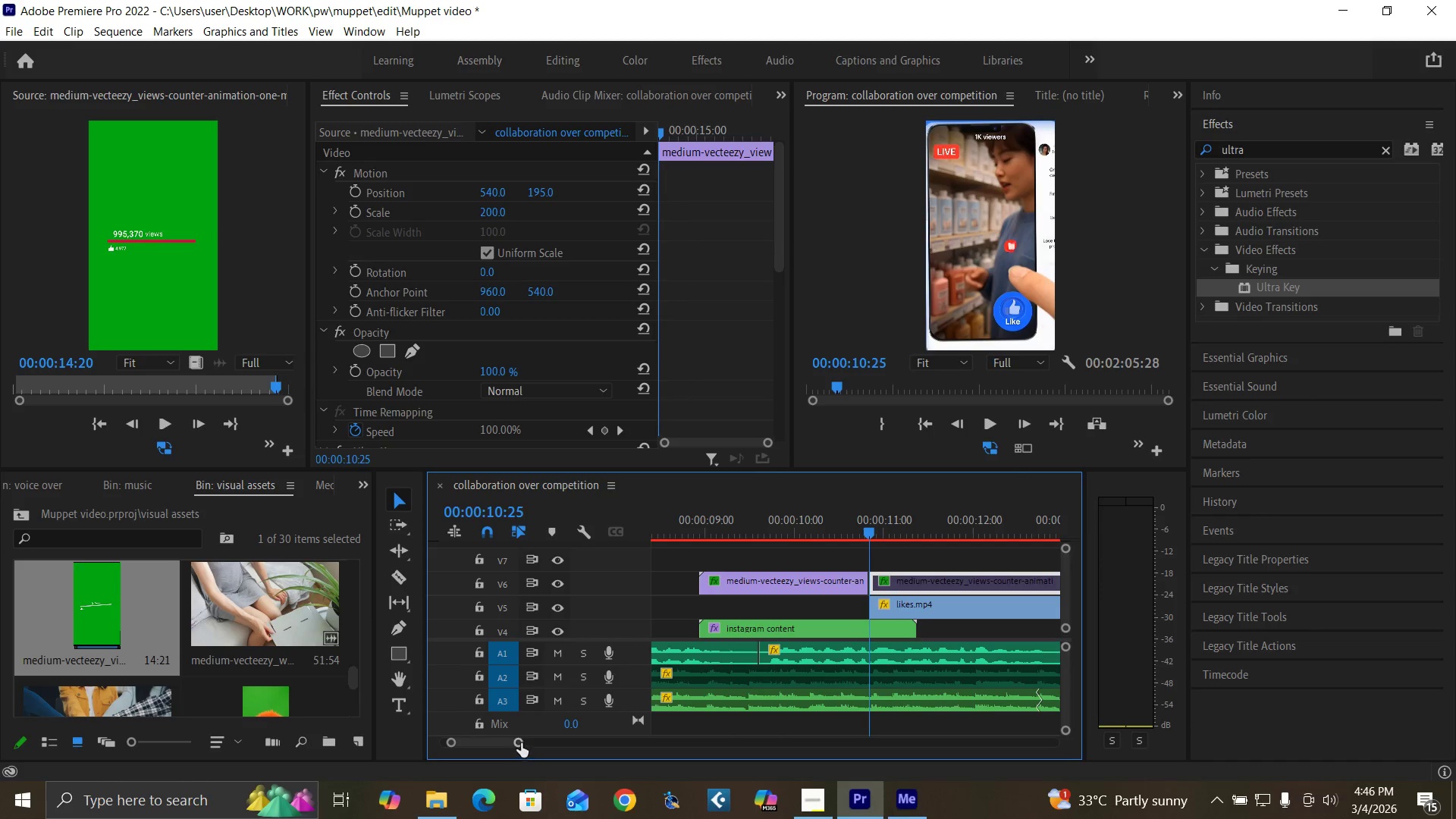 
left_click_drag(start_coordinate=[519, 742], to_coordinate=[563, 746])
 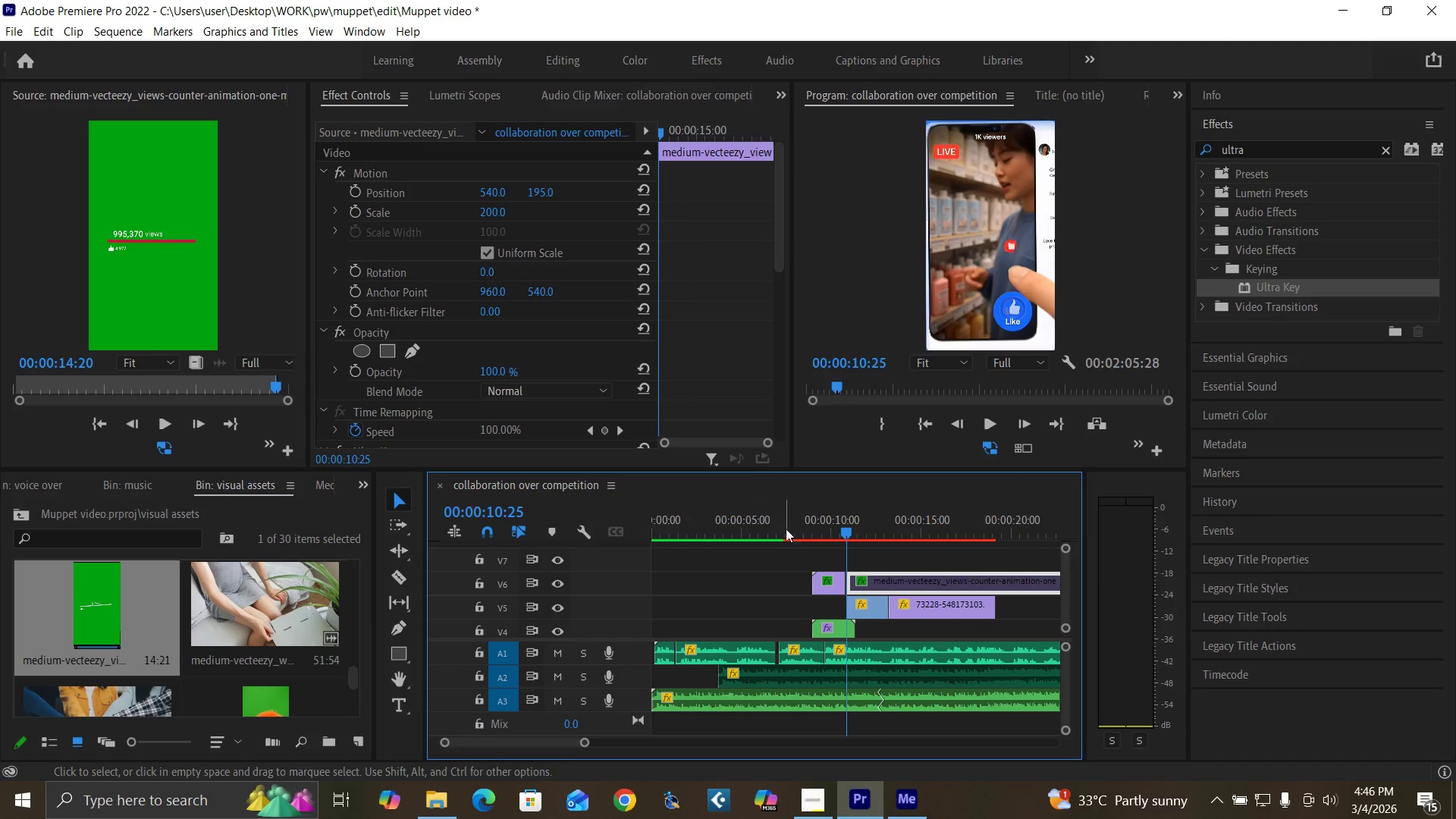 
left_click([786, 526])
 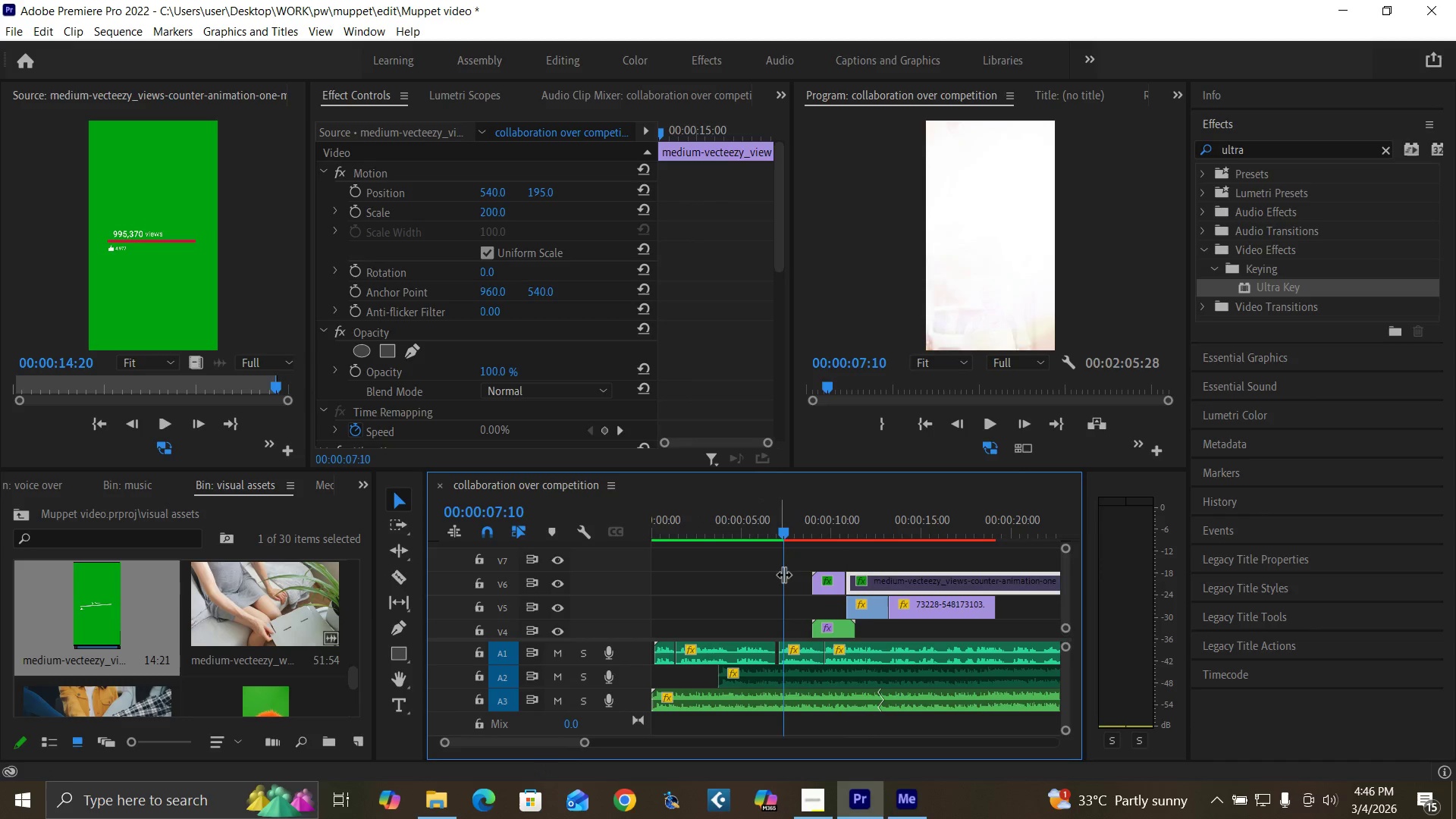 
key(Space)
 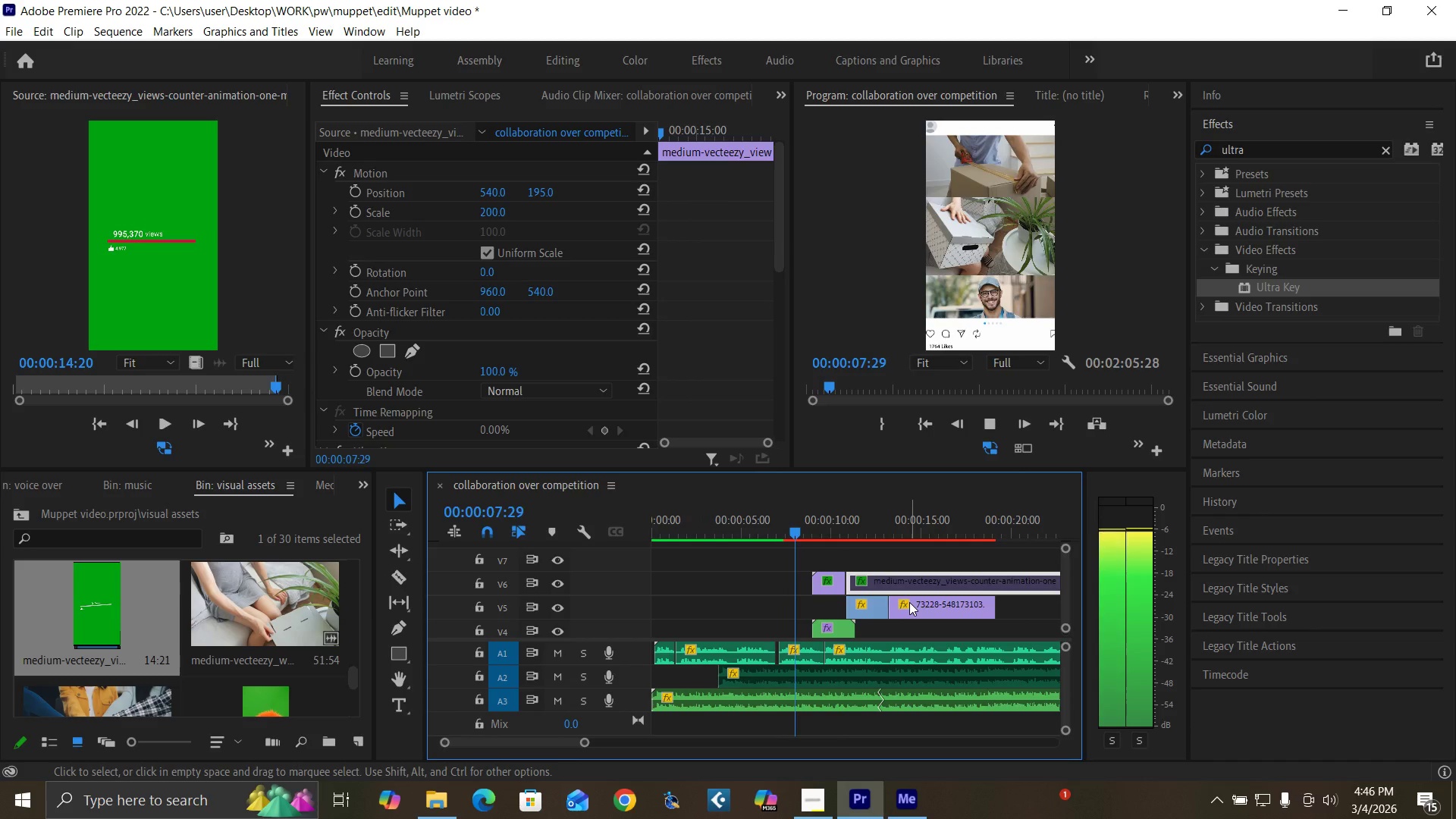 
mouse_move([861, 598])
 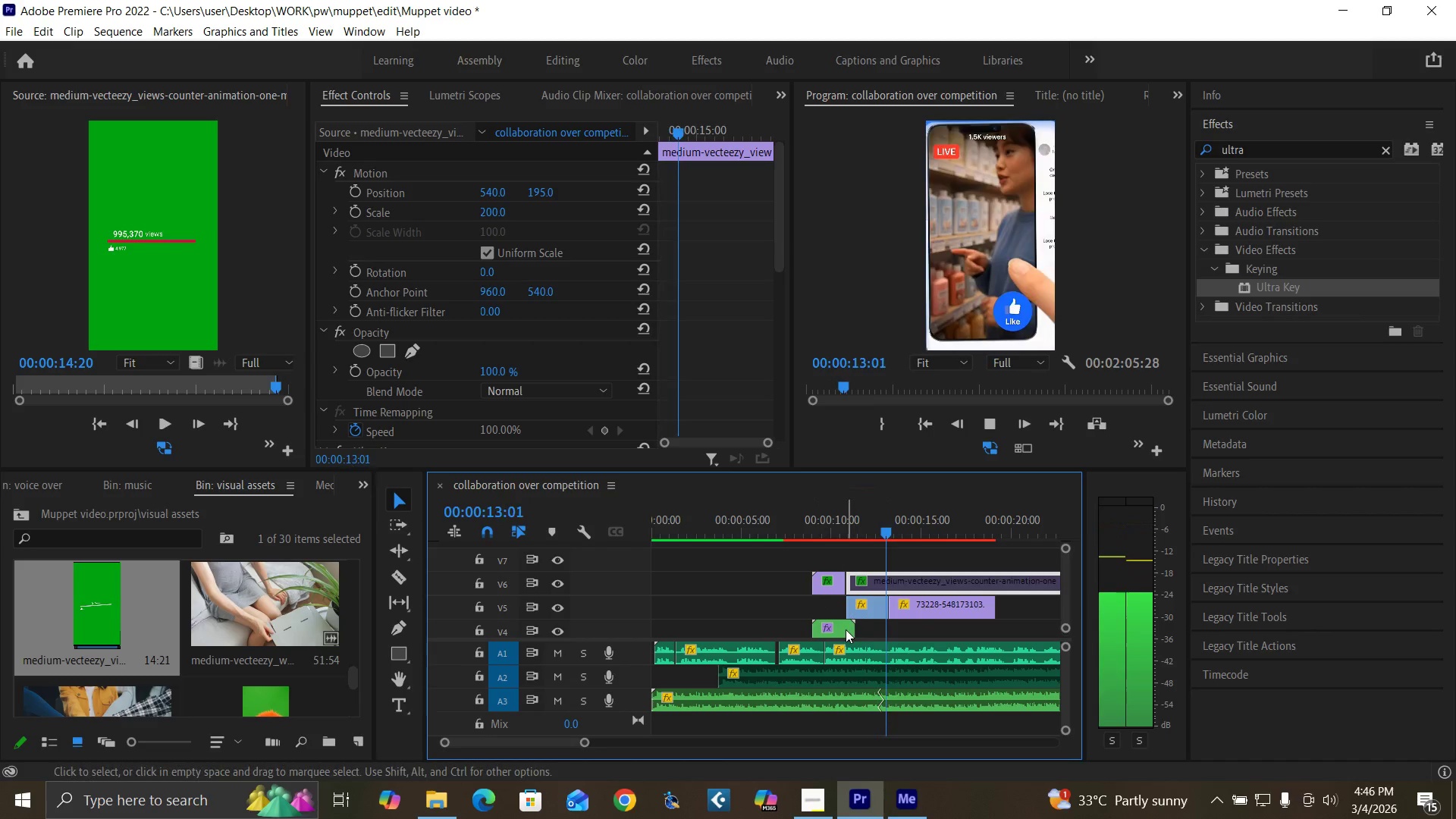 
key(Space)
 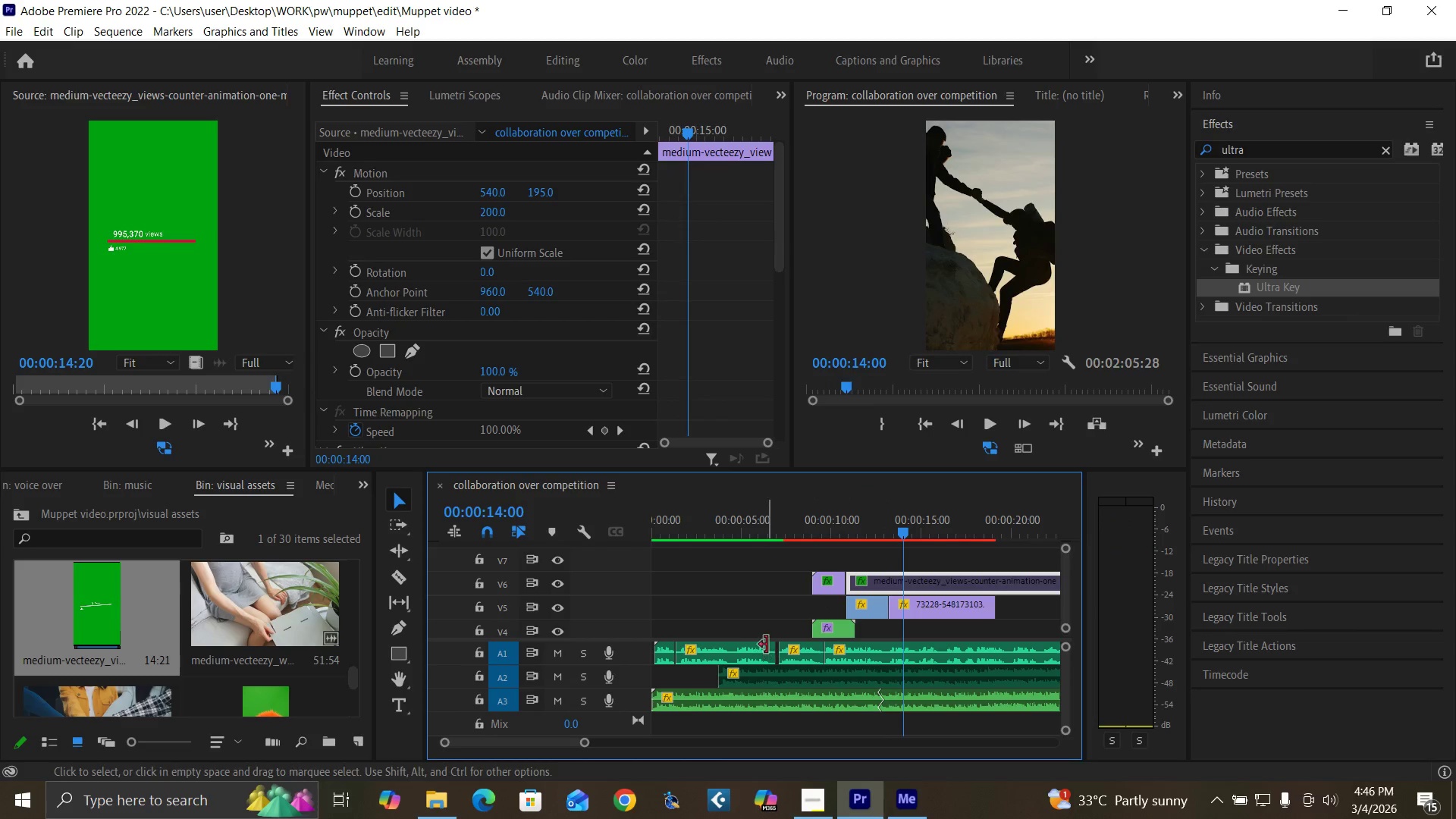 
key(Control+S)
 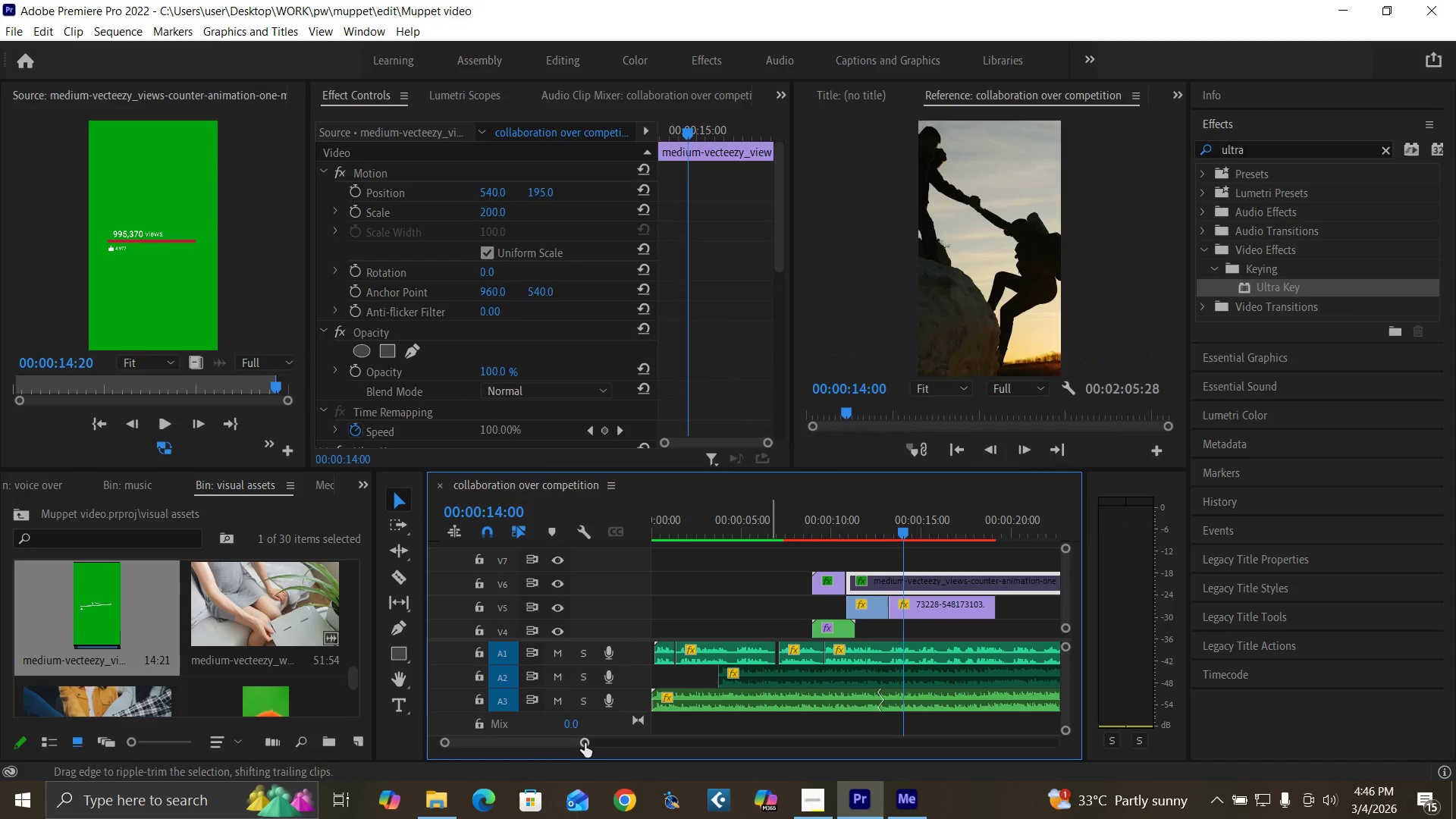 
left_click_drag(start_coordinate=[585, 743], to_coordinate=[626, 752])
 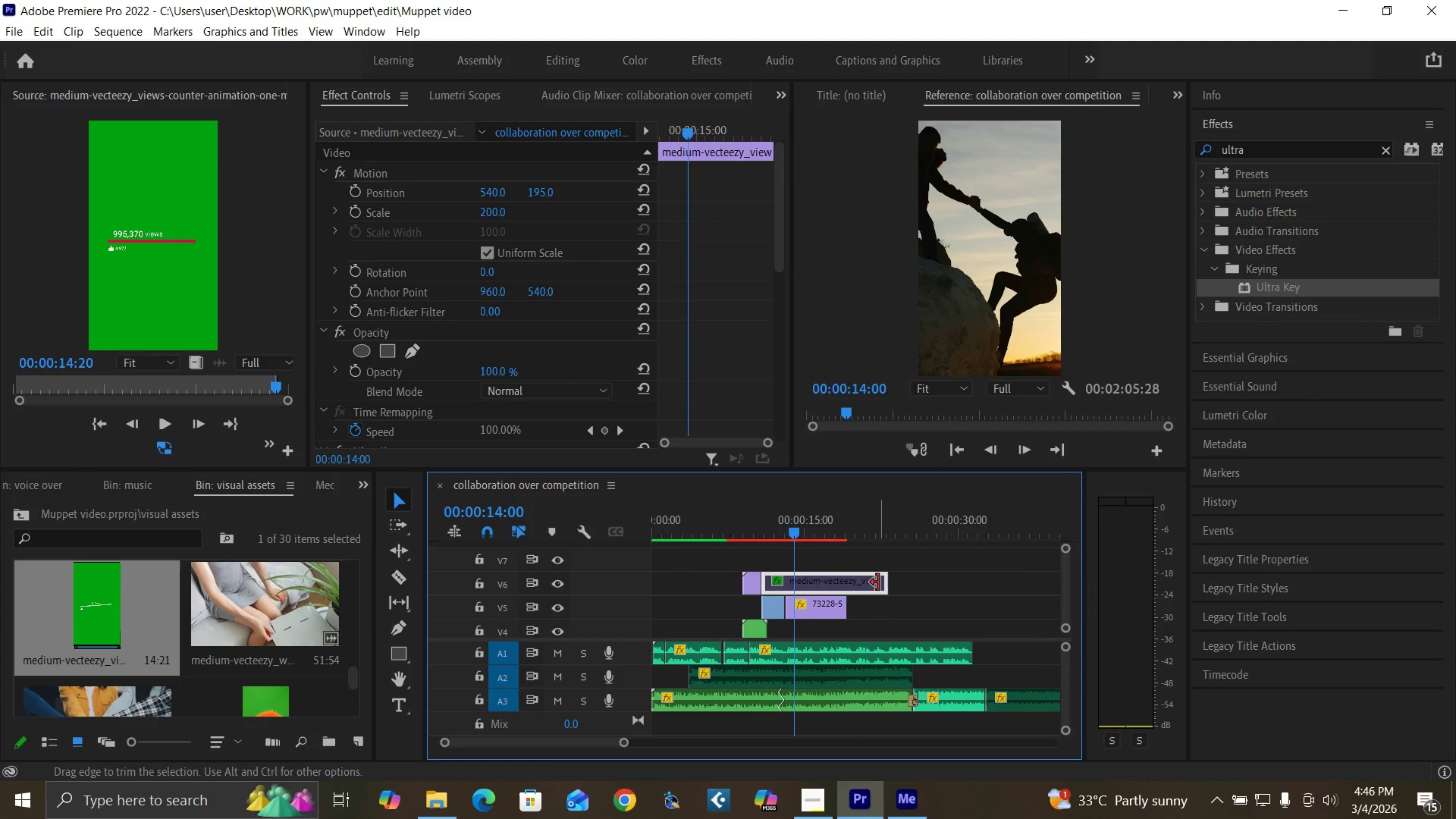 
left_click_drag(start_coordinate=[880, 581], to_coordinate=[844, 604])
 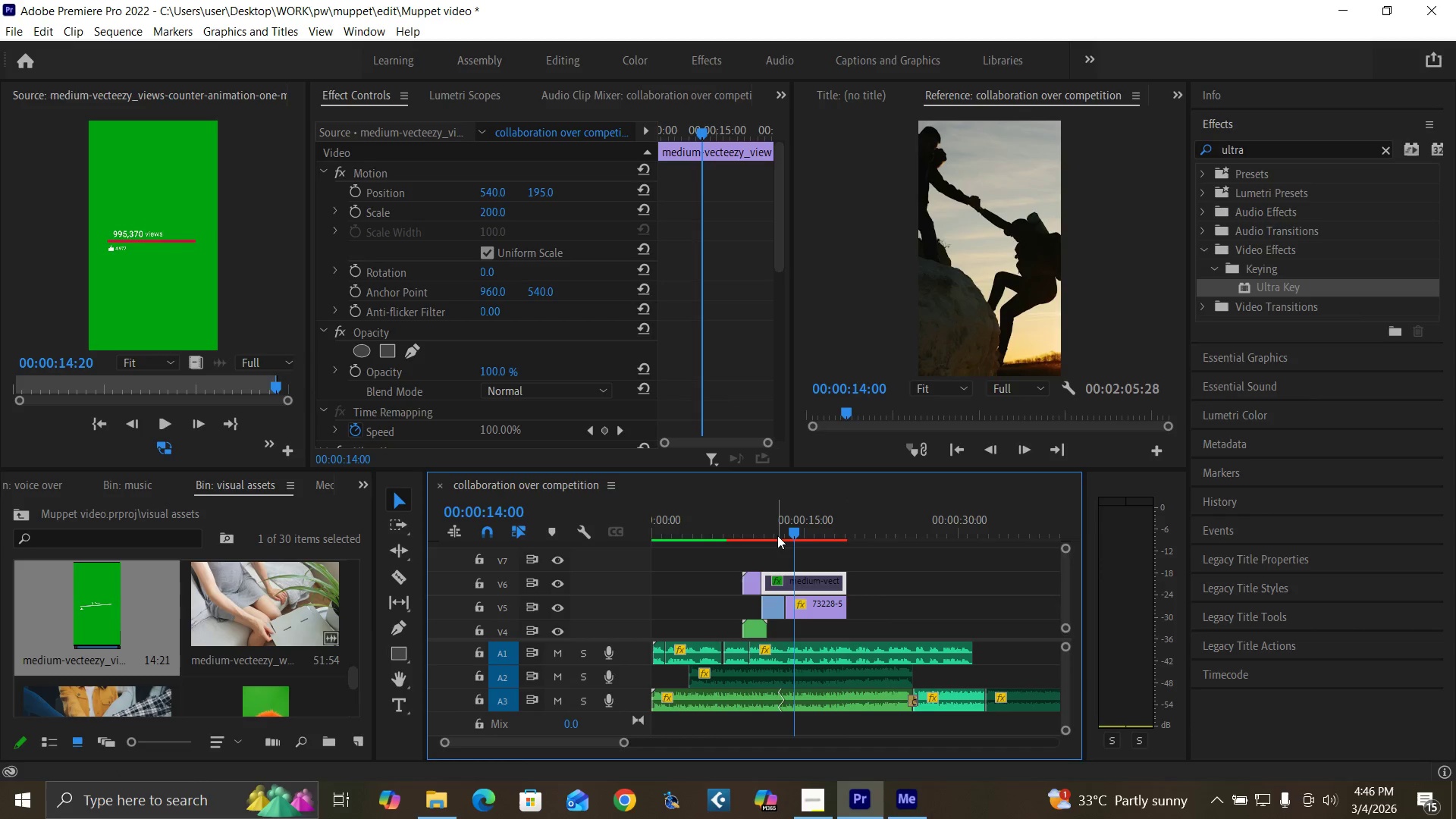 
left_click([777, 532])
 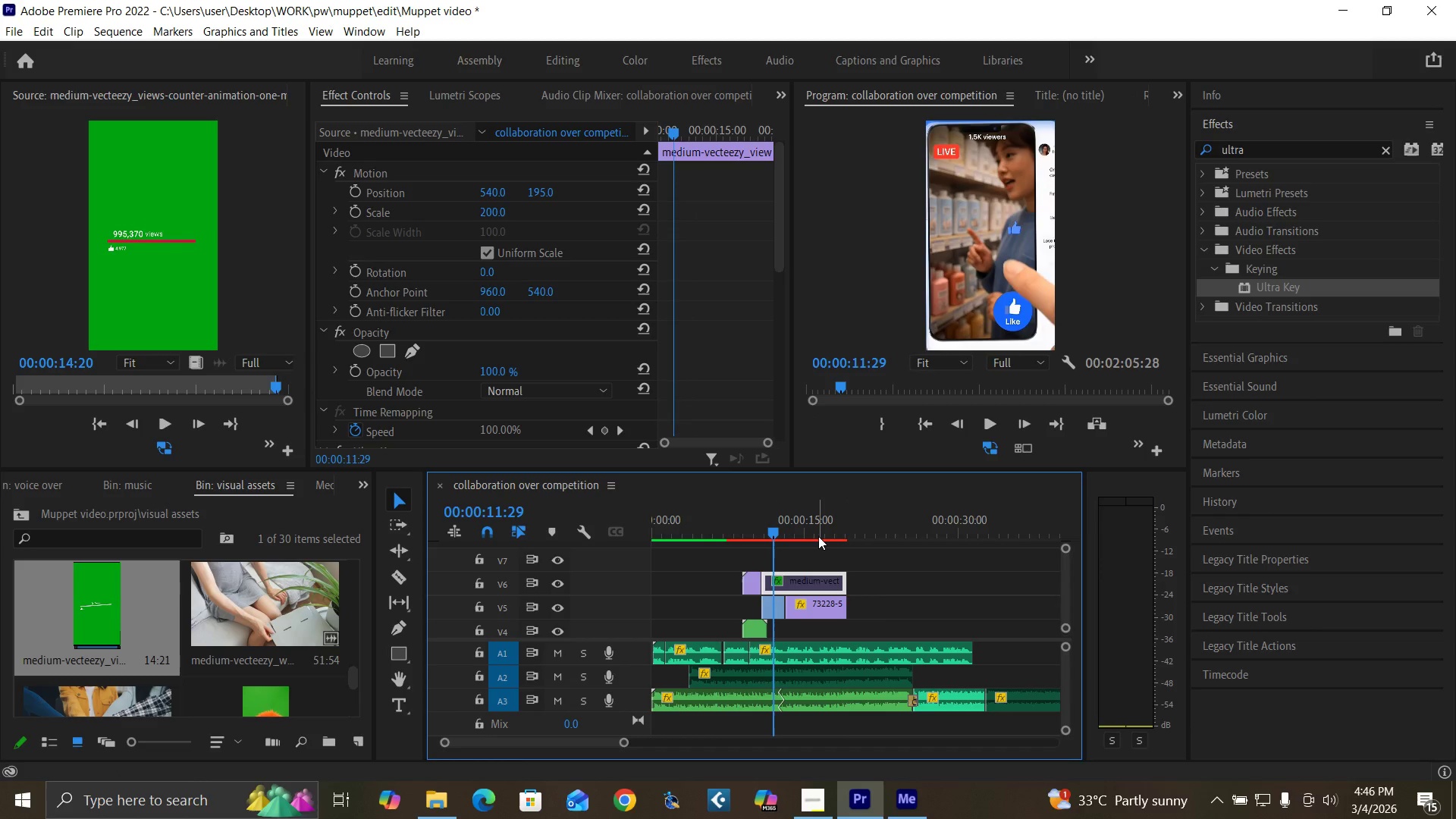 
key(Enter)
 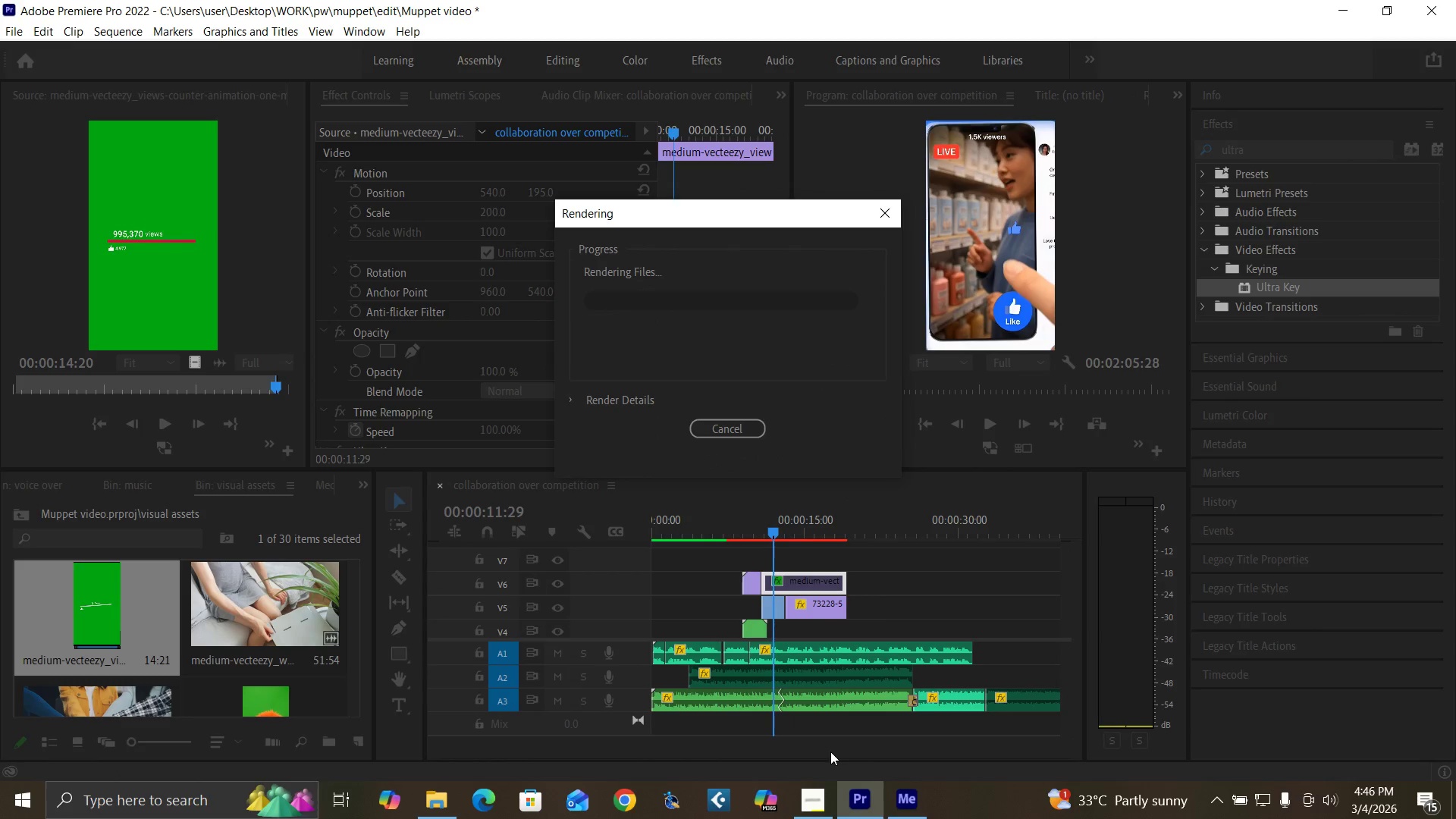 
left_click([813, 799])
 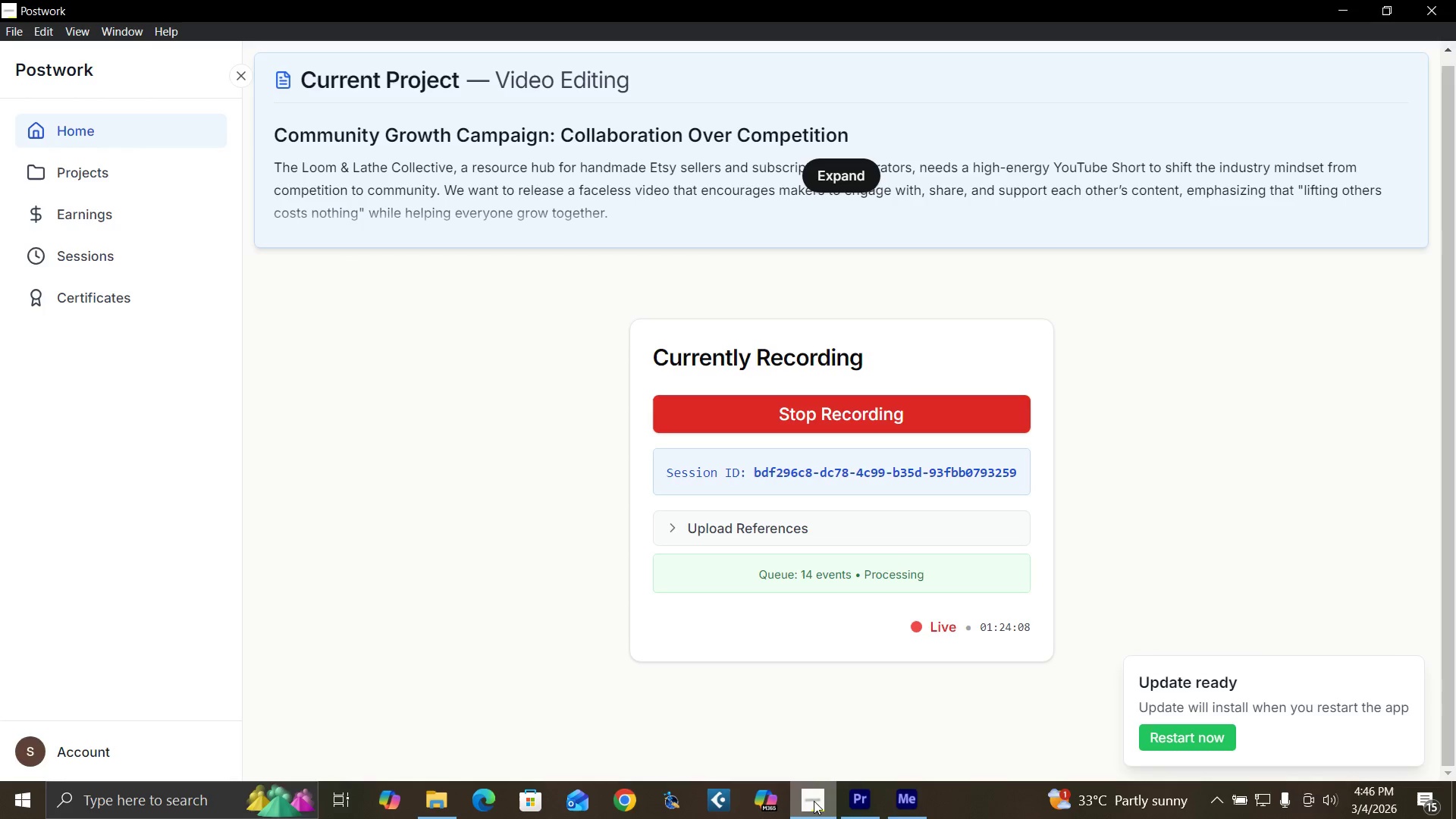 
mouse_move([843, 783])
 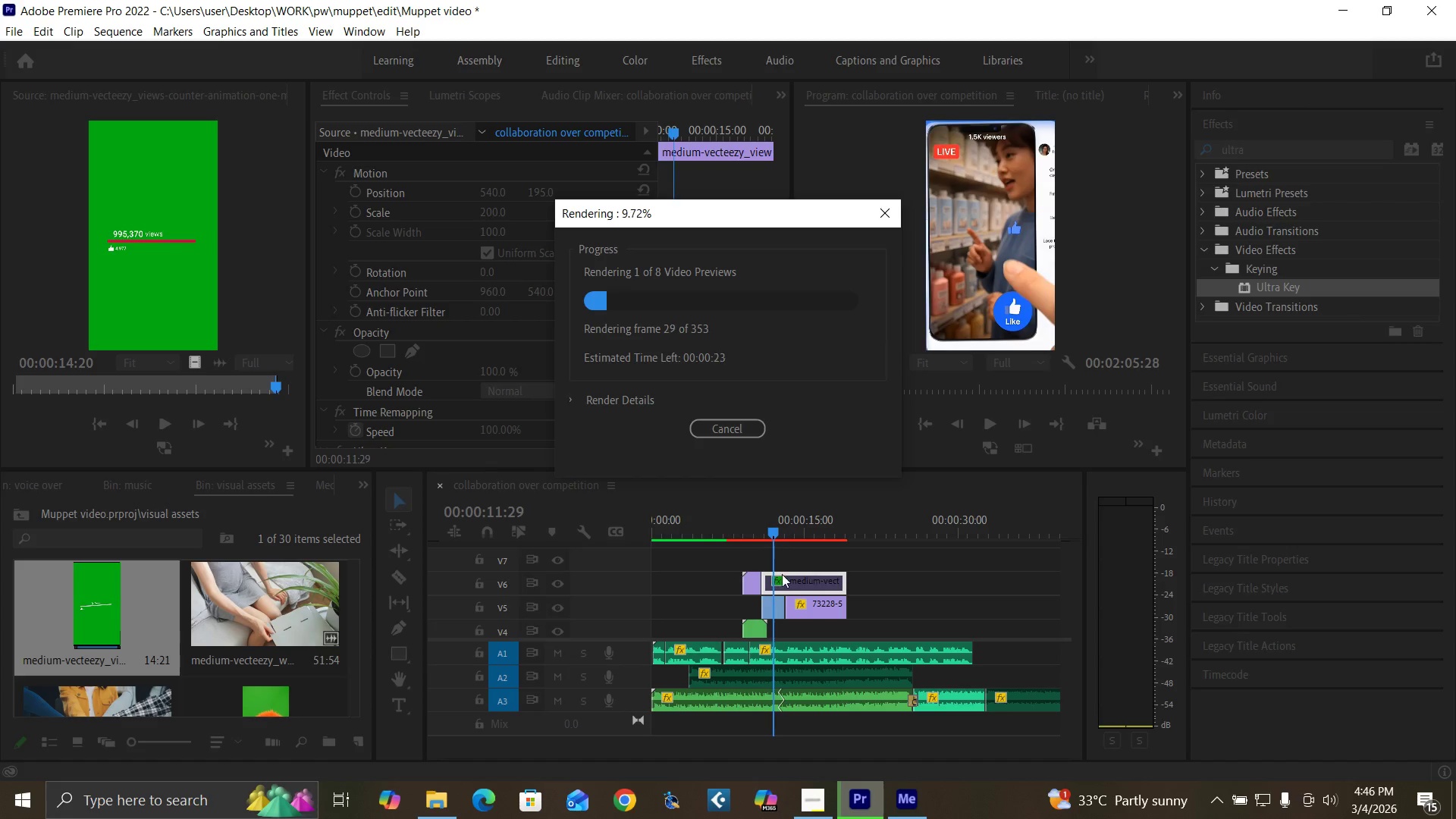 
left_click_drag(start_coordinate=[821, 607], to_coordinate=[827, 622])
 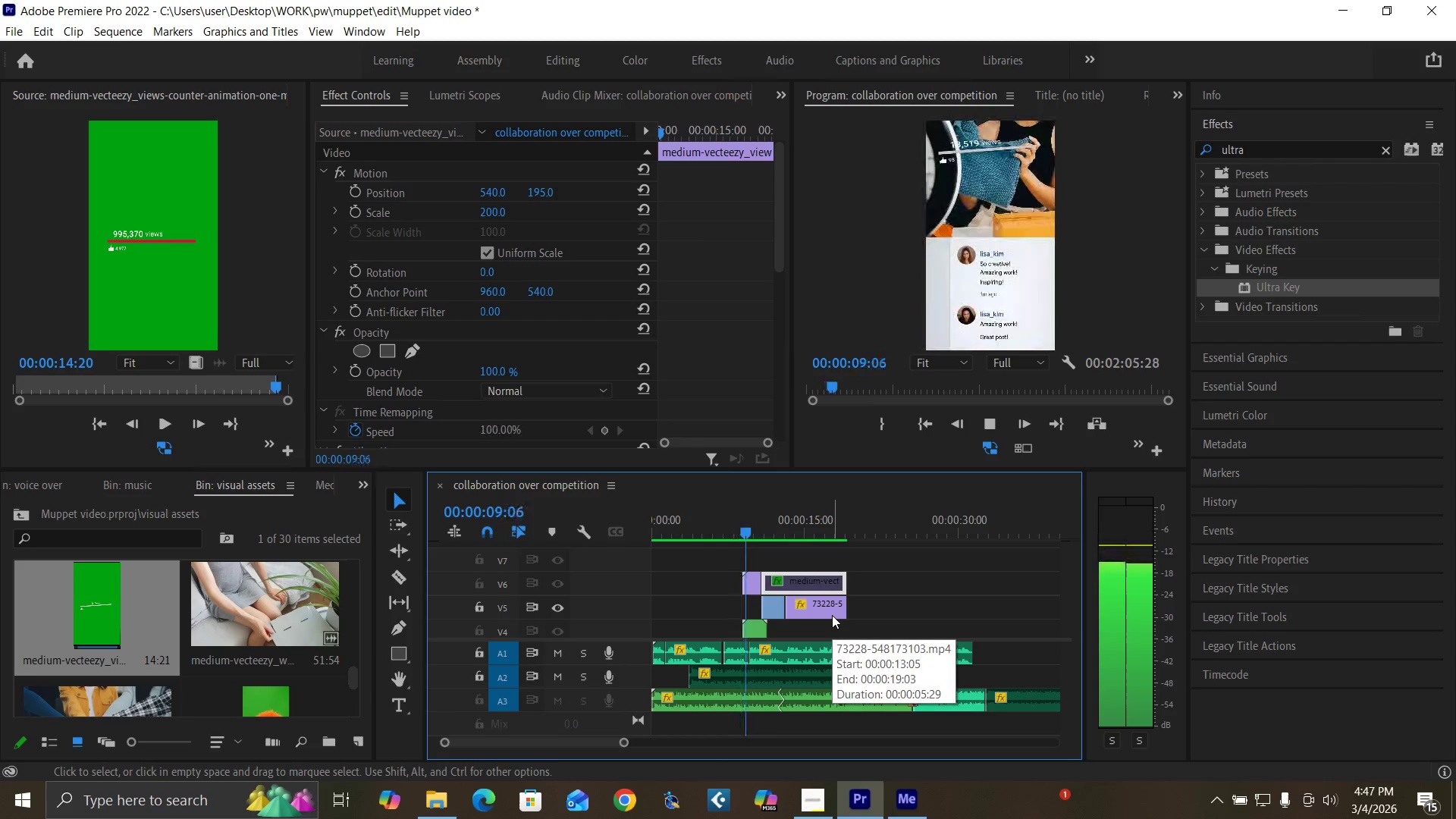 
wait(46.5)
 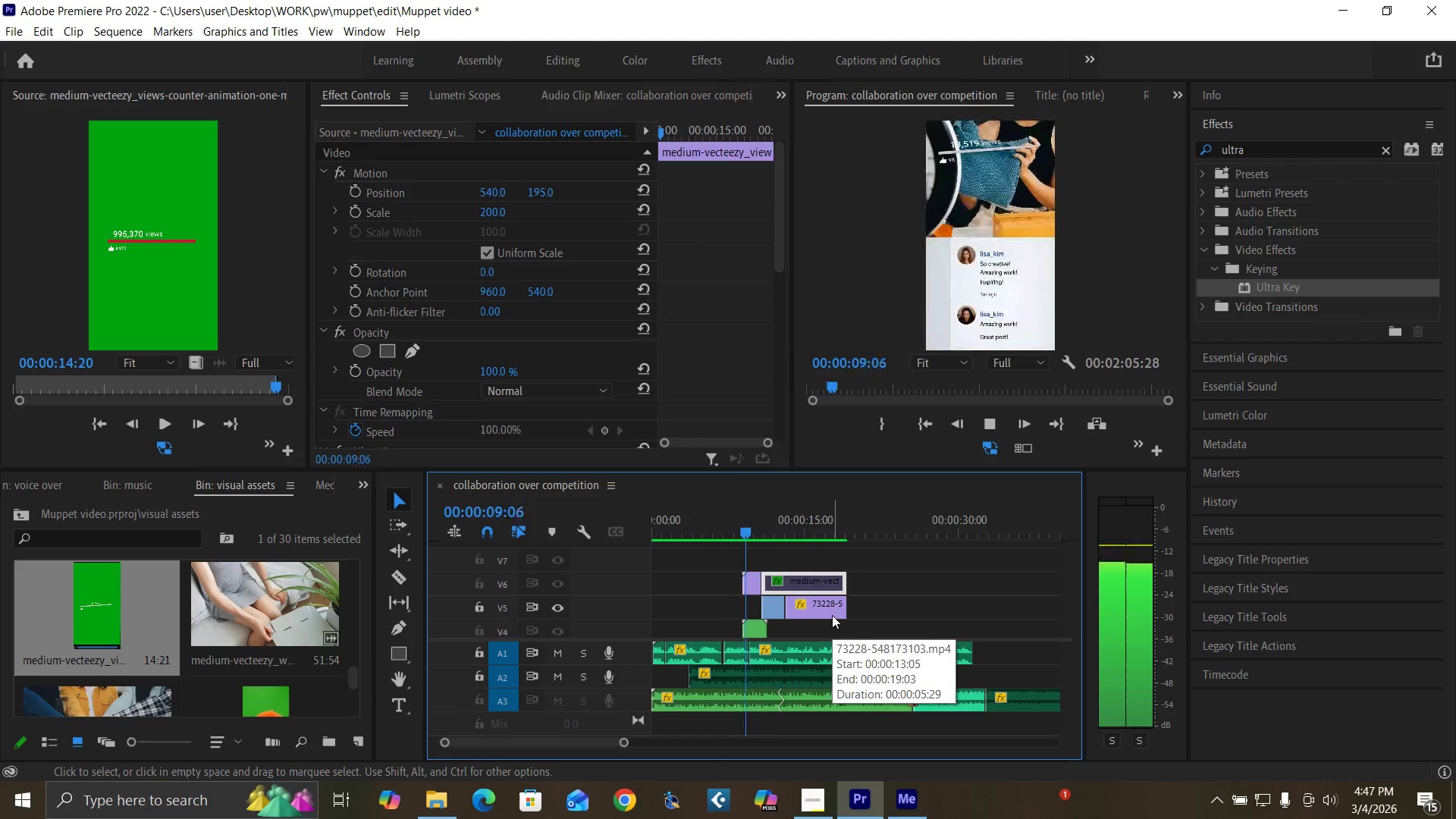 
key(Space)
 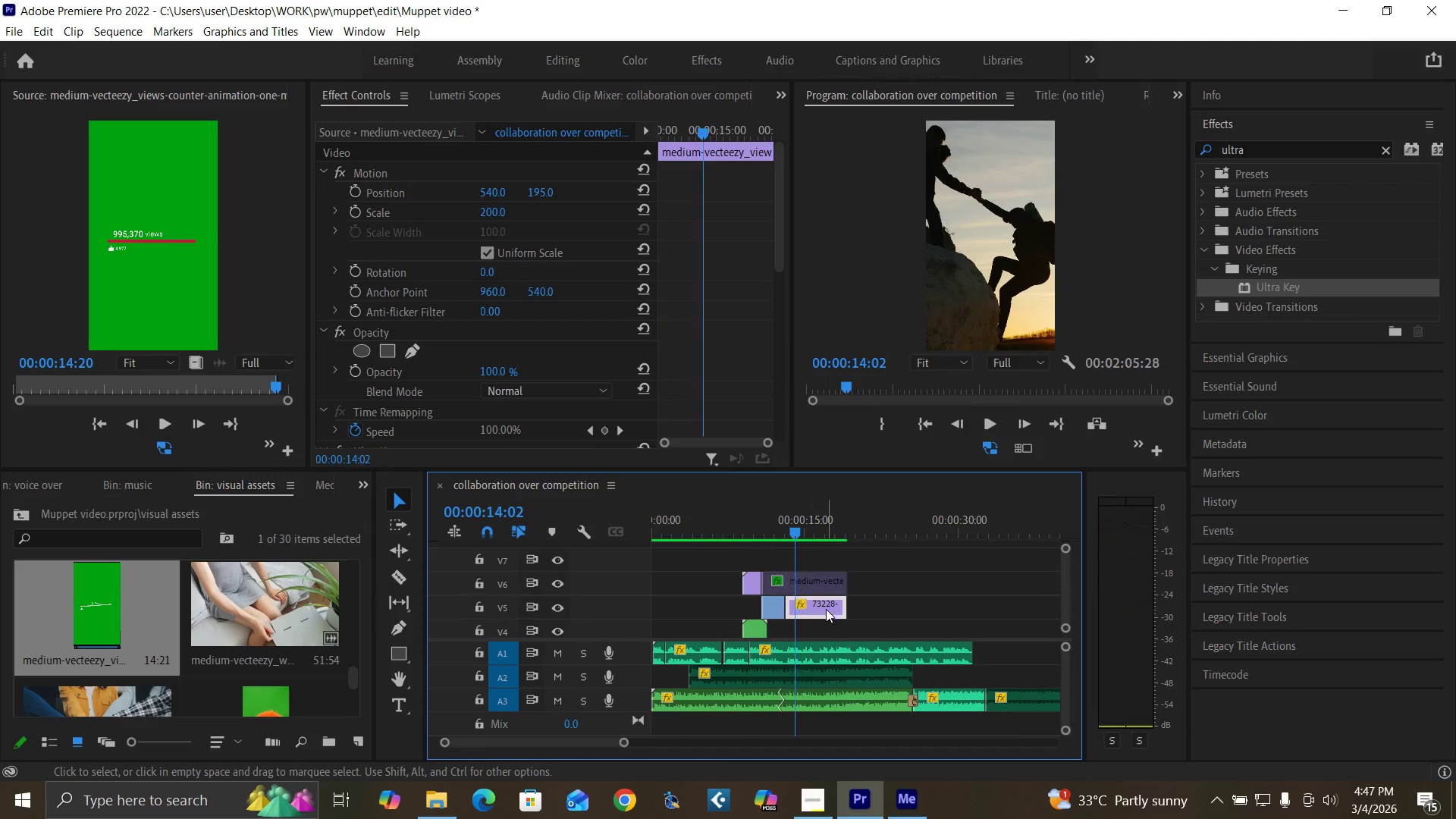 
left_click_drag(start_coordinate=[826, 608], to_coordinate=[819, 627])
 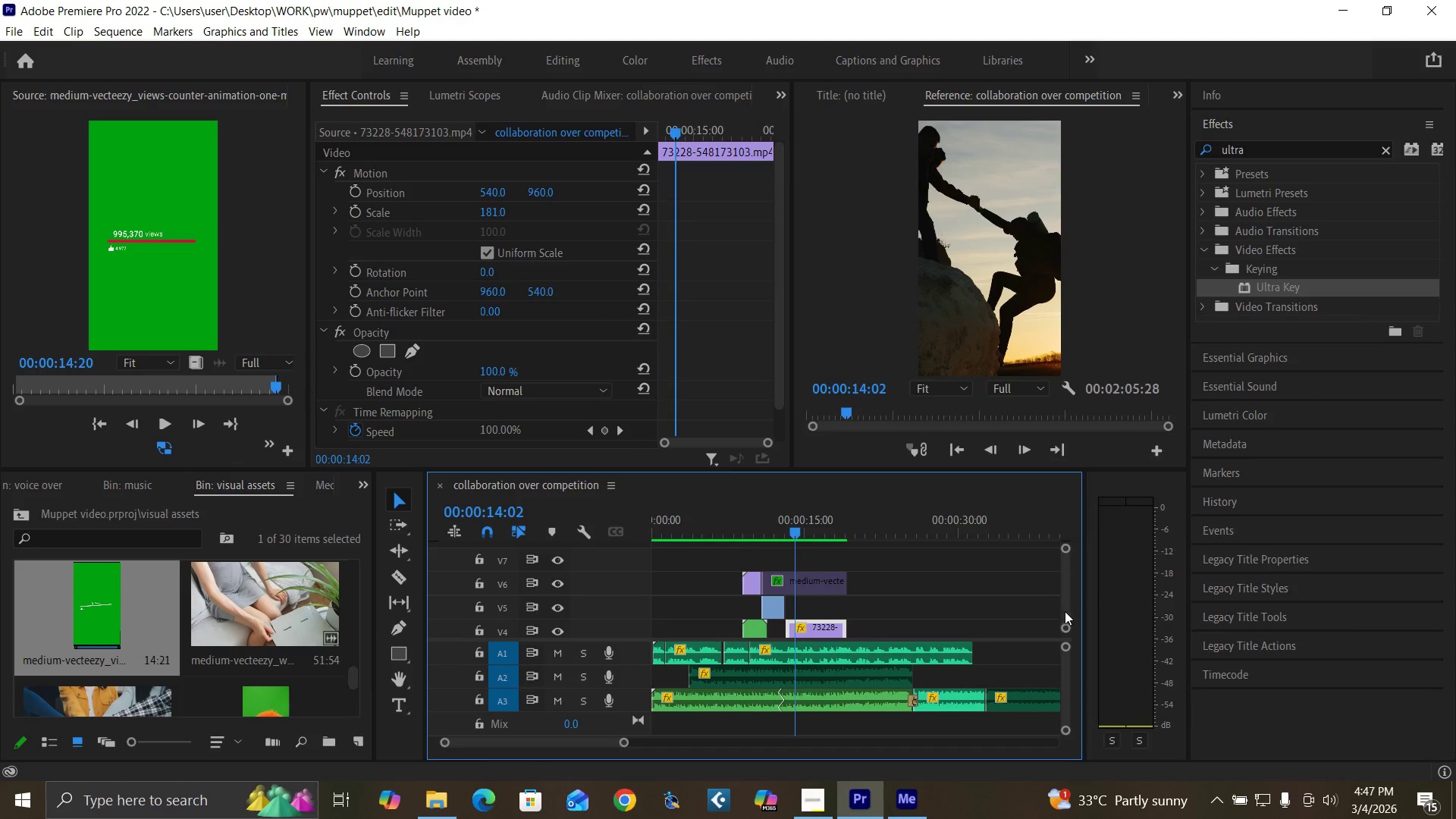 
left_click_drag(start_coordinate=[1065, 612], to_coordinate=[1064, 620])
 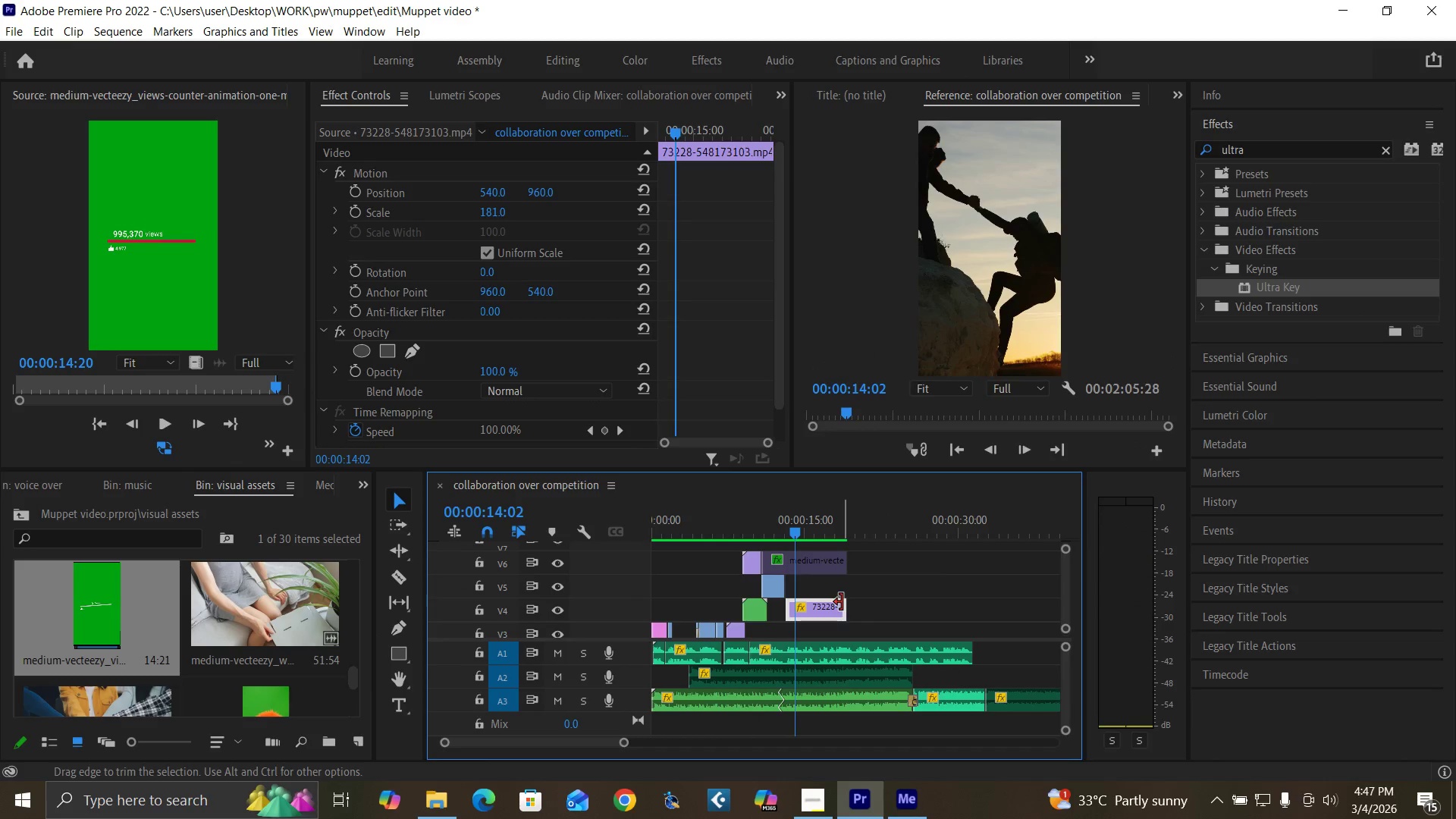 
key(Backquote)
 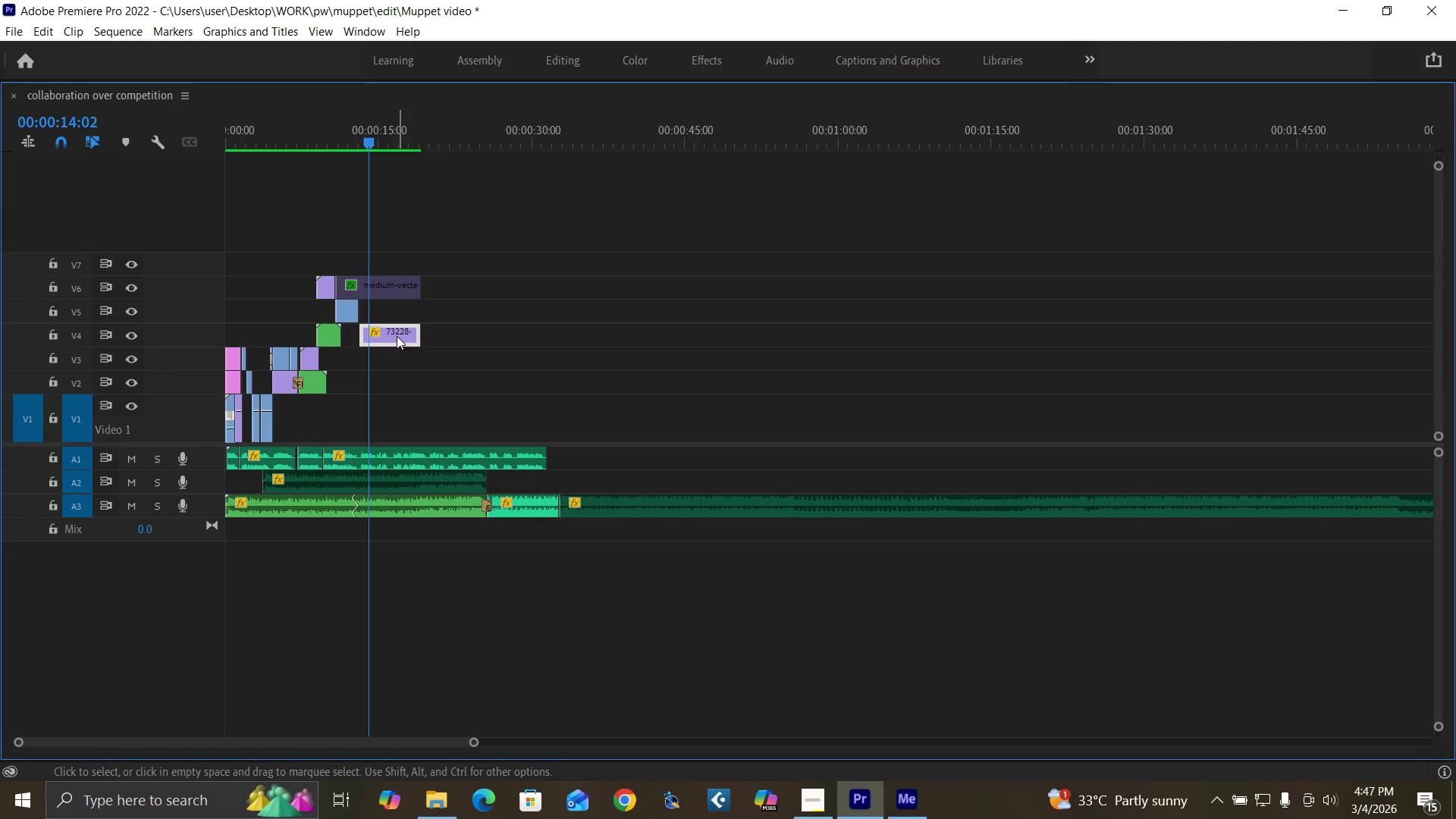 
left_click_drag(start_coordinate=[397, 333], to_coordinate=[380, 425])
 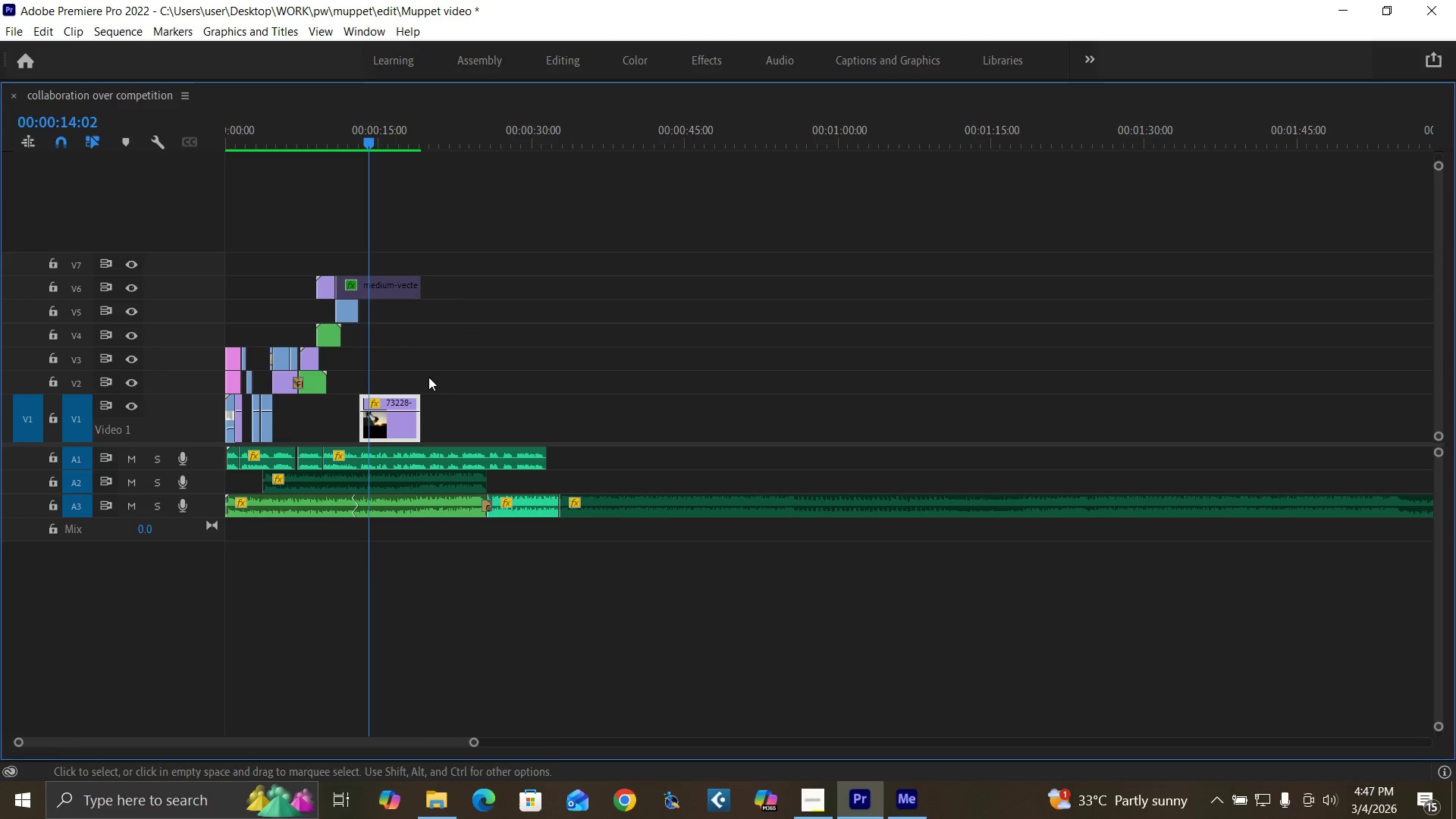 
key(Control+S)
 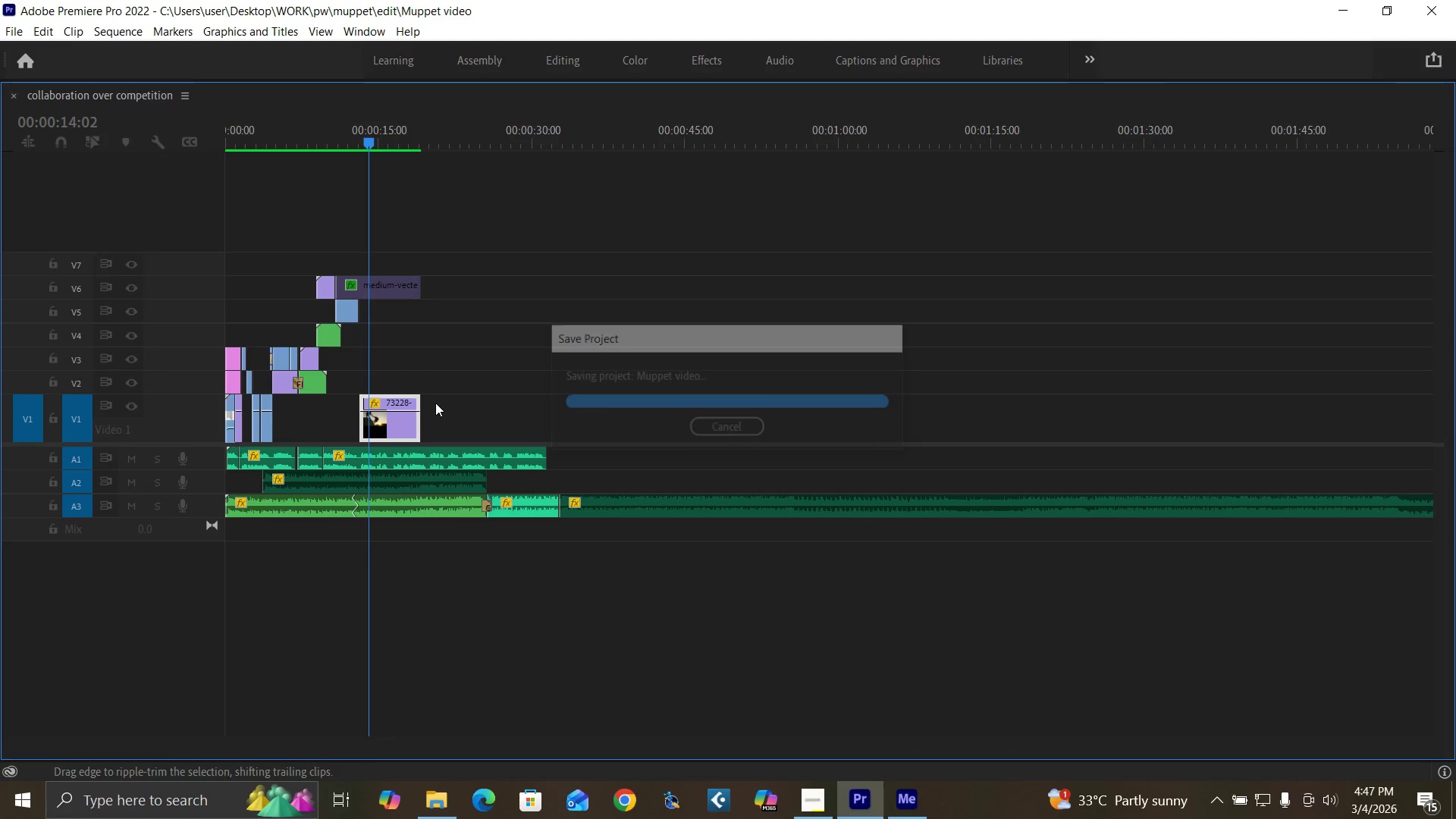 
key(Backquote)
 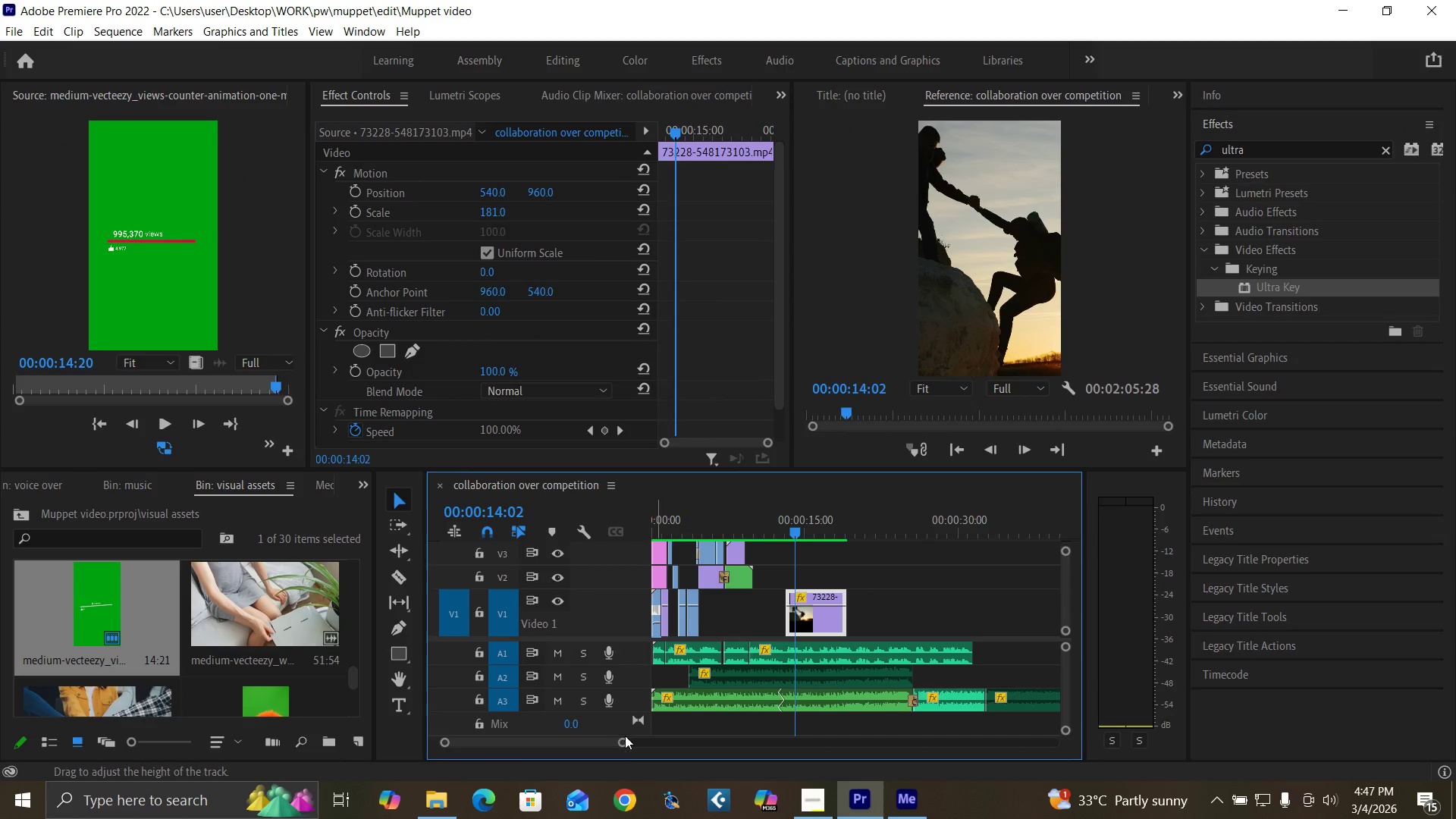 
left_click_drag(start_coordinate=[625, 742], to_coordinate=[600, 741])
 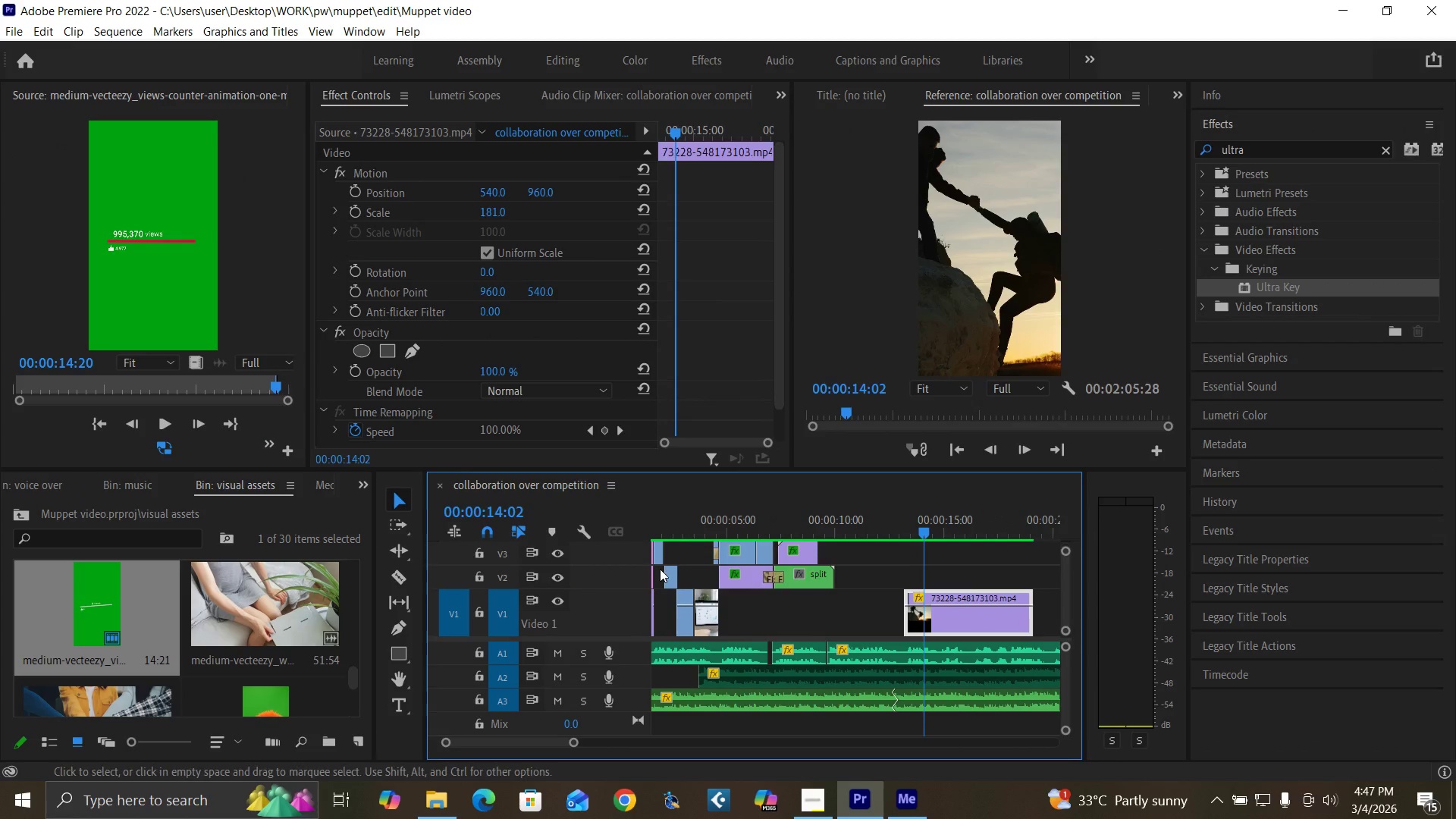 
left_click([664, 512])
 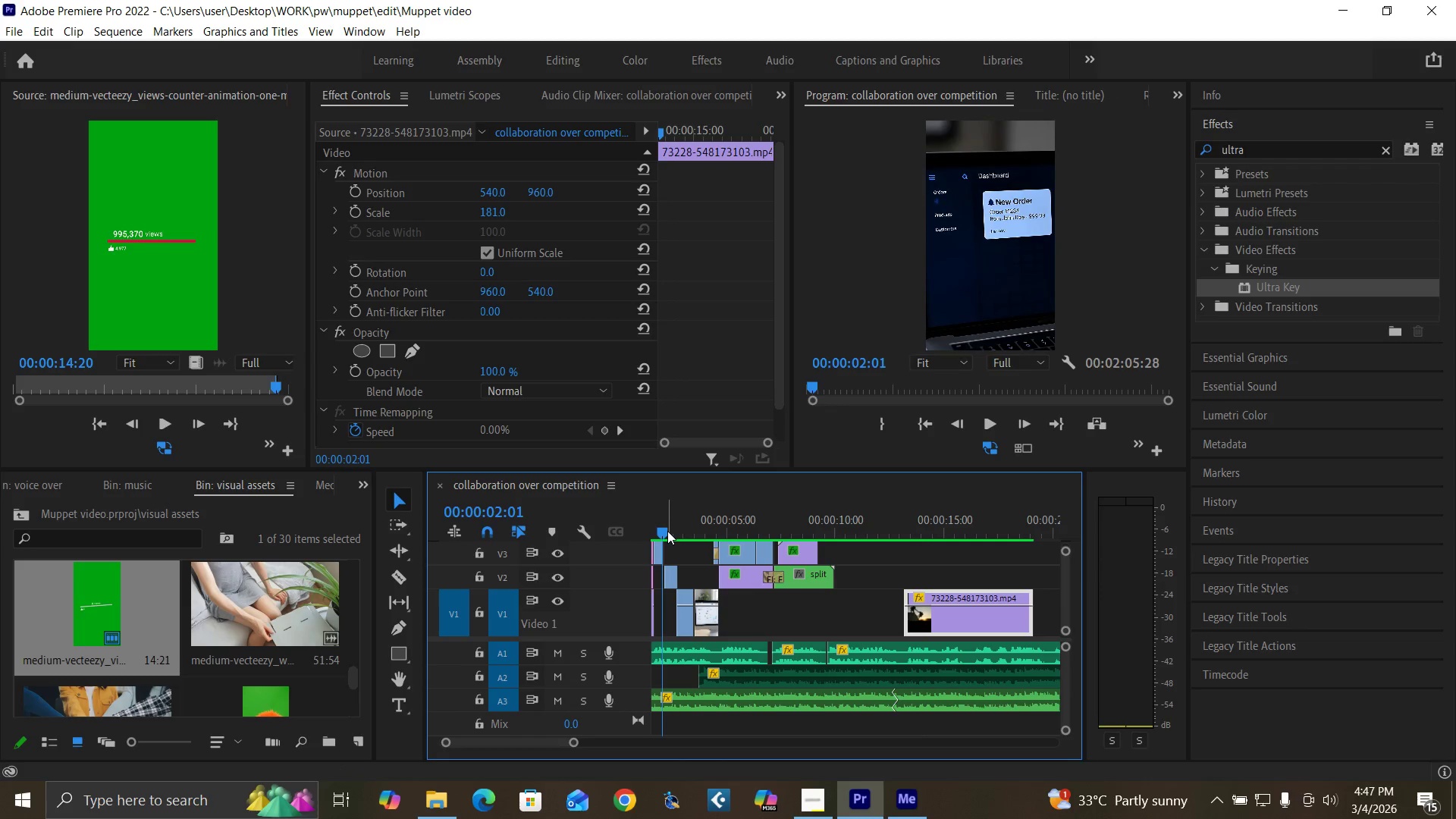 
key(Control+S)
 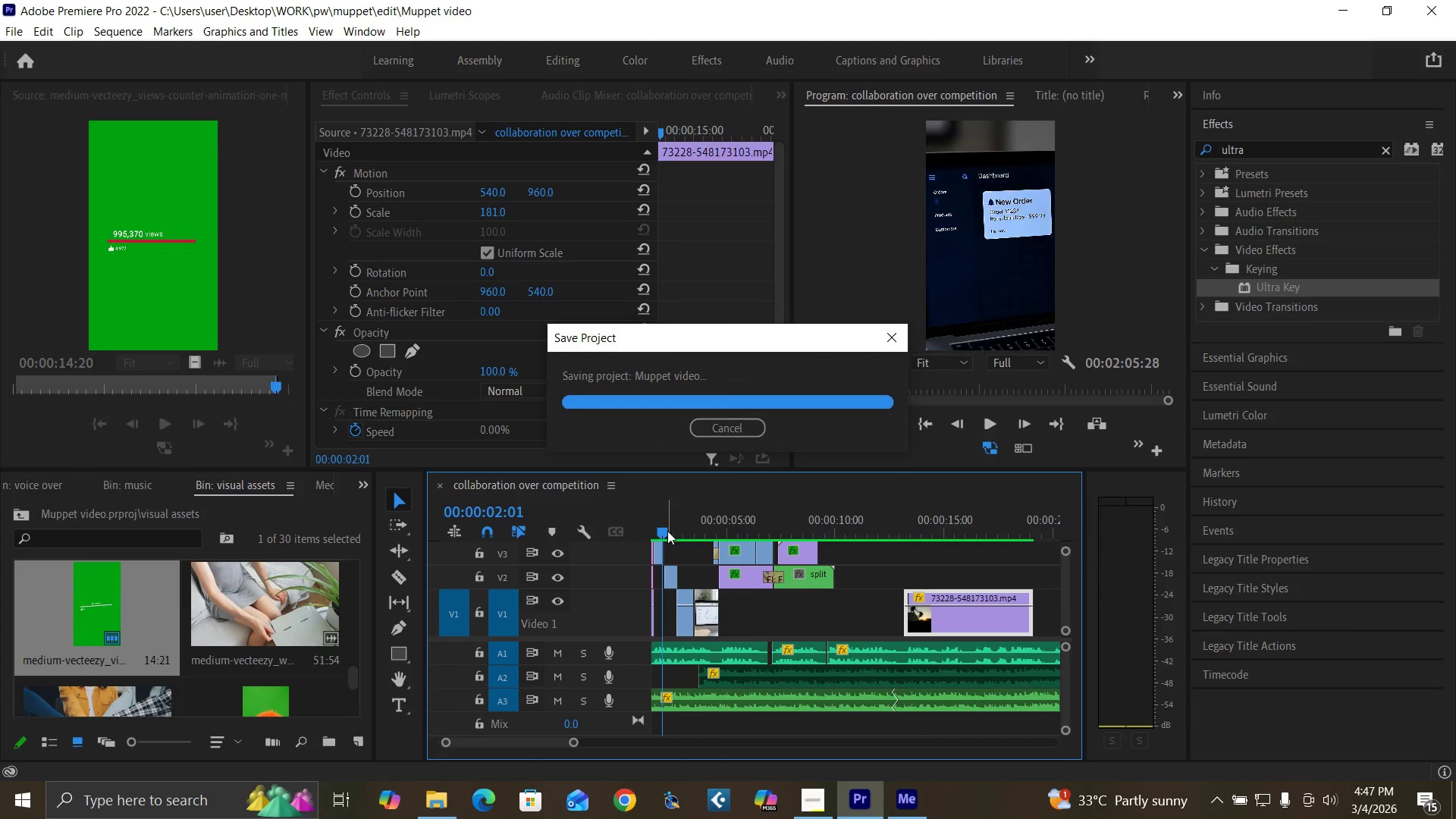 
key(Space)
 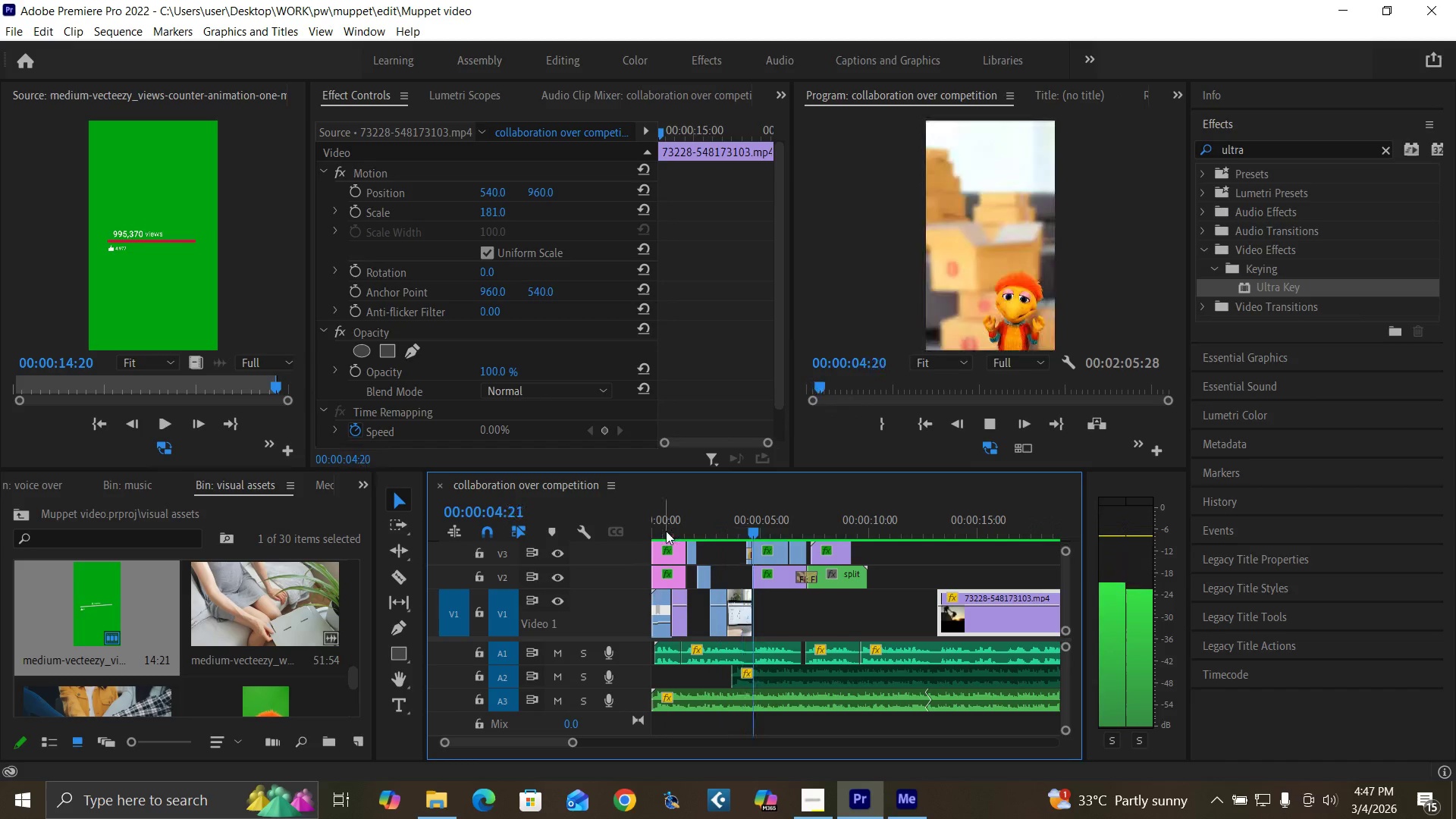 
key(Space)
 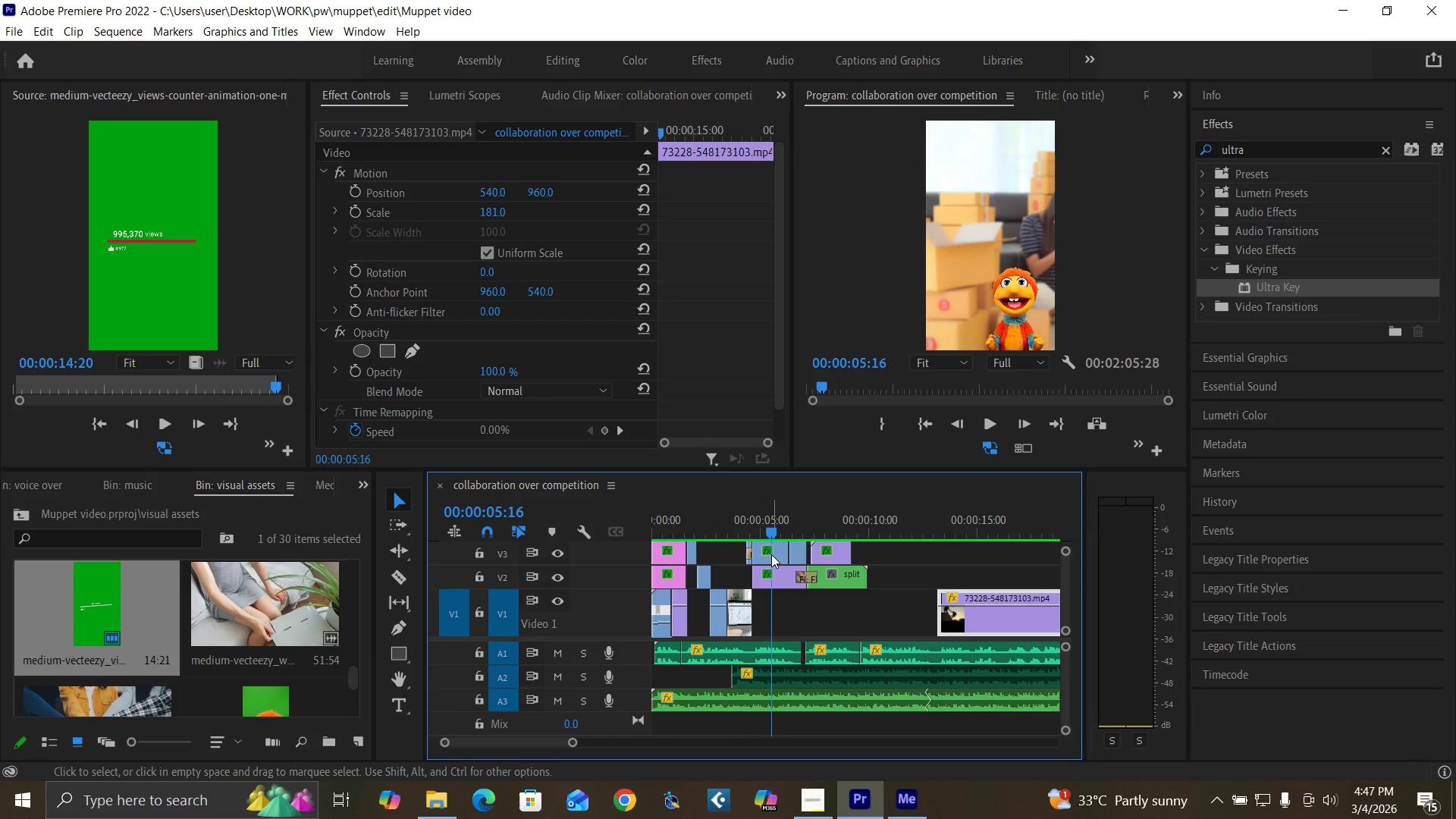 
left_click([771, 554])
 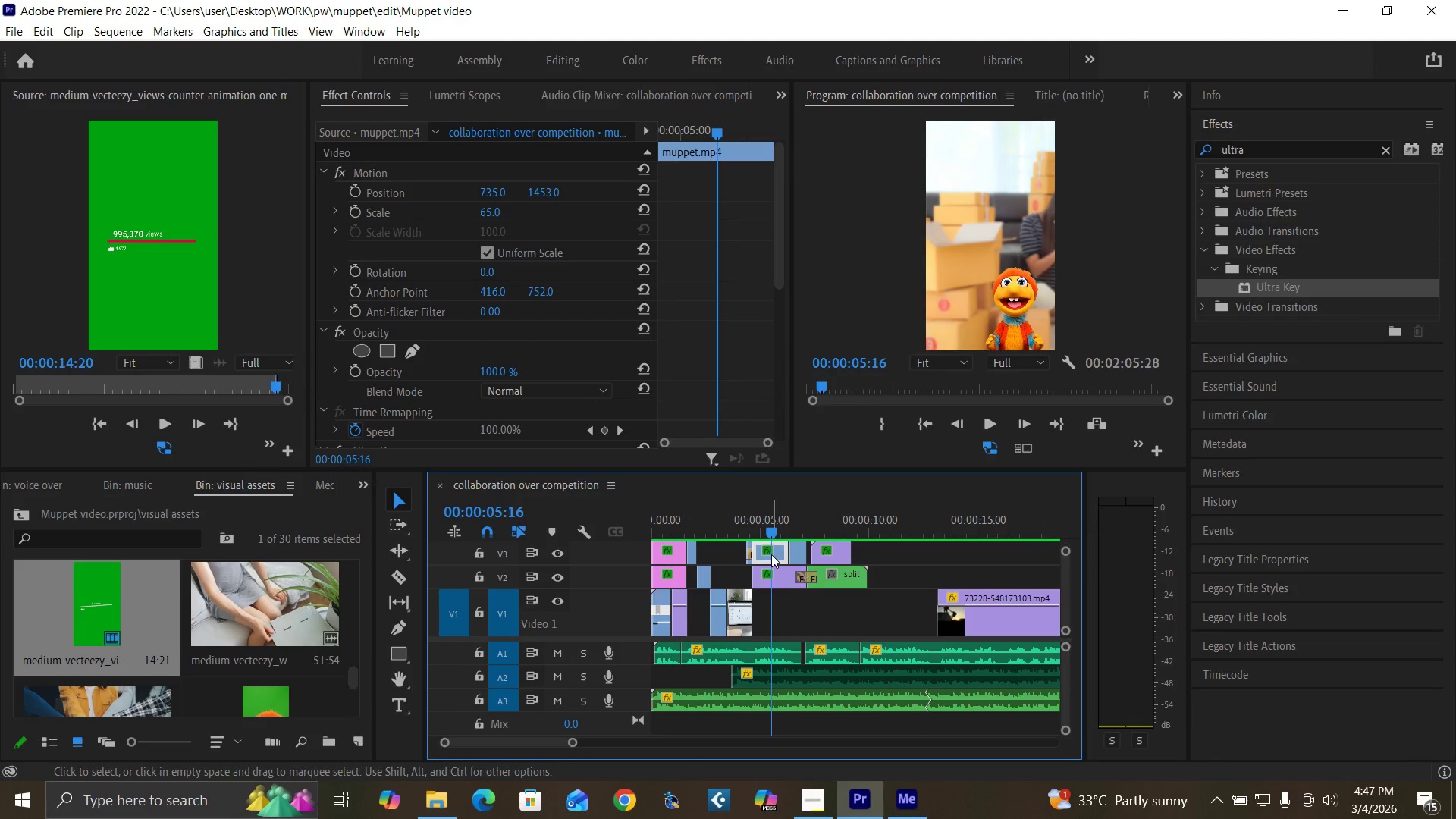 
hold_key(key=AltLeft, duration=1.51)
left_click_drag(start_coordinate=[771, 554], to_coordinate=[949, 582])
 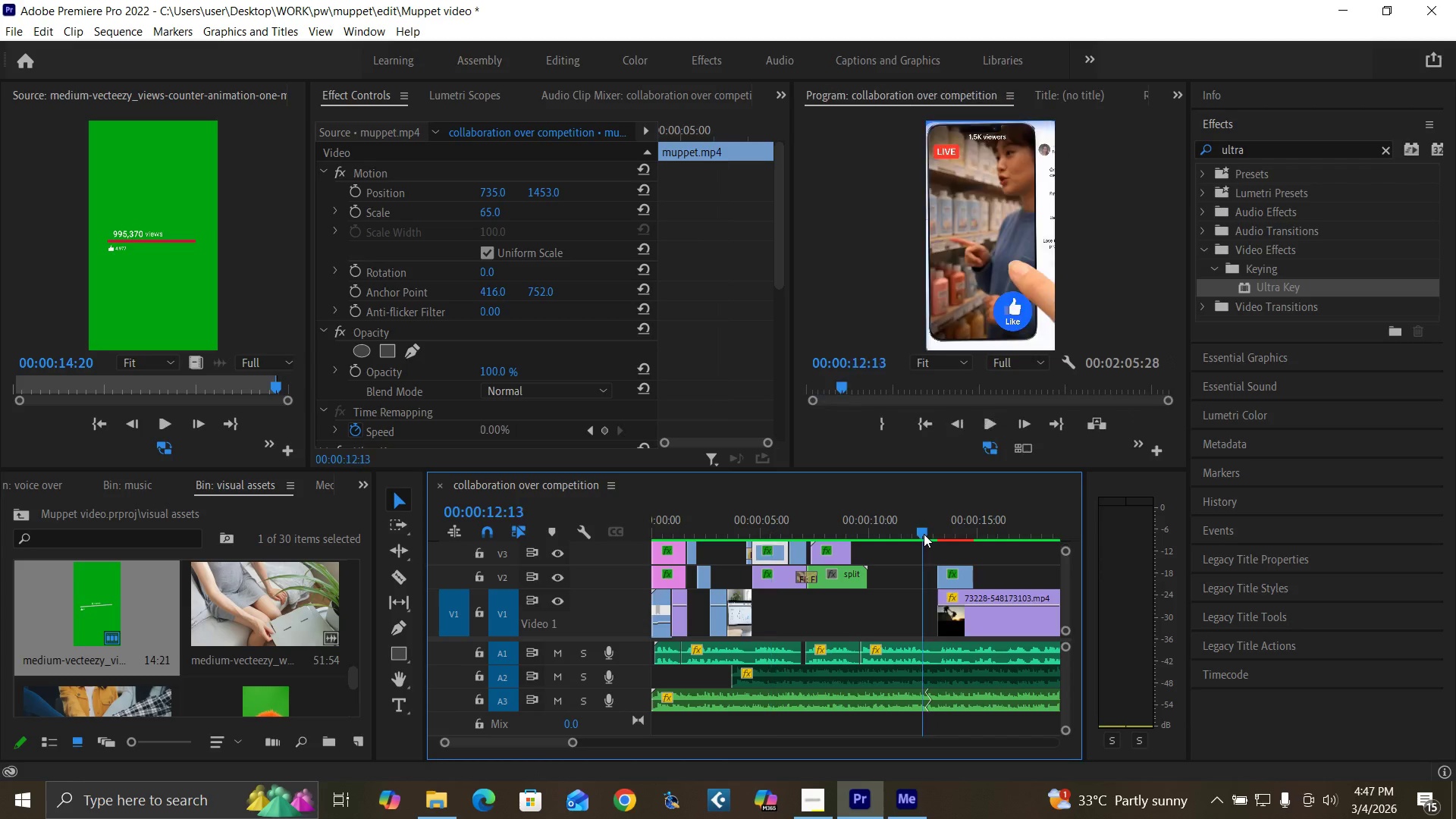 
hold_key(key=AltLeft, duration=0.45)
 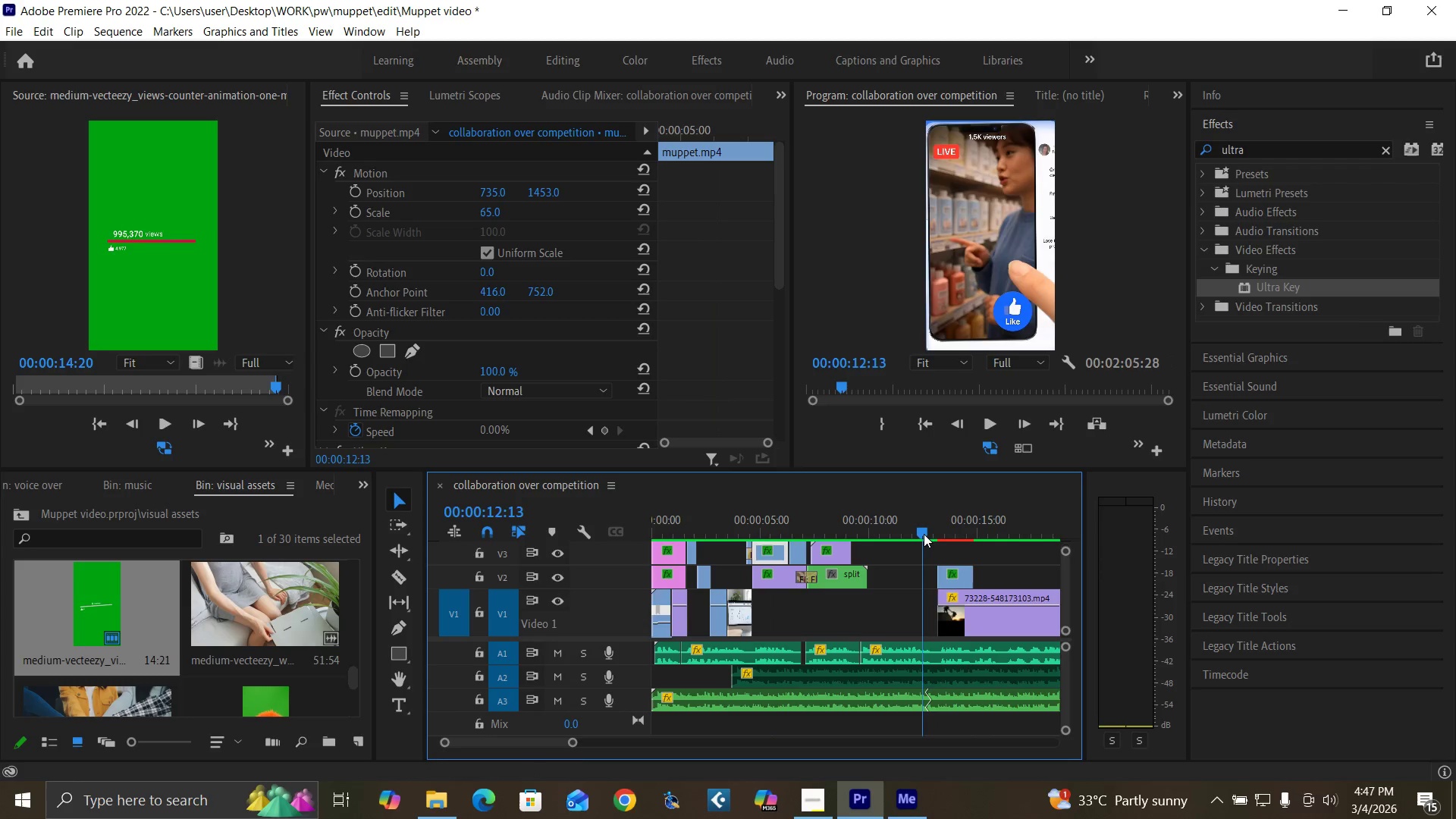 
hold_key(key=AltLeft, duration=16.69)
left_click([924, 534])
 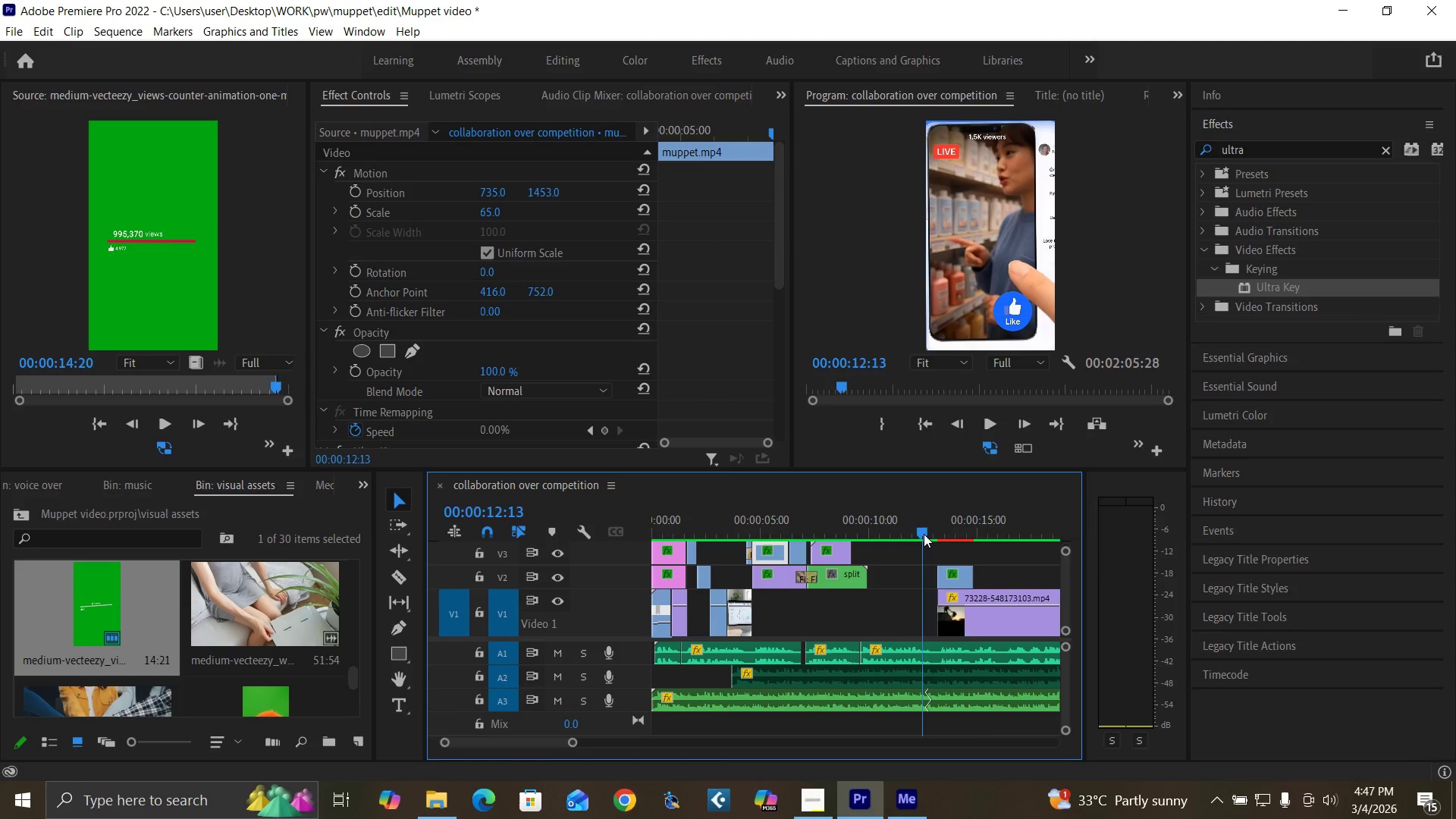 
key(Space)
 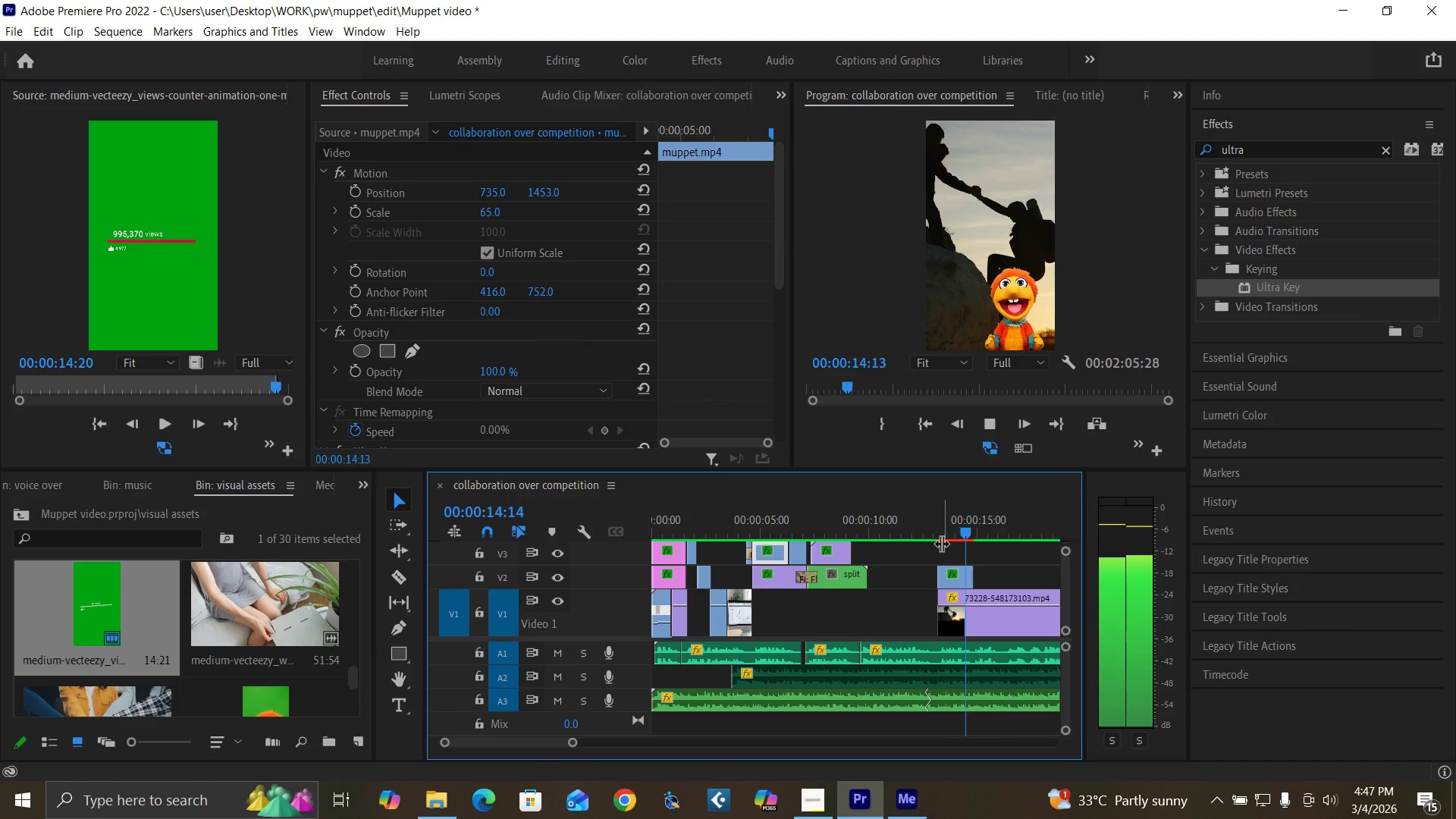 
key(Space)
 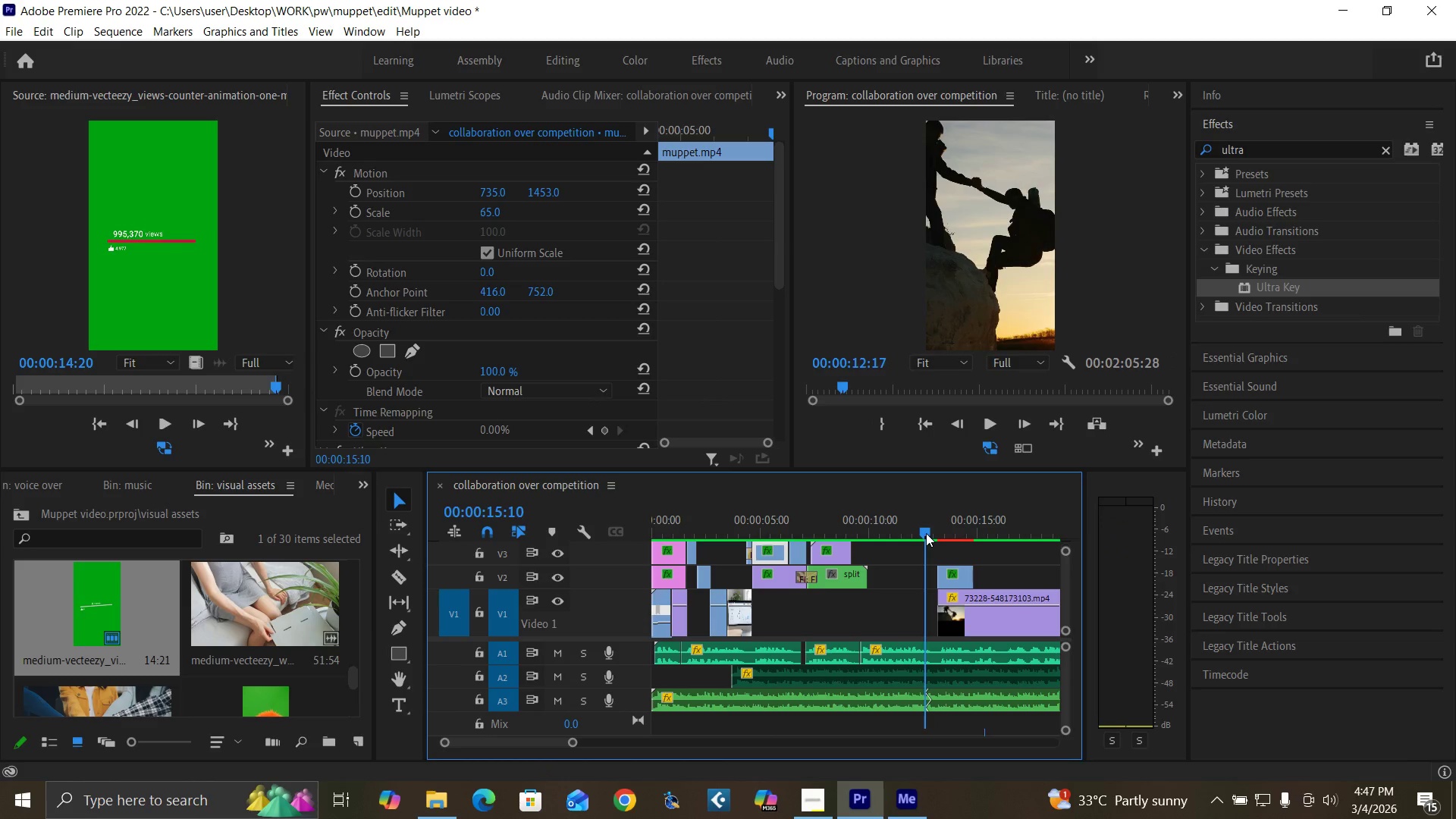 
left_click([926, 533])
 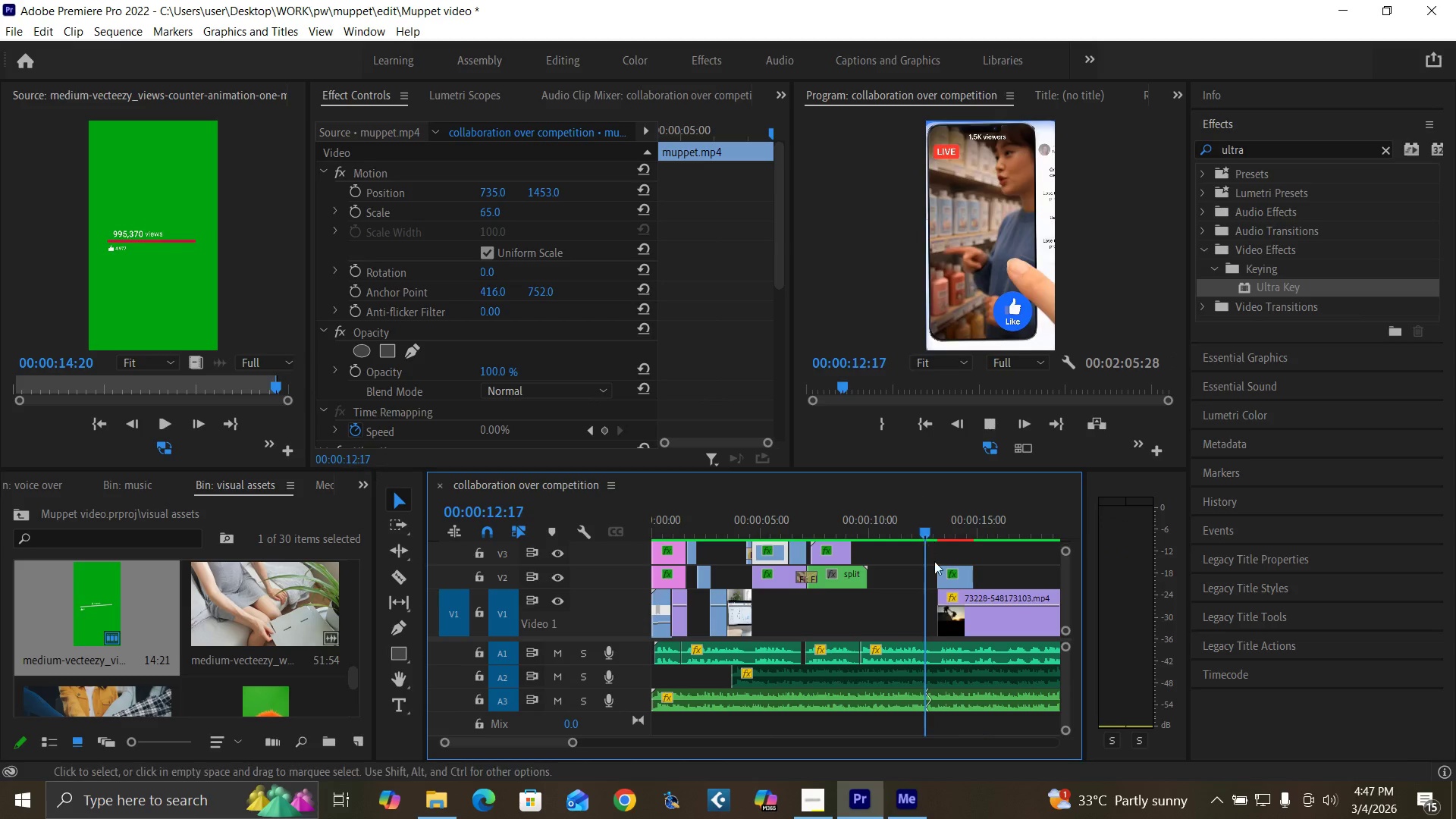 
key(Space)
 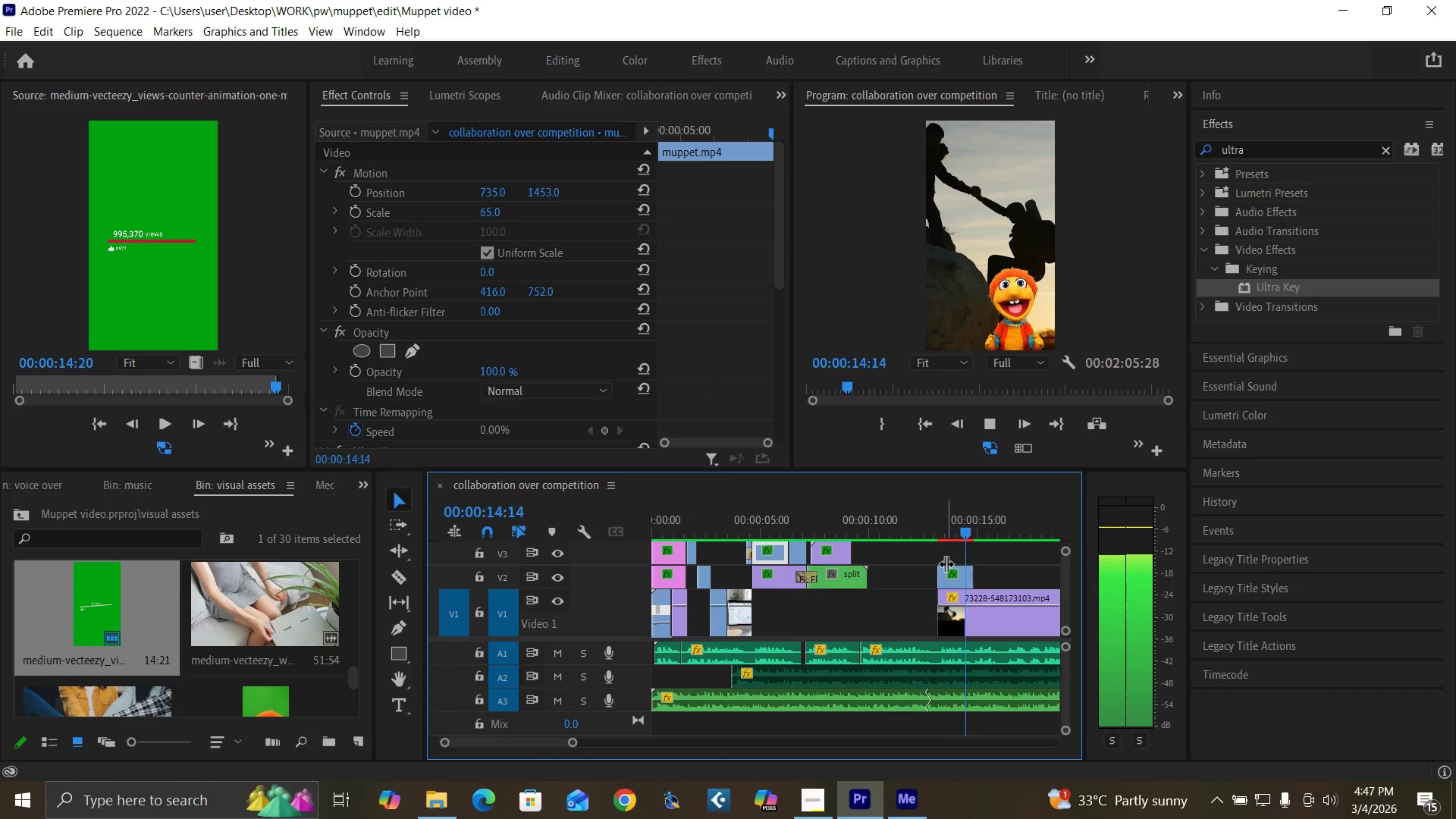 
key(Space)
 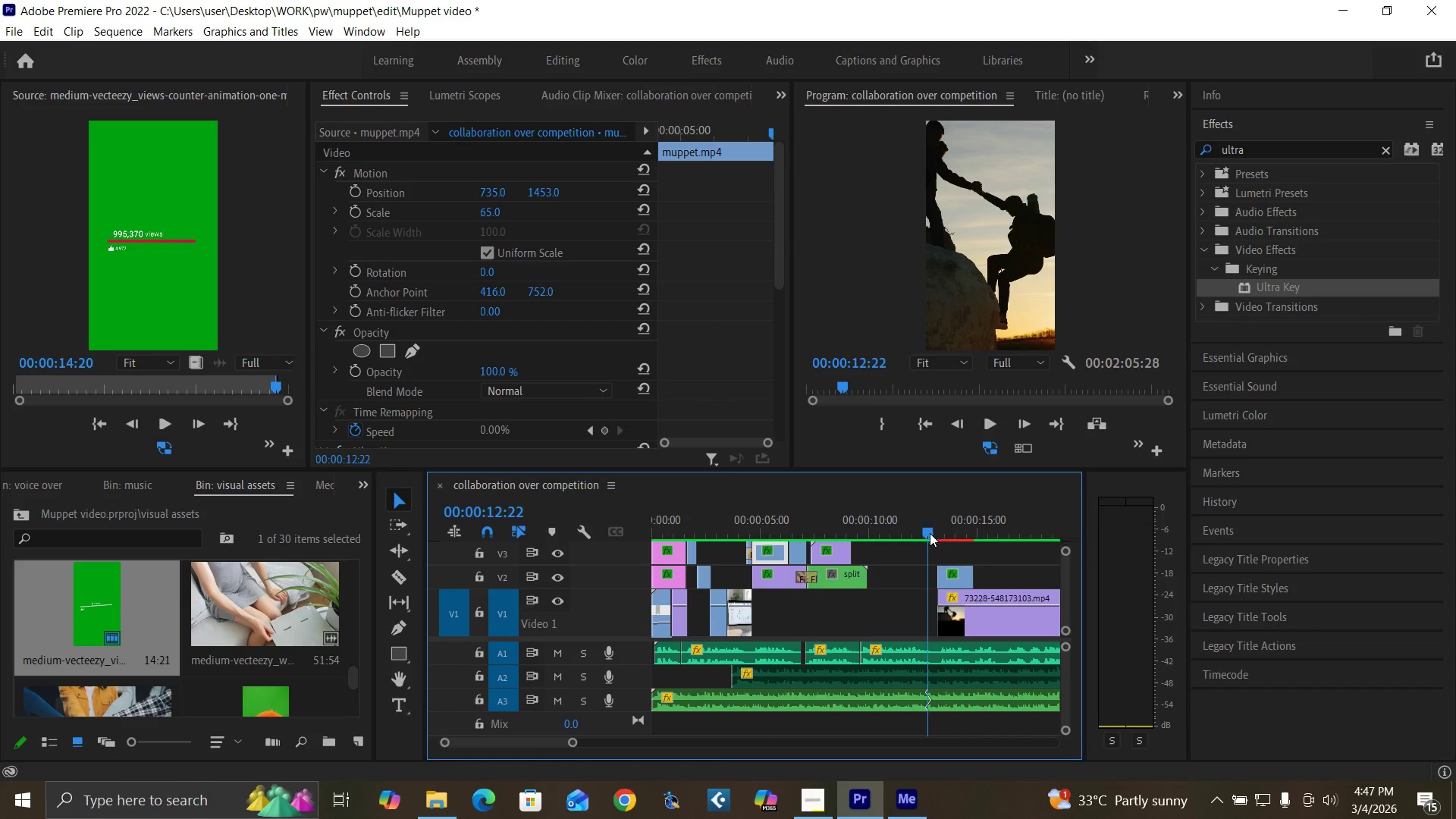 
key(Space)
 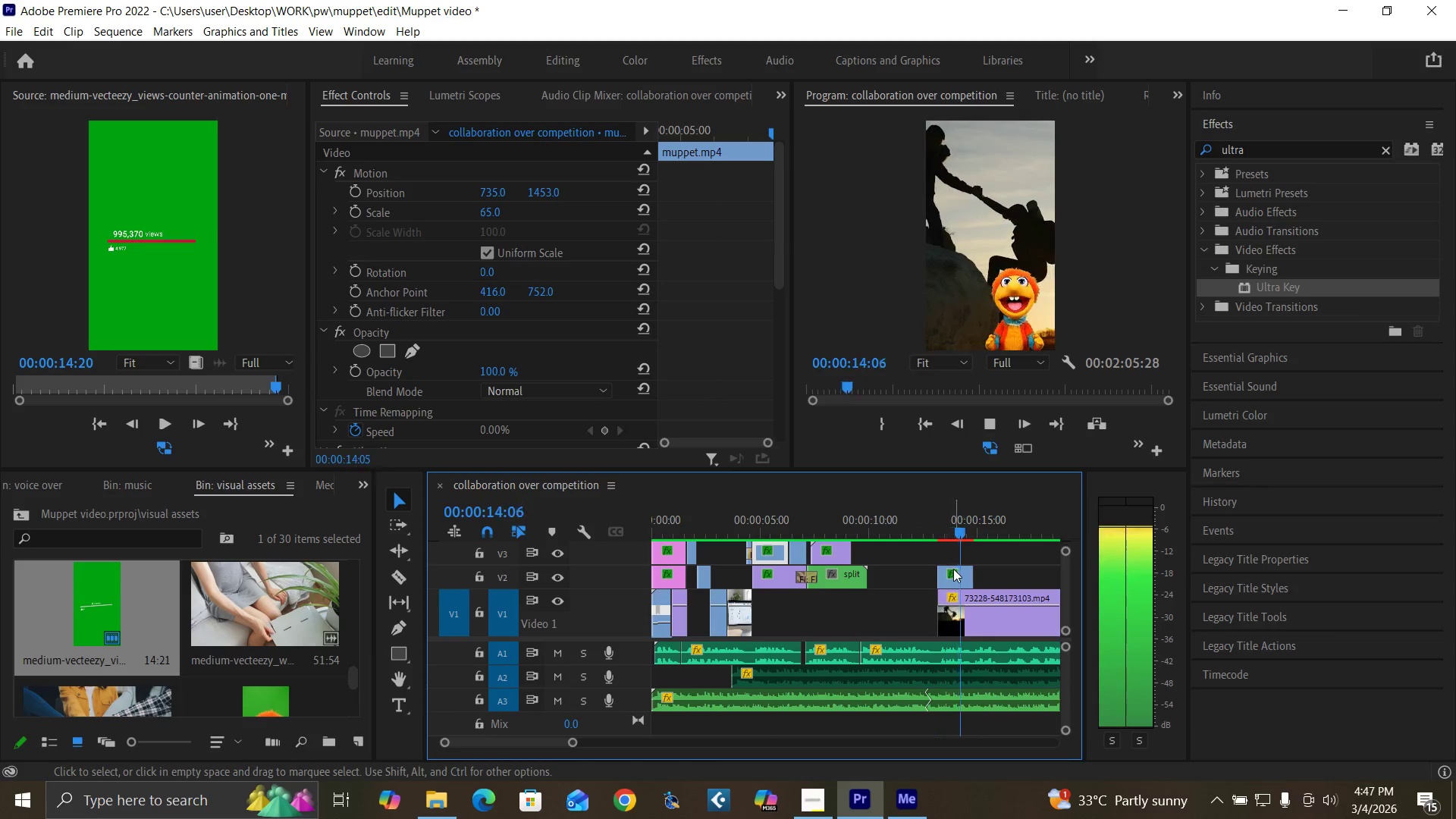 
key(Space)
 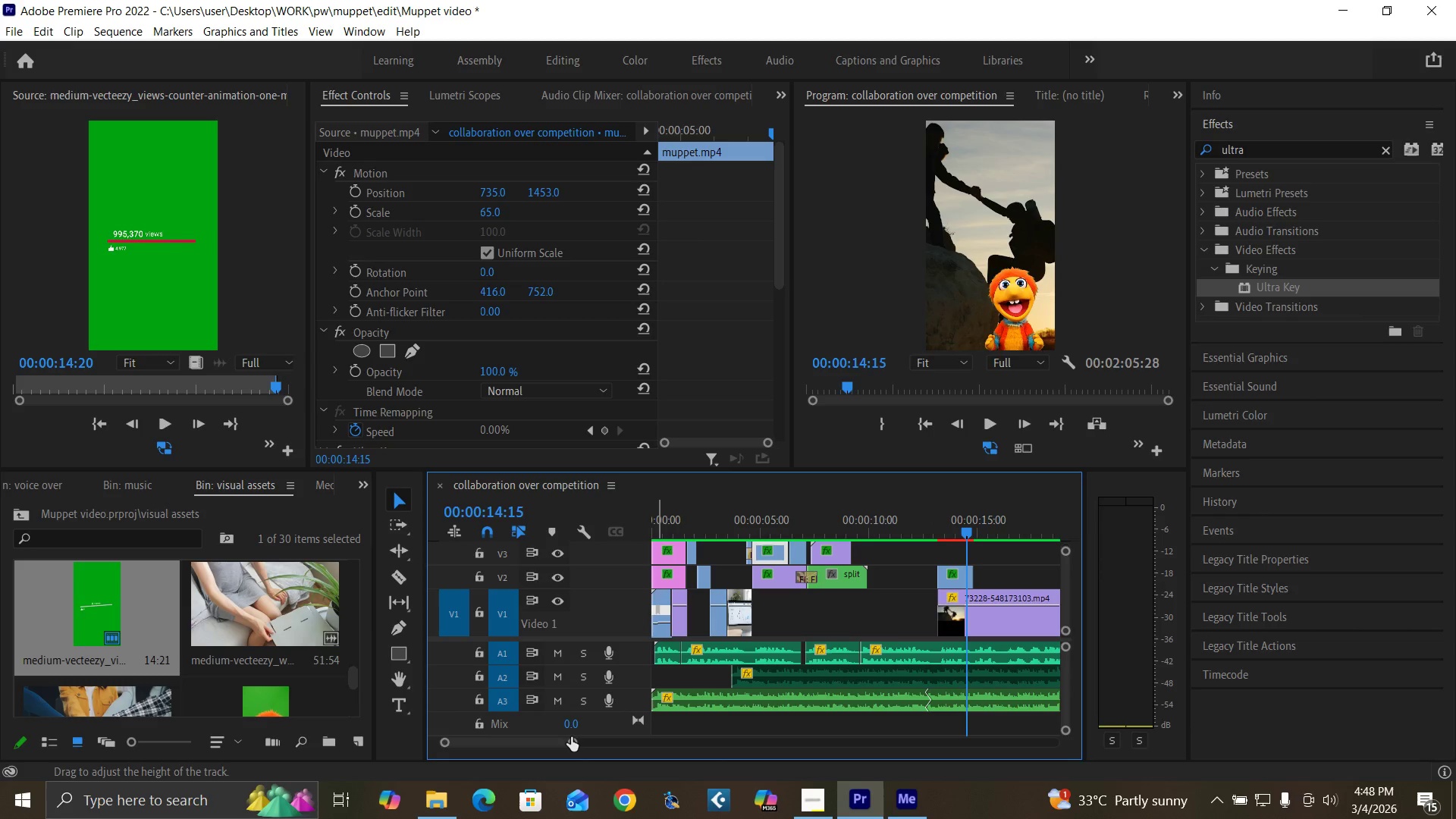 
left_click_drag(start_coordinate=[571, 742], to_coordinate=[579, 742])
 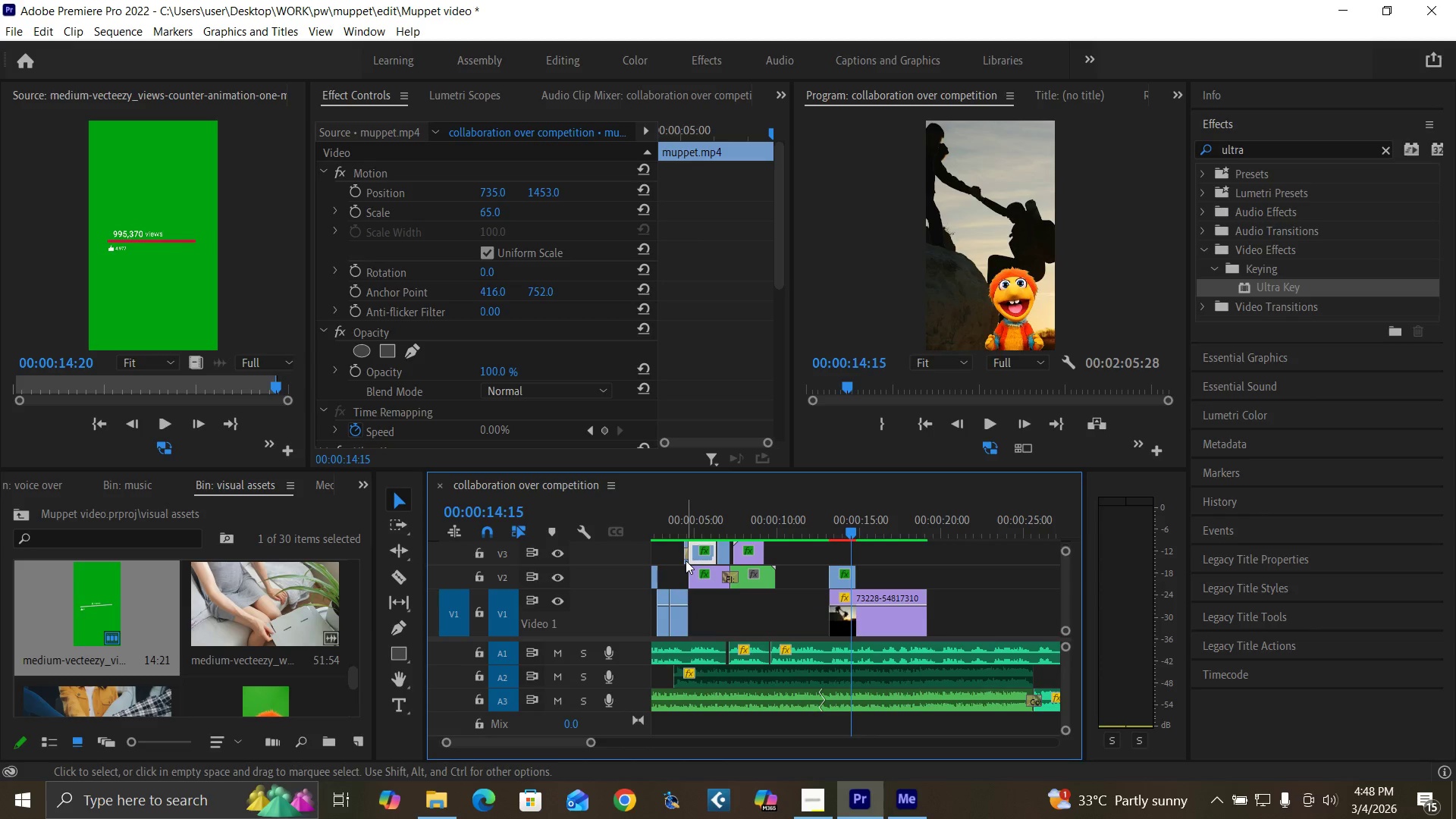 
left_click([686, 560])
 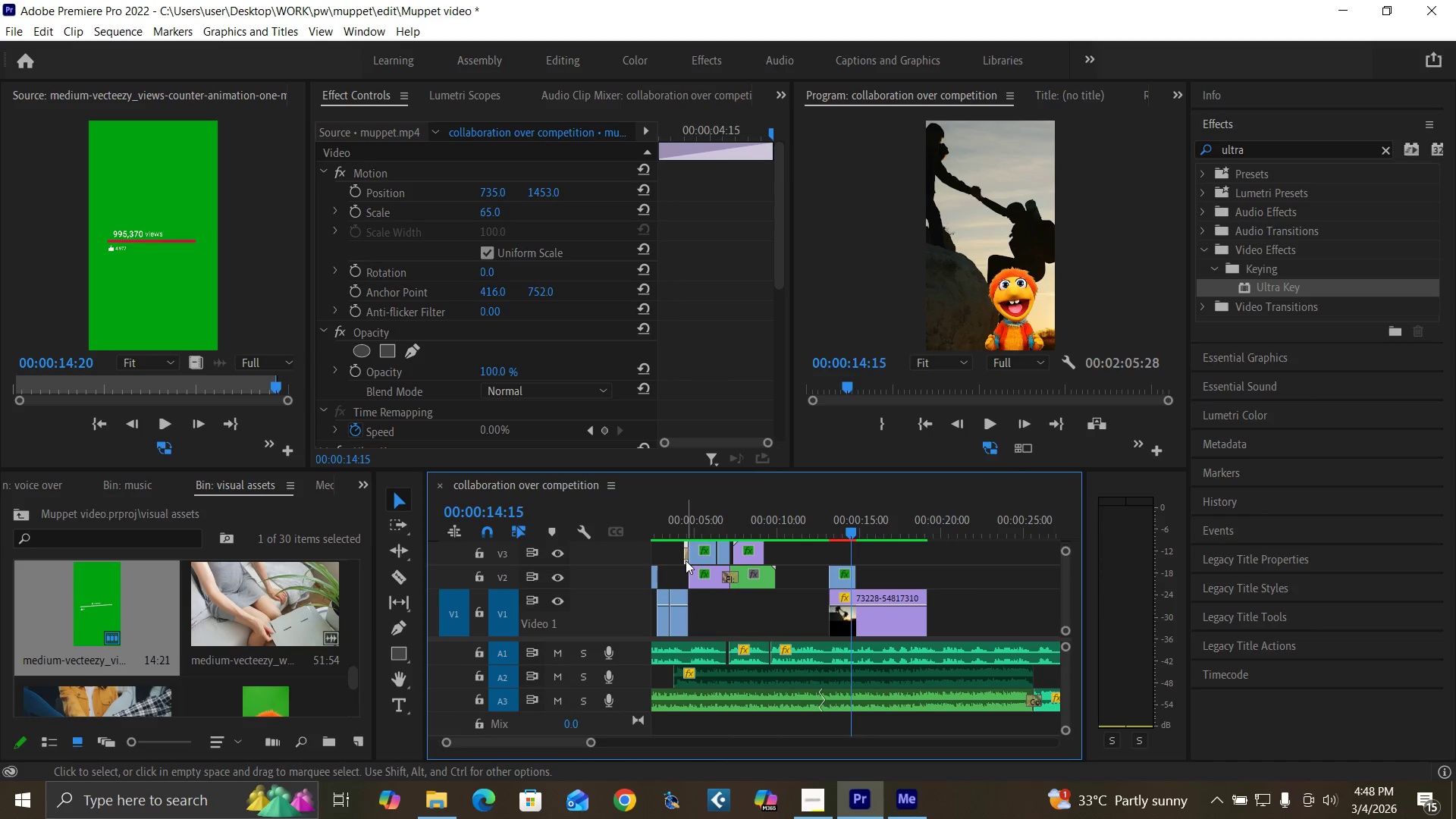 
hold_key(key=AltLeft, duration=1.52)
left_click_drag(start_coordinate=[686, 560], to_coordinate=[807, 582])
 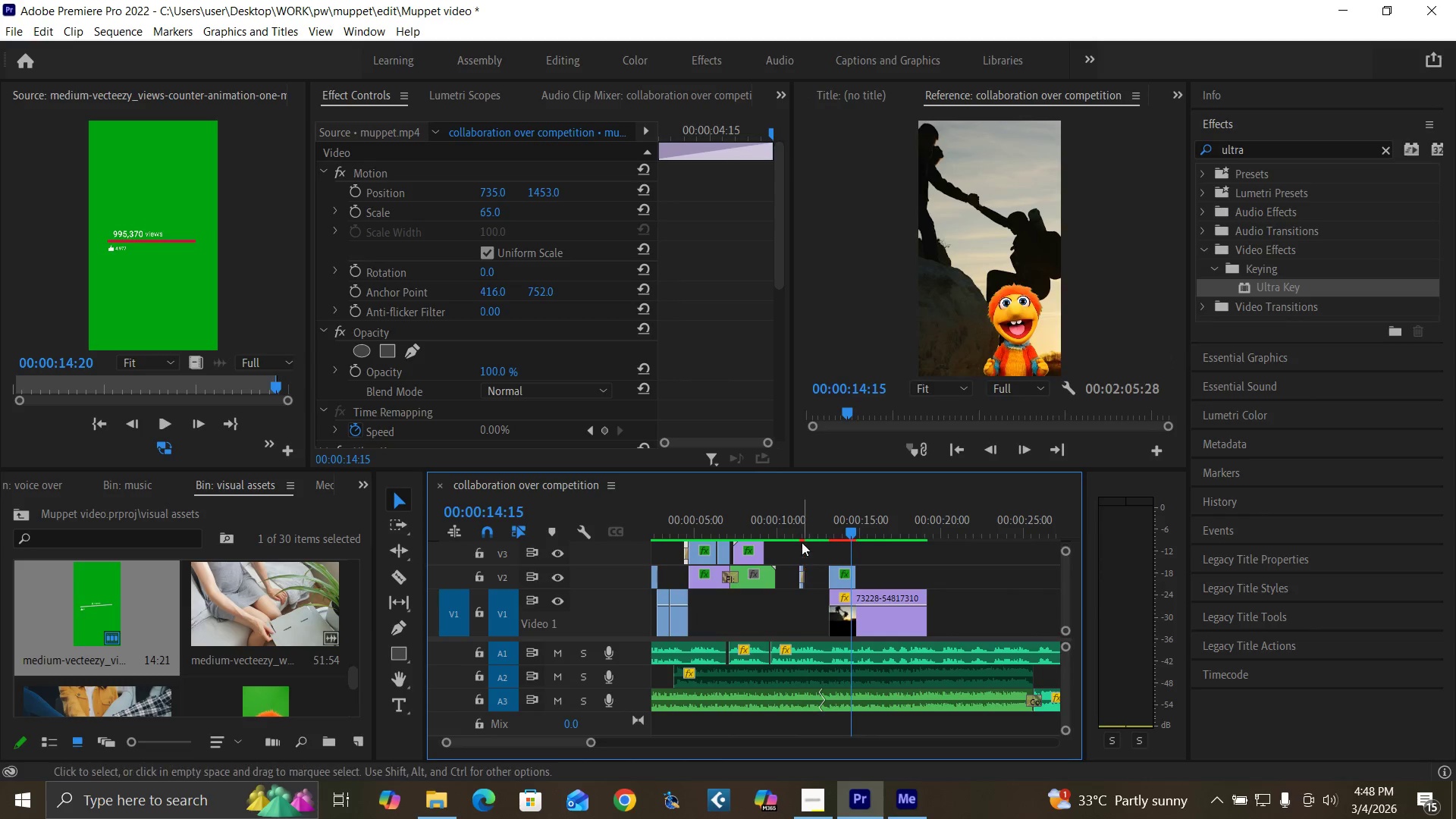 
hold_key(key=AltLeft, duration=0.41)
 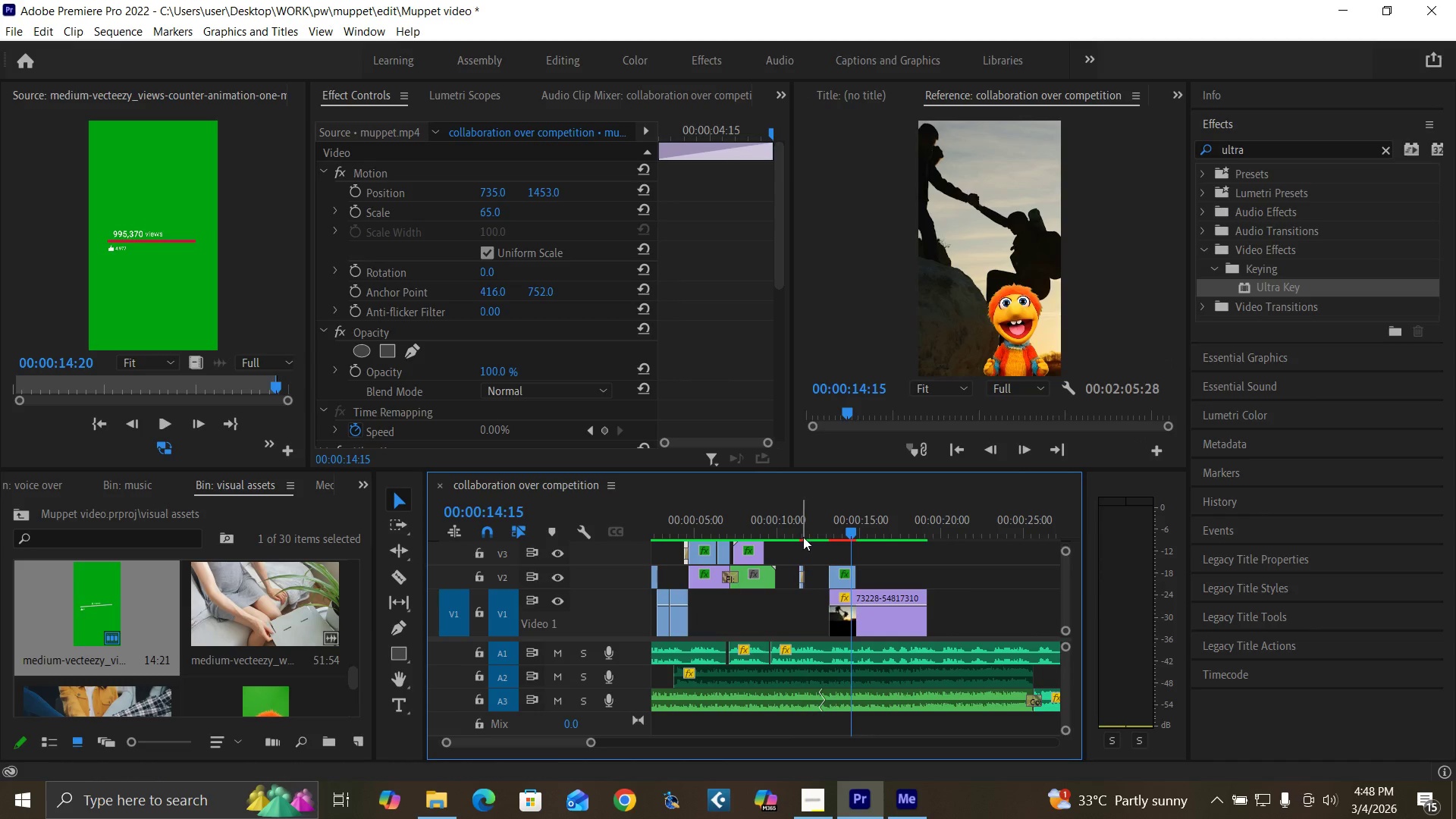 
left_click([803, 537])
 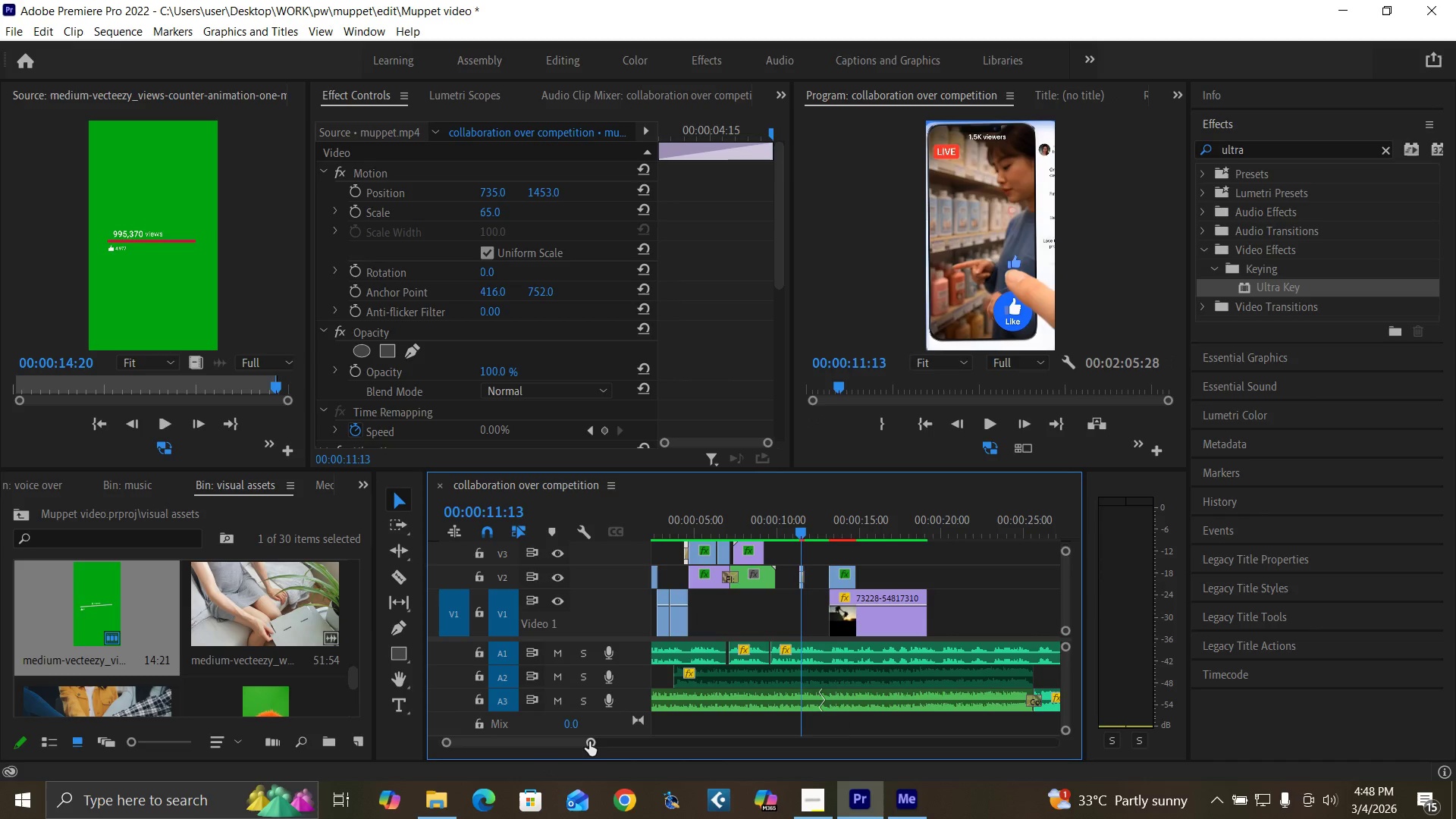 
left_click_drag(start_coordinate=[589, 742], to_coordinate=[564, 731])
 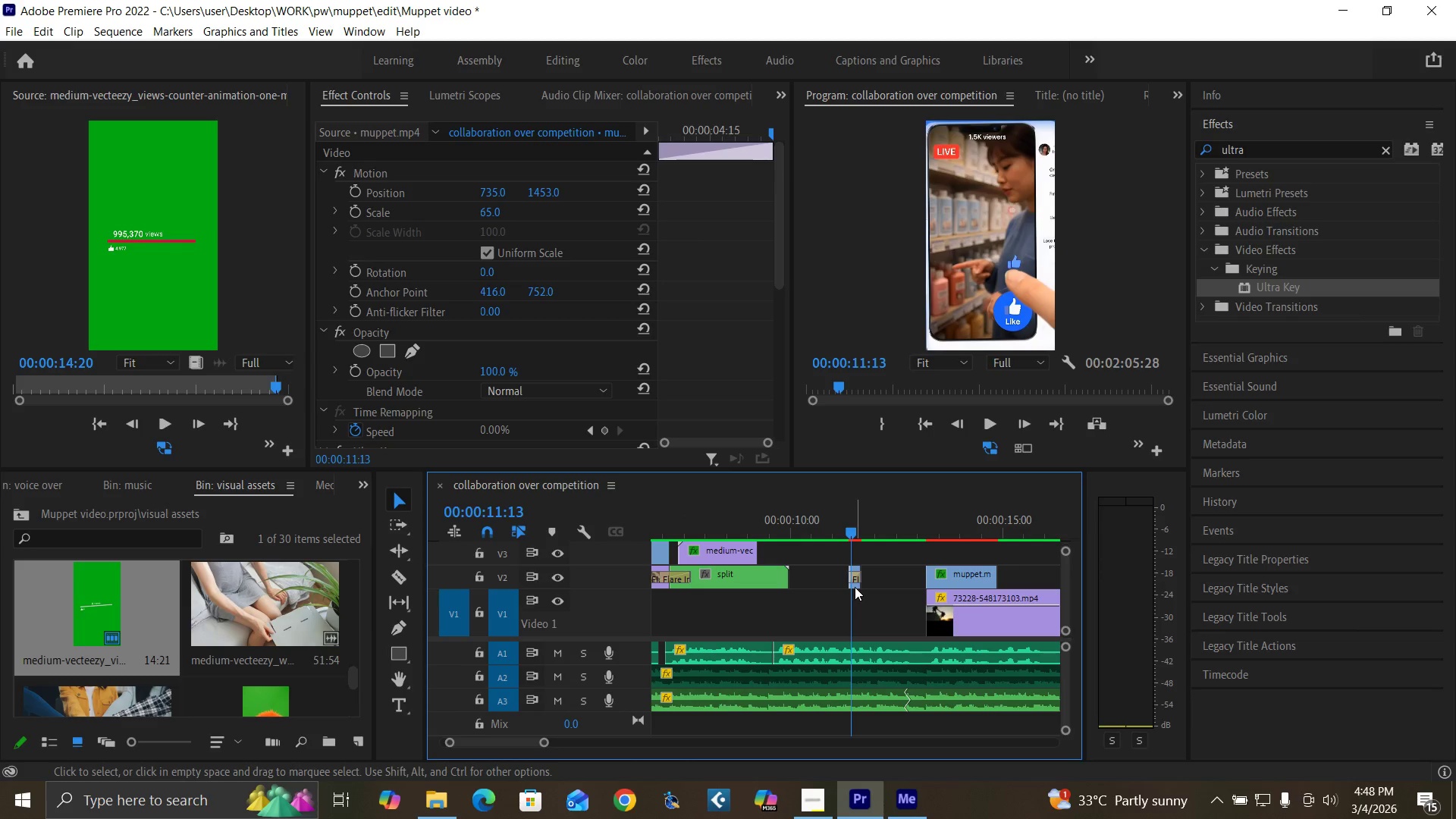 
left_click_drag(start_coordinate=[855, 587], to_coordinate=[911, 580])
 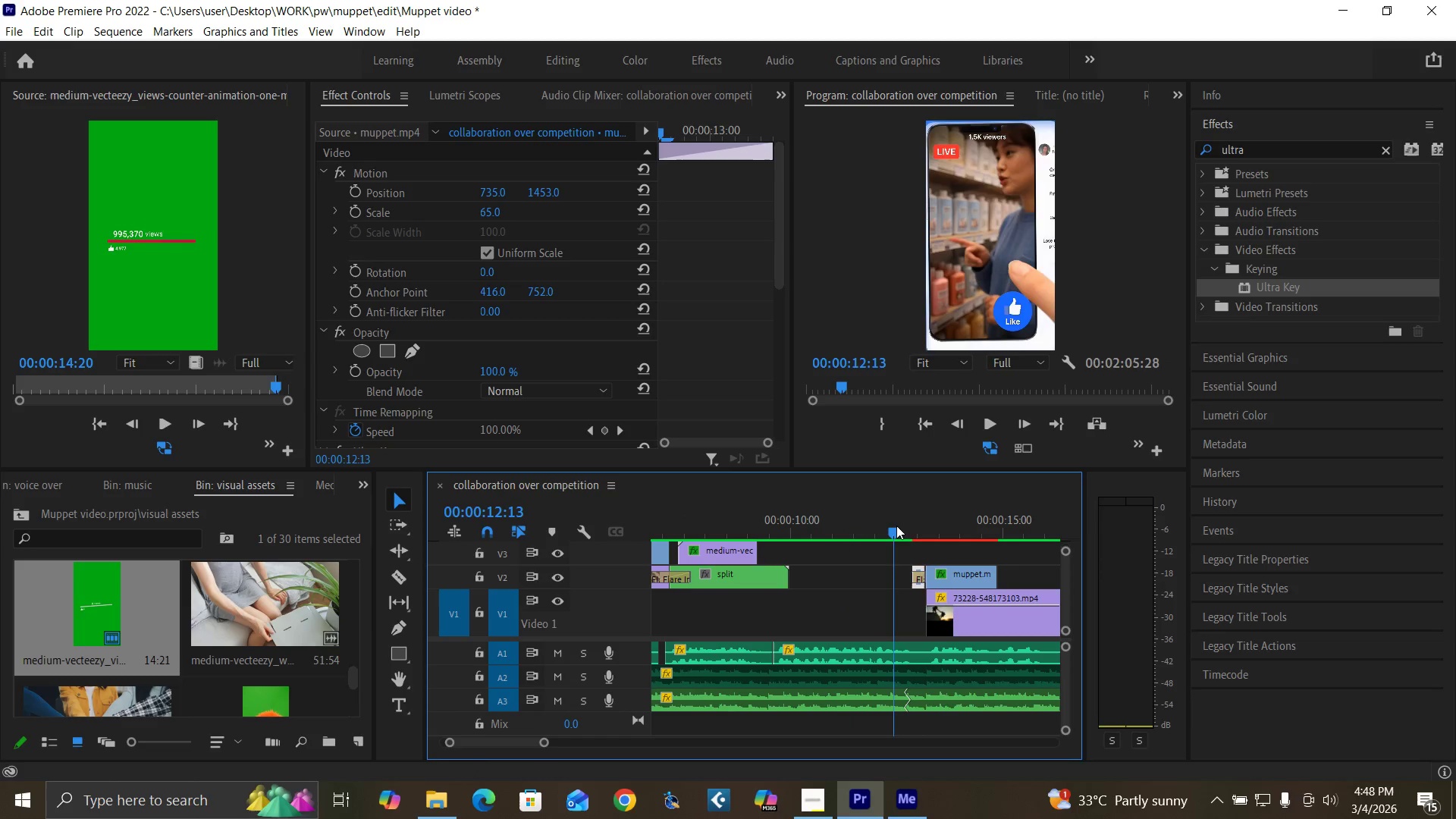 
key(Space)
 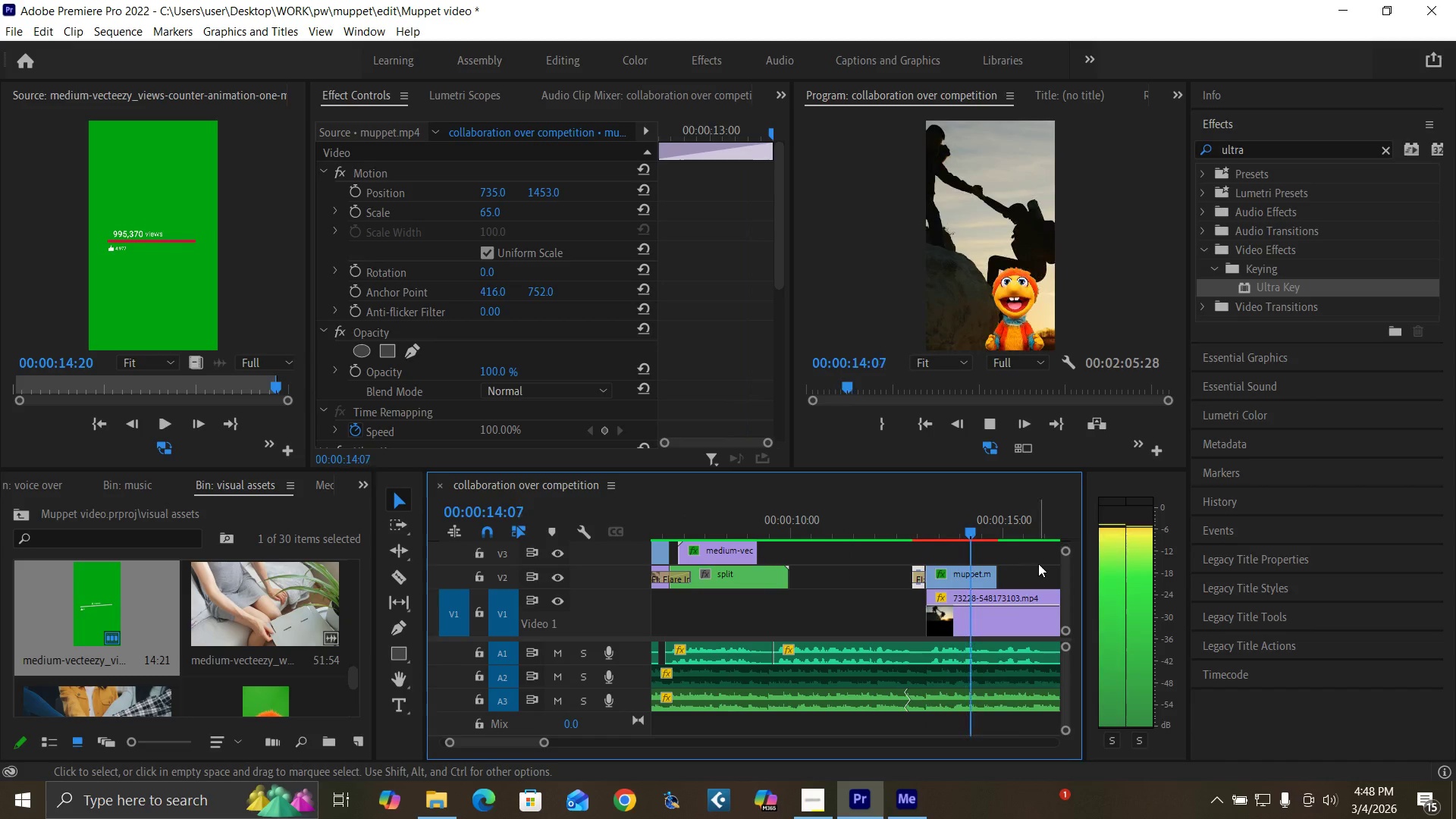 
key(Space)
 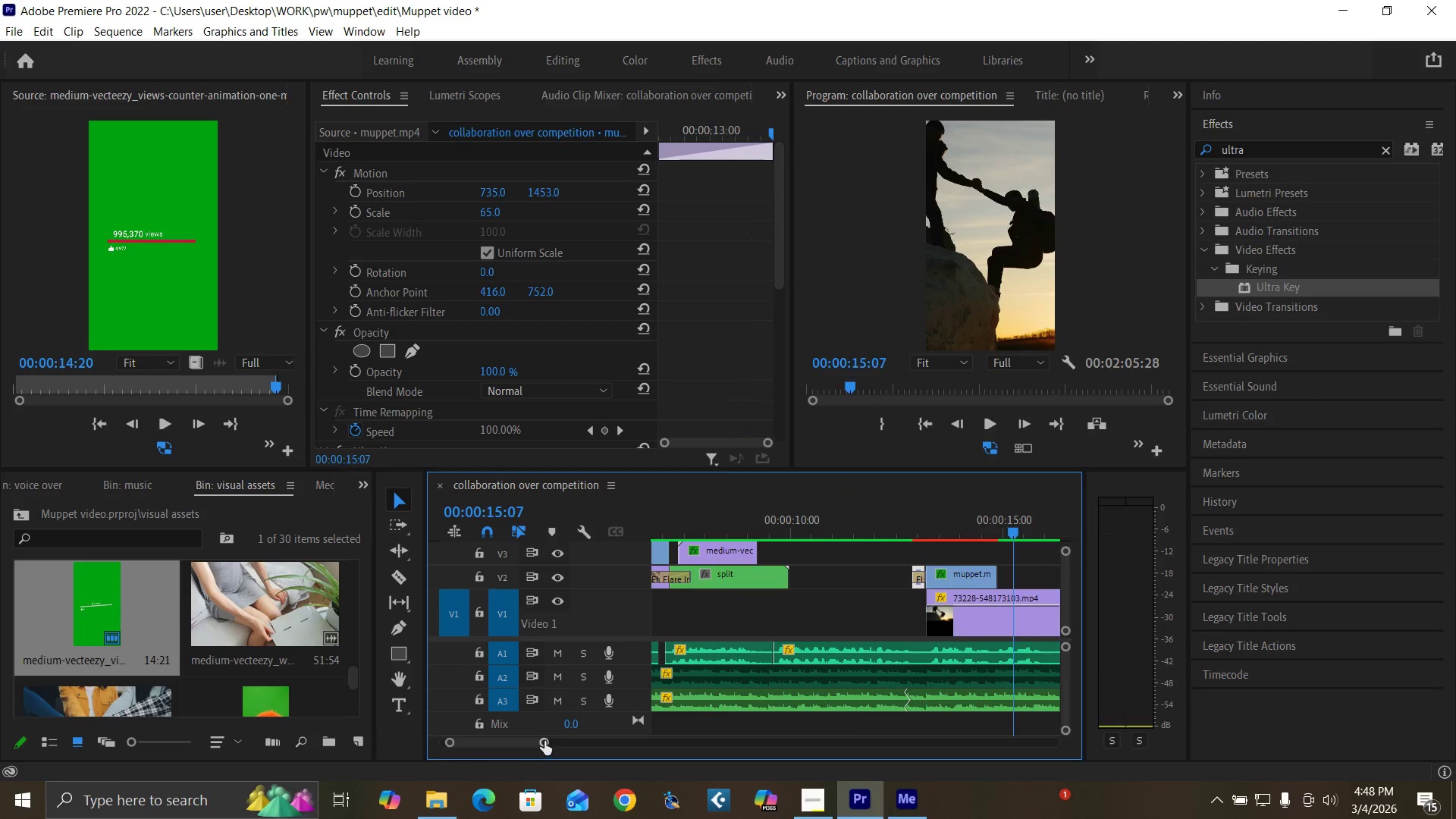 
left_click_drag(start_coordinate=[544, 740], to_coordinate=[557, 742])
 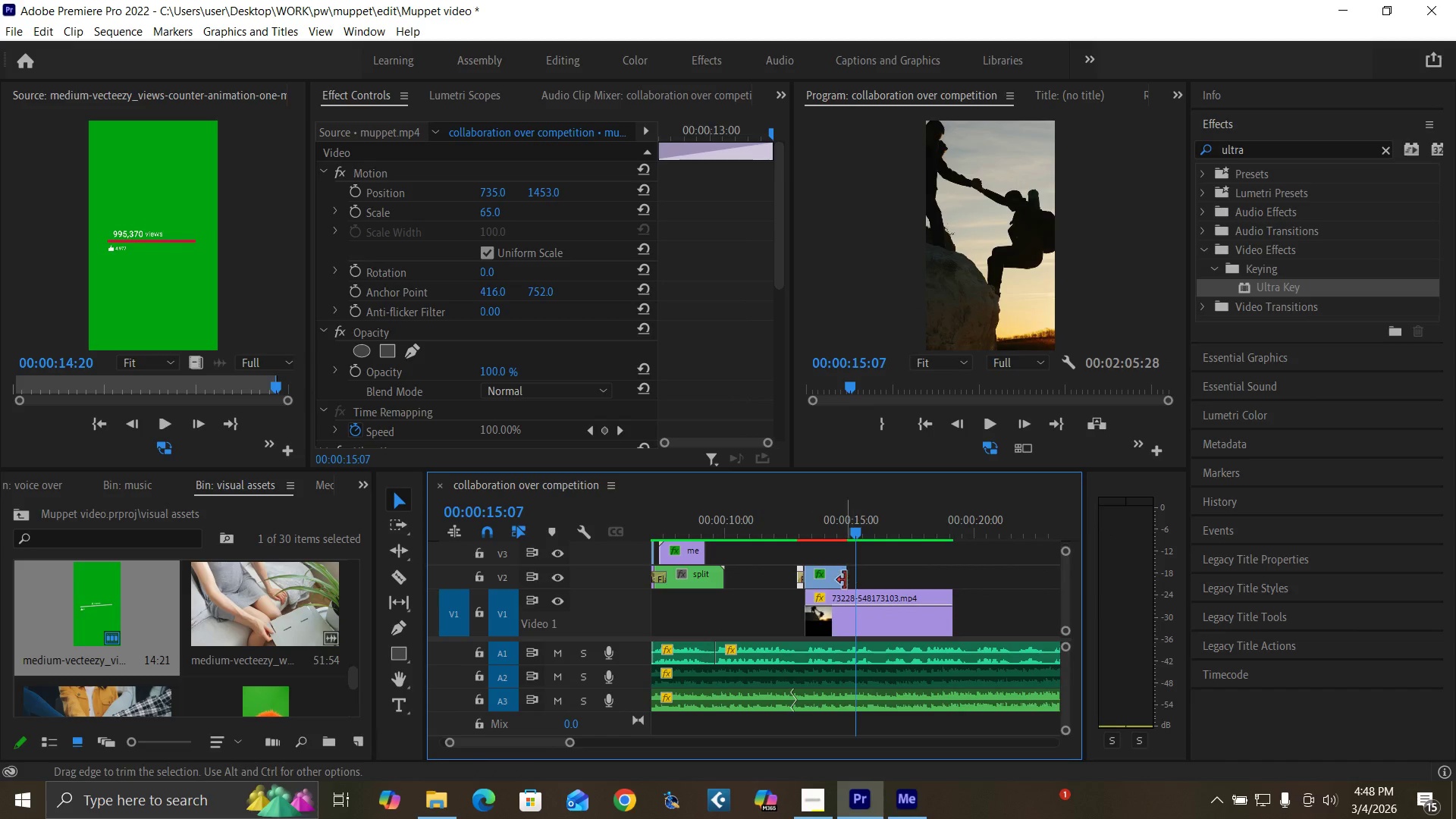 
left_click_drag(start_coordinate=[844, 580], to_coordinate=[878, 585])
 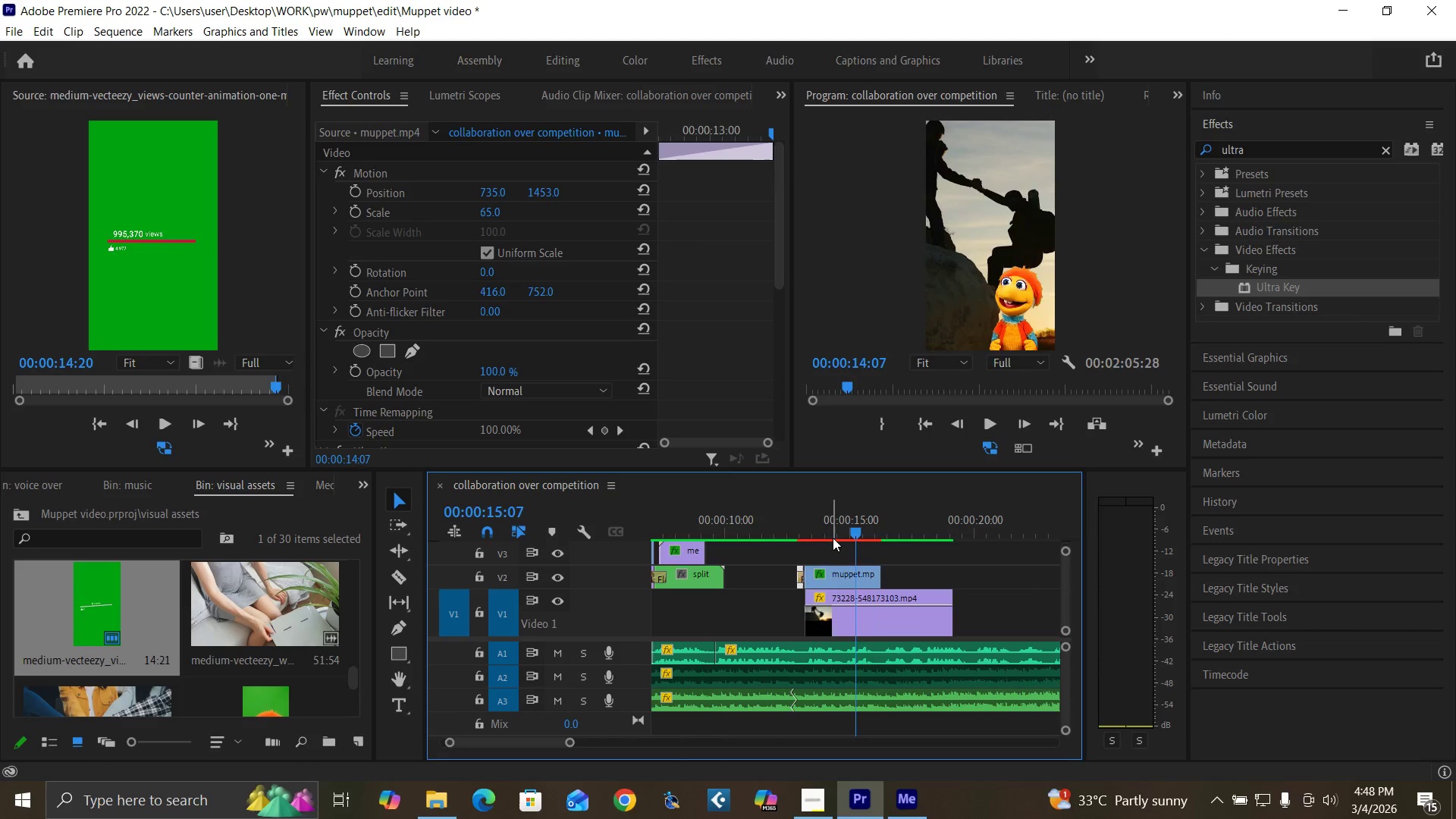 
left_click([833, 538])
 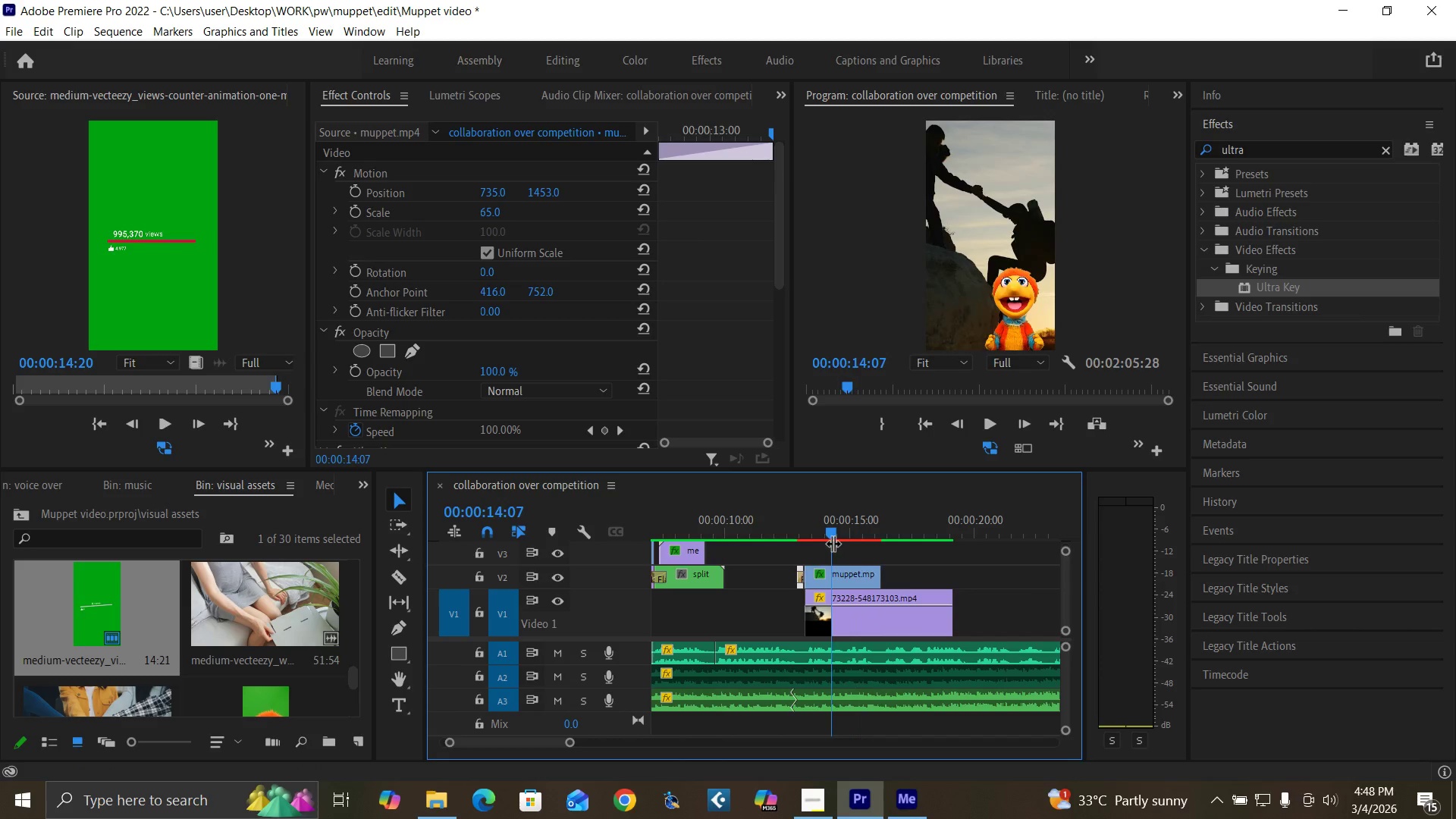 
key(Space)
 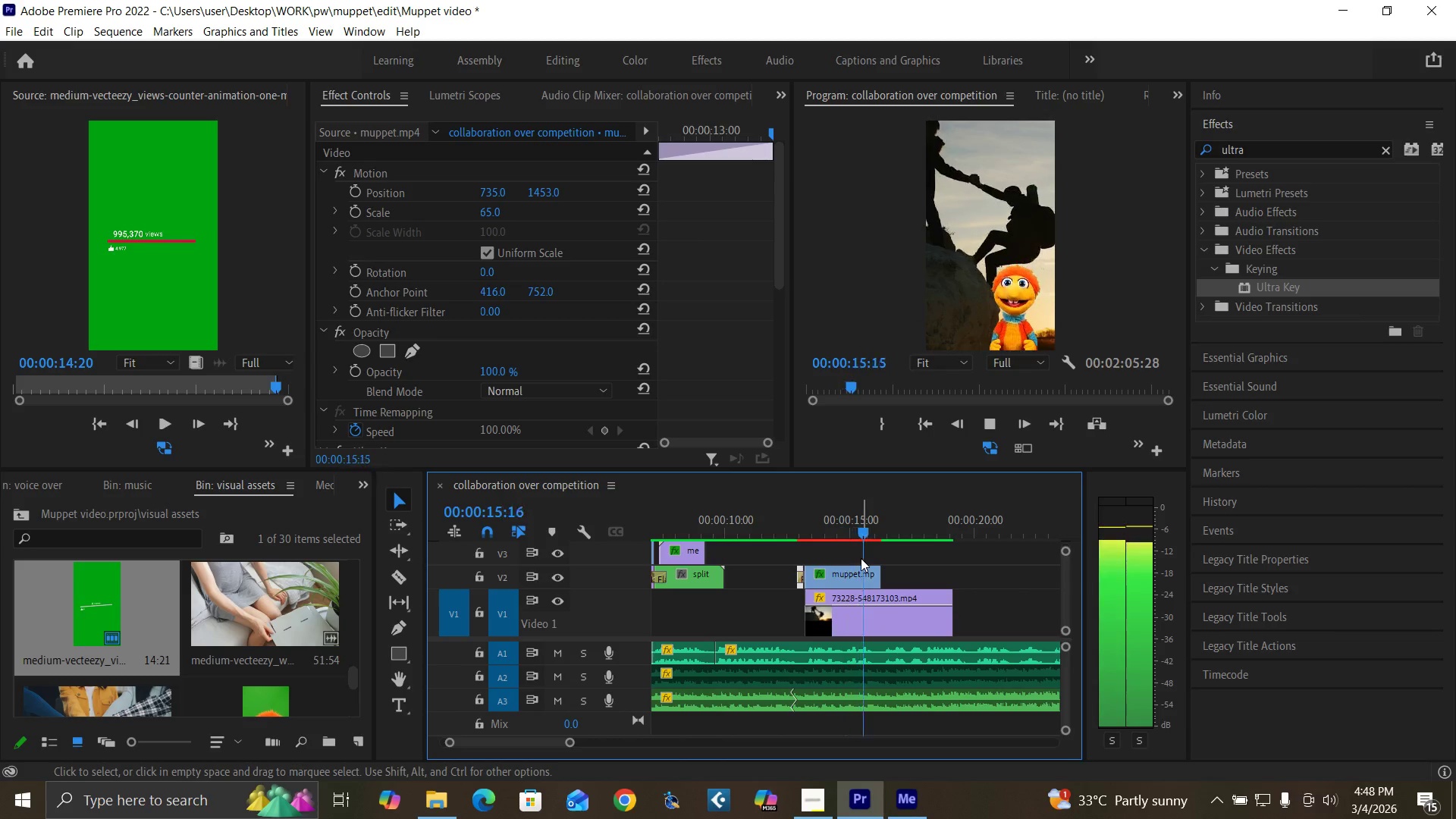 
key(Space)
 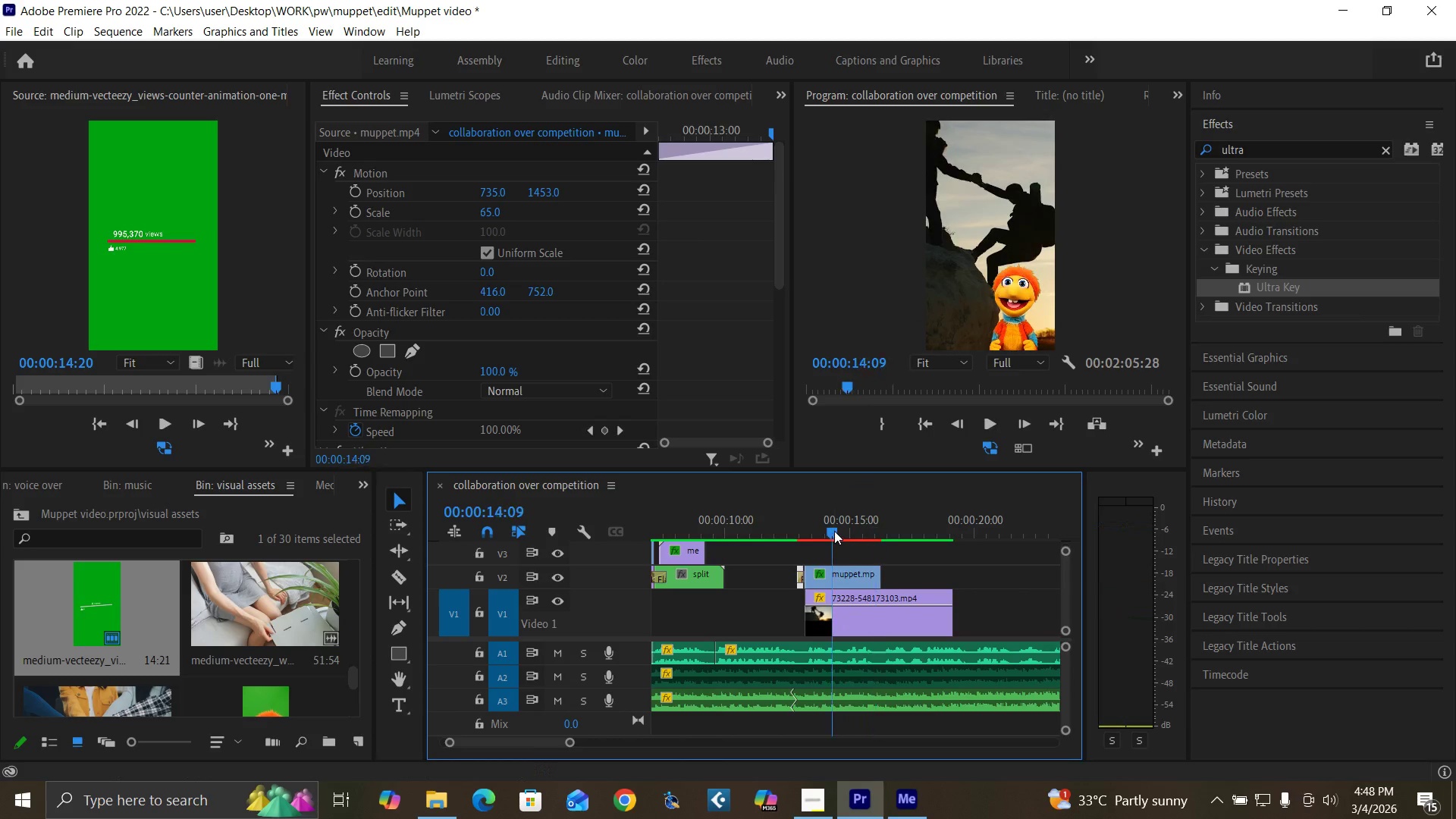 
left_click([834, 531])
 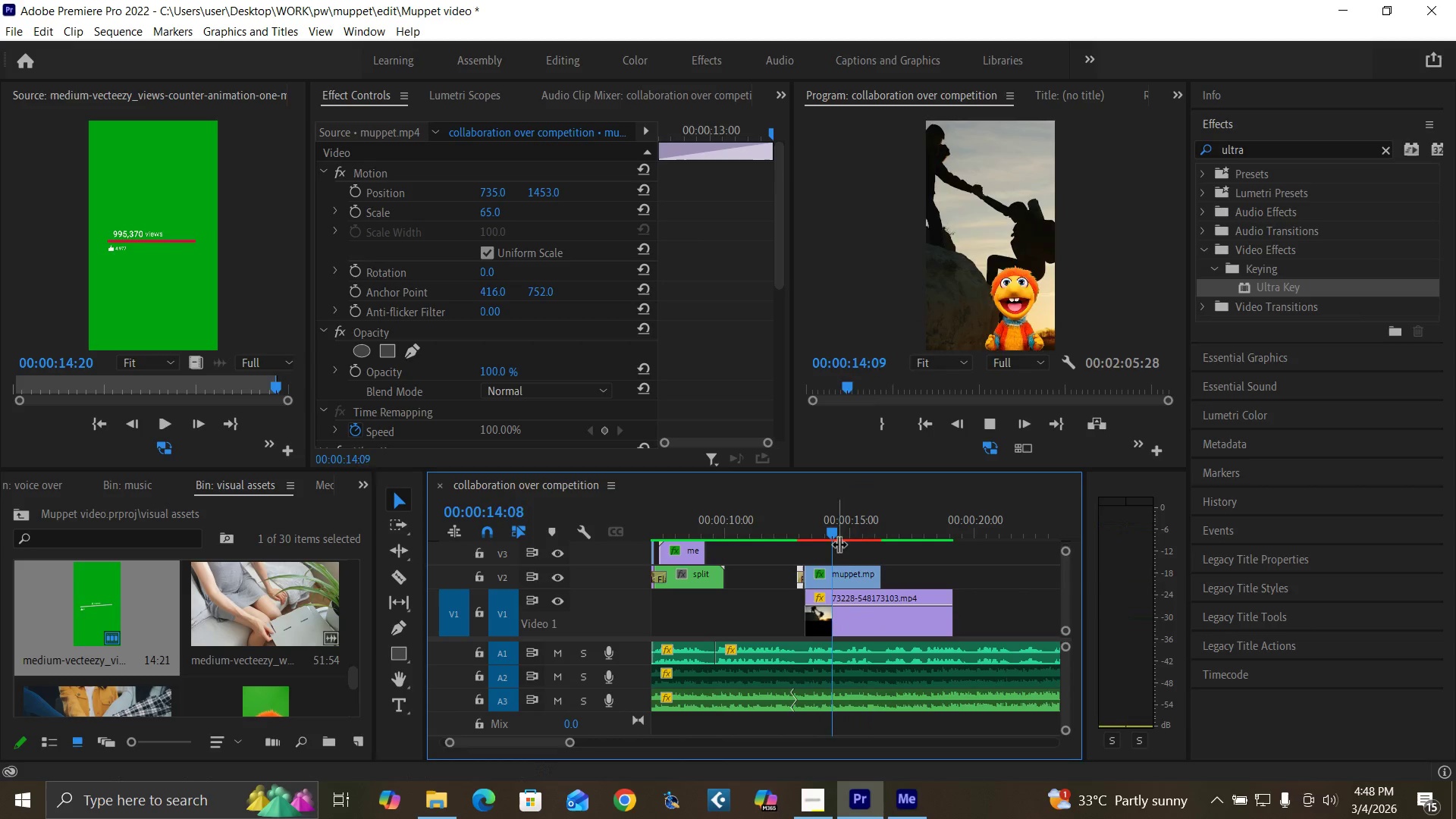 
key(Space)
 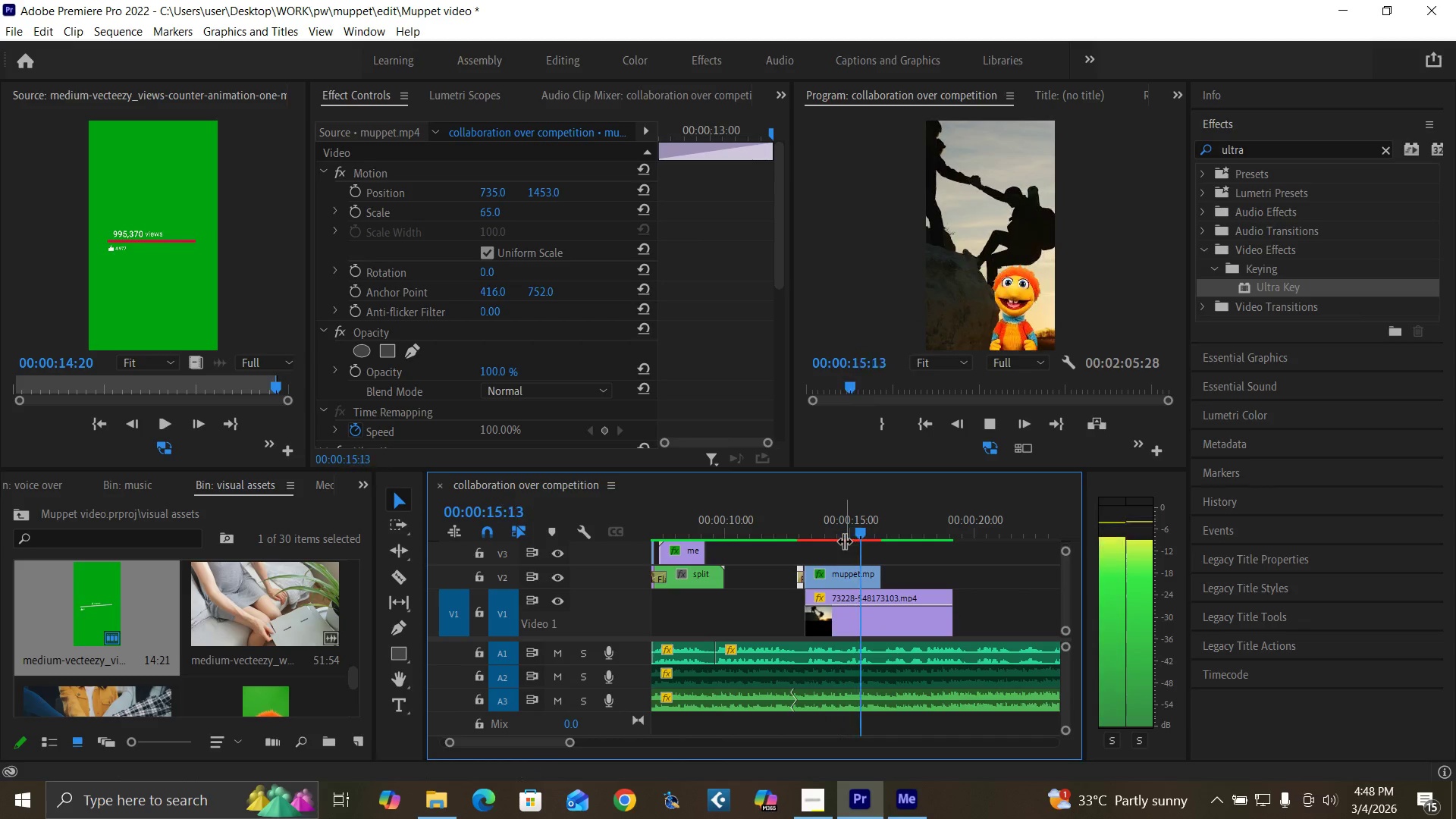 
key(Space)
 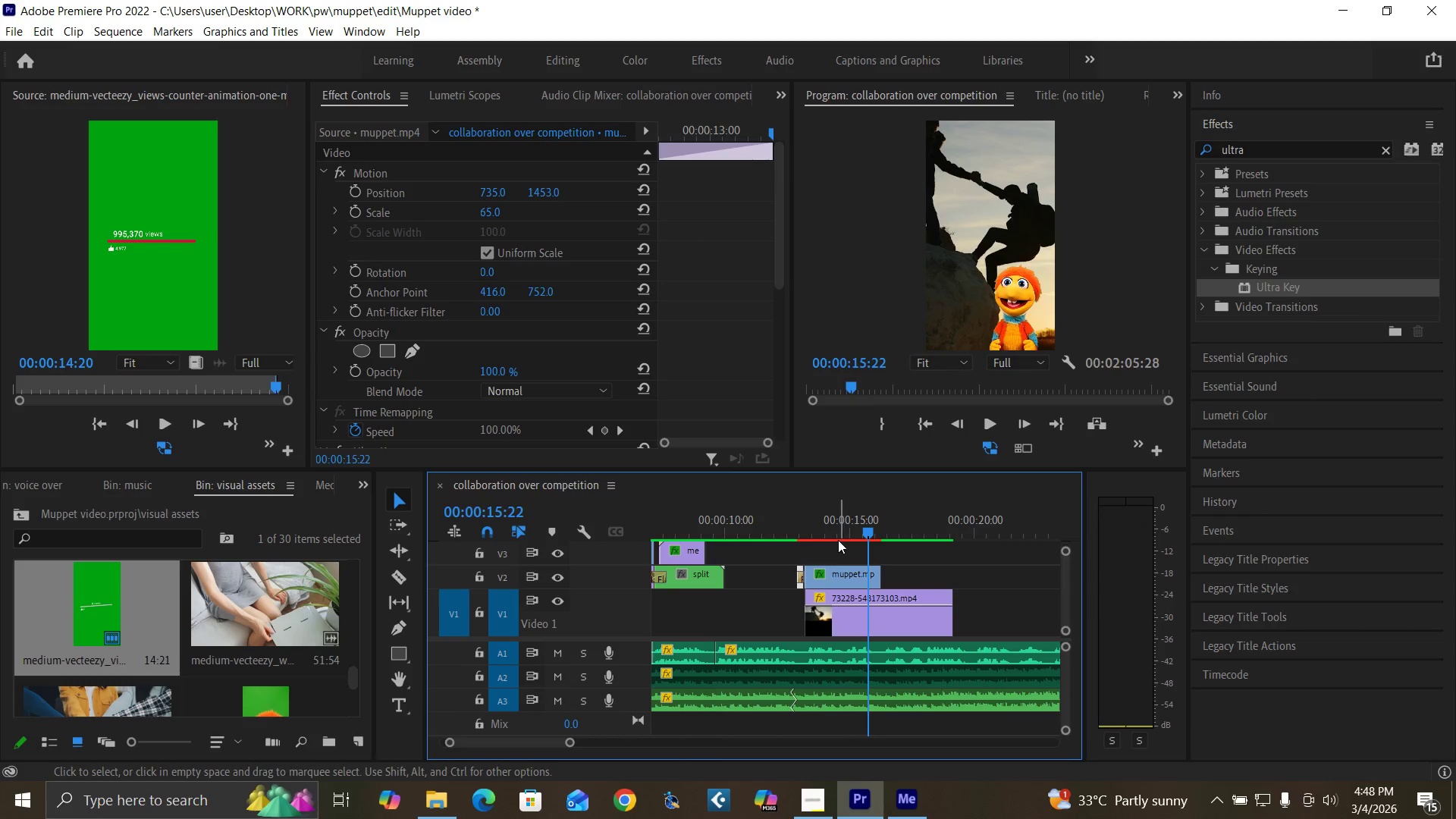 
left_click([836, 537])
 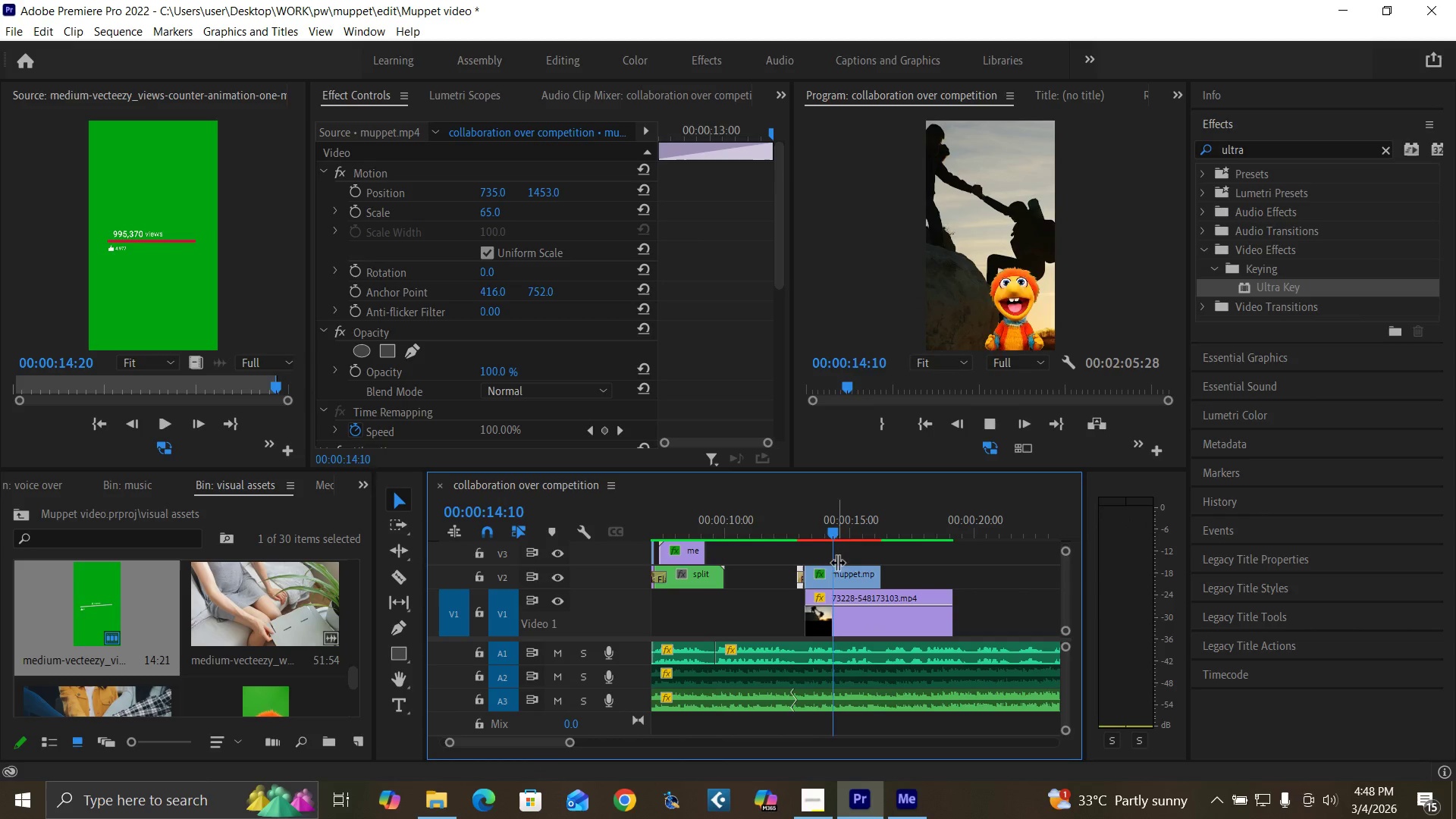 
key(Space)
 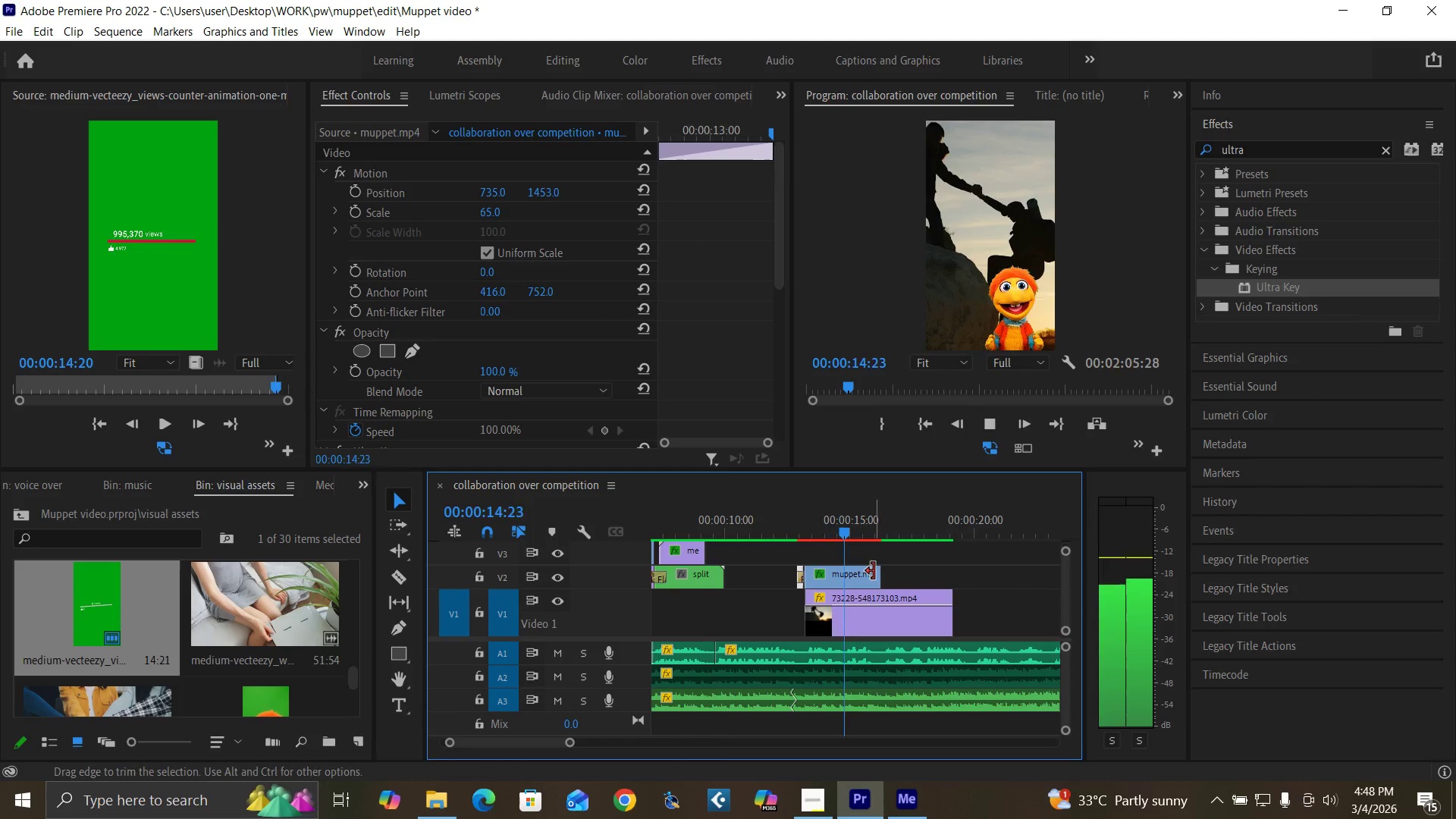 
key(Space)
 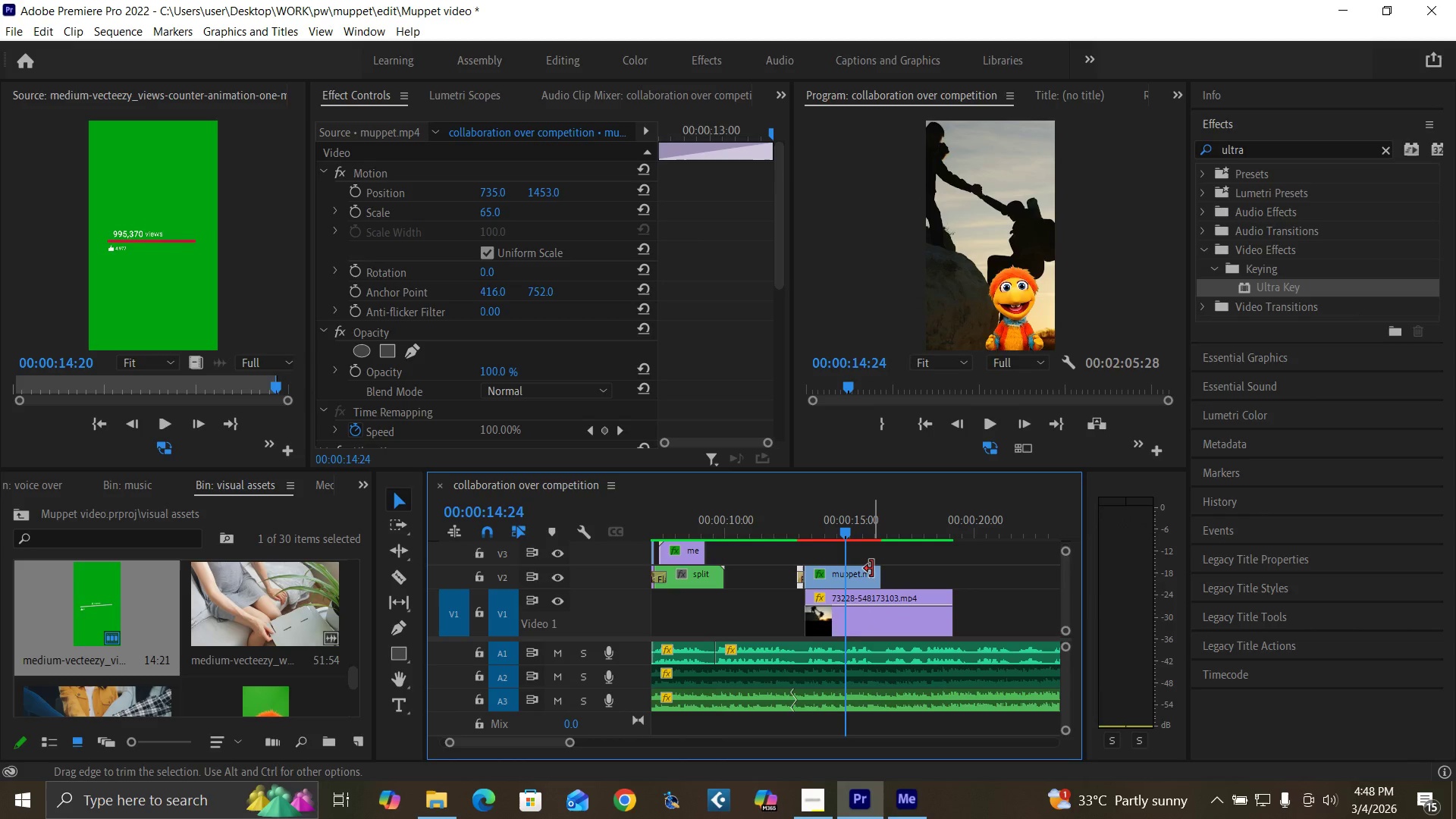 
key(C)
 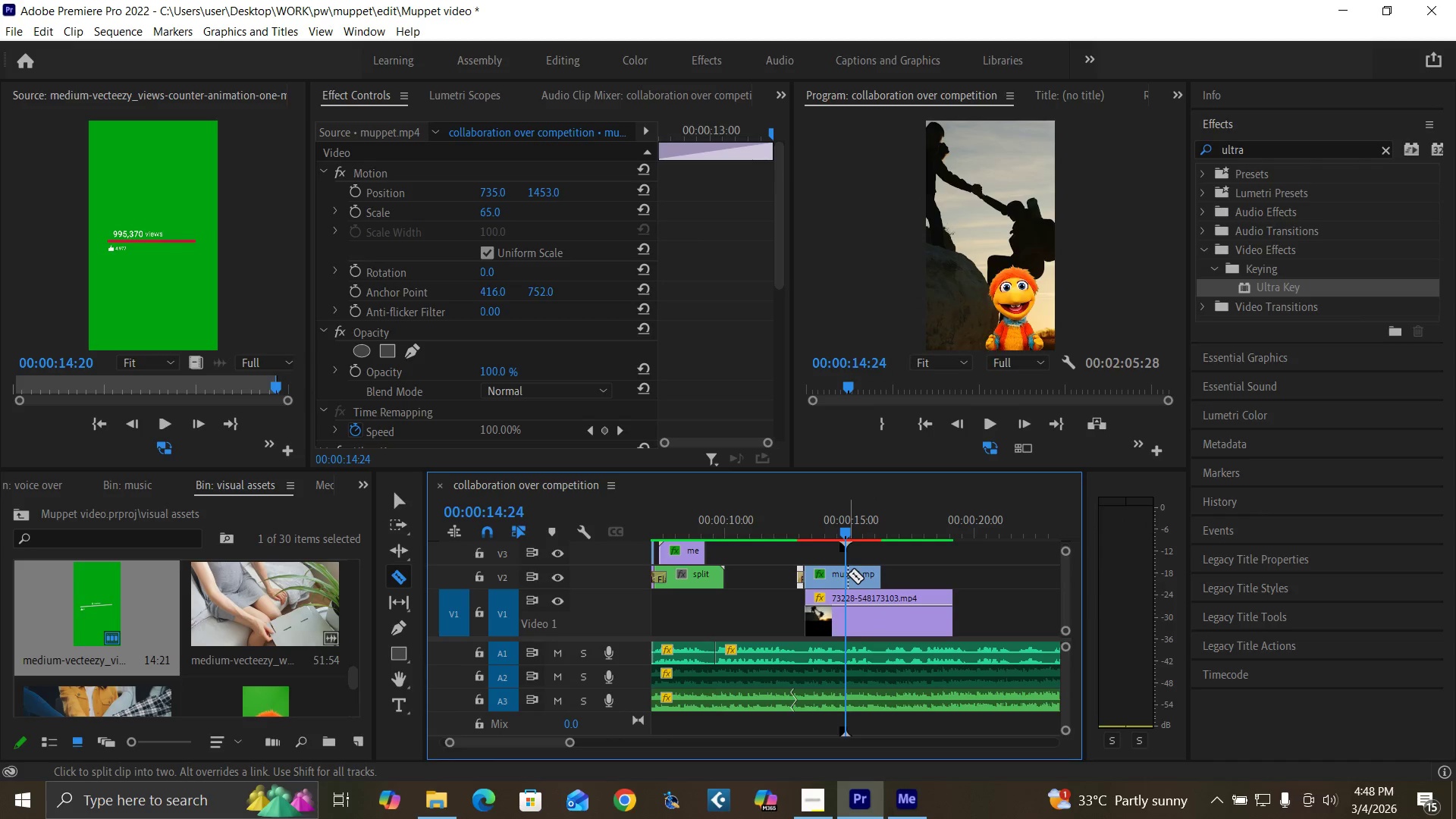 
left_click([848, 574])
 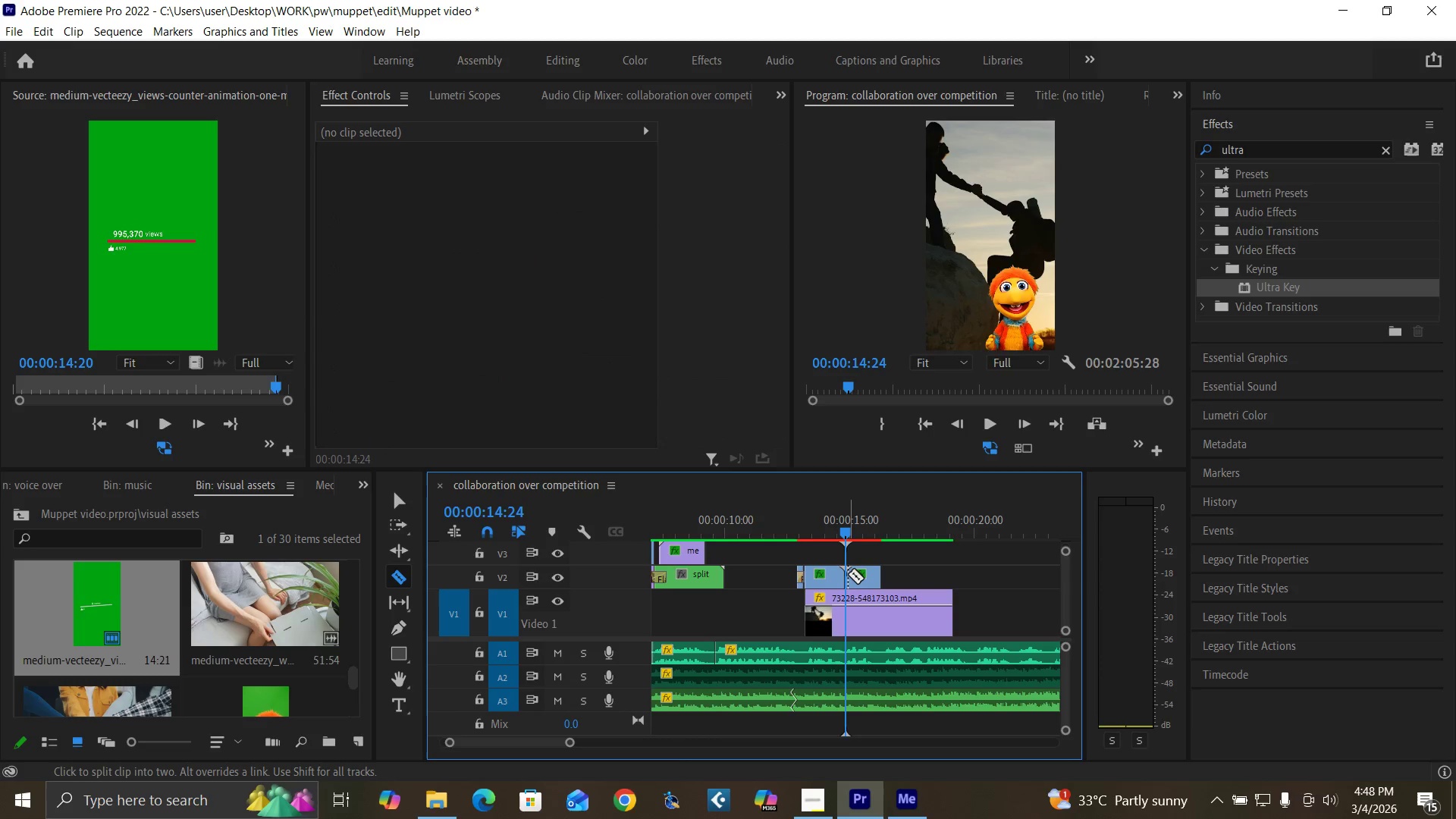 
key(Space)
 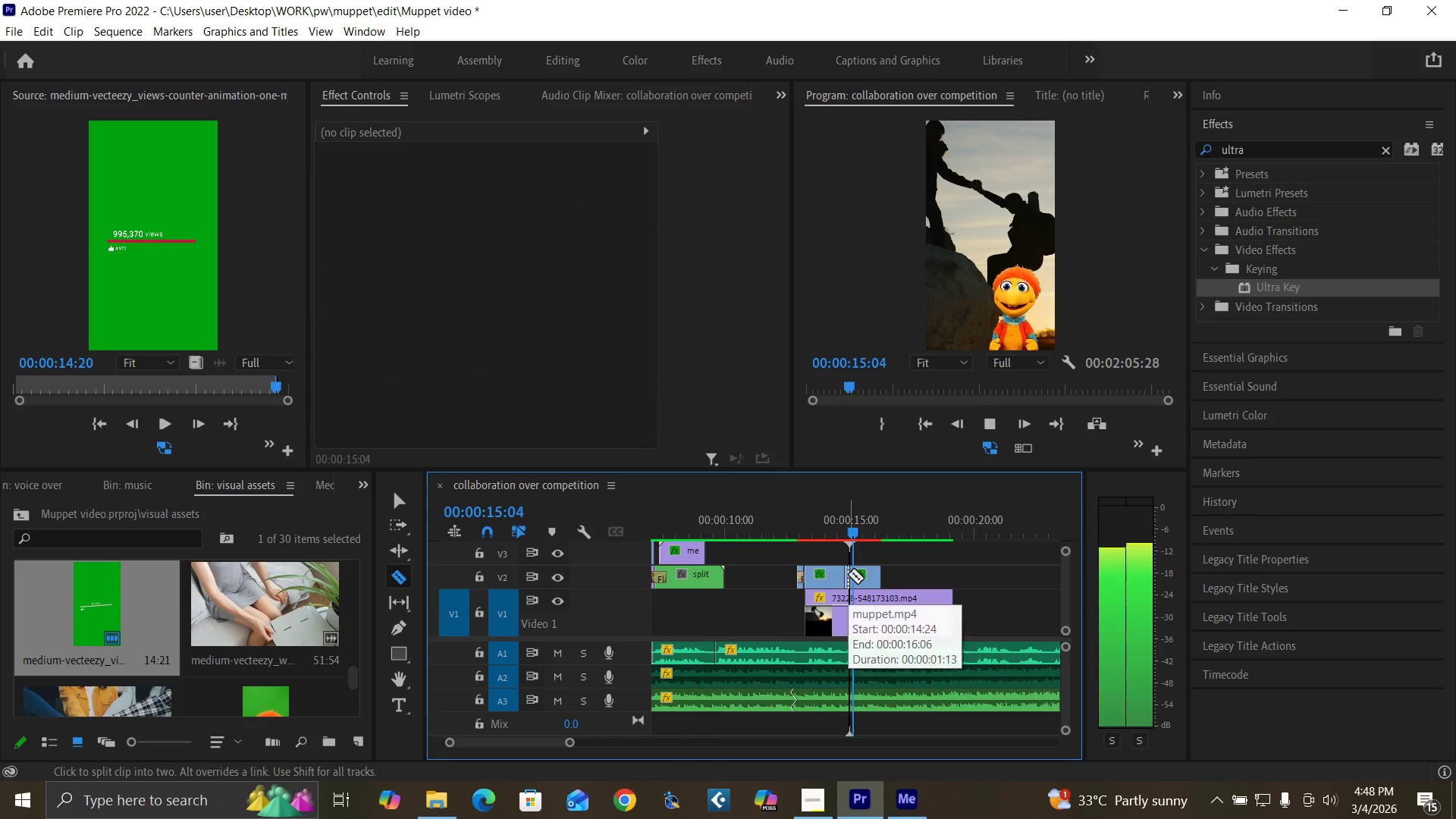 
key(Space)
 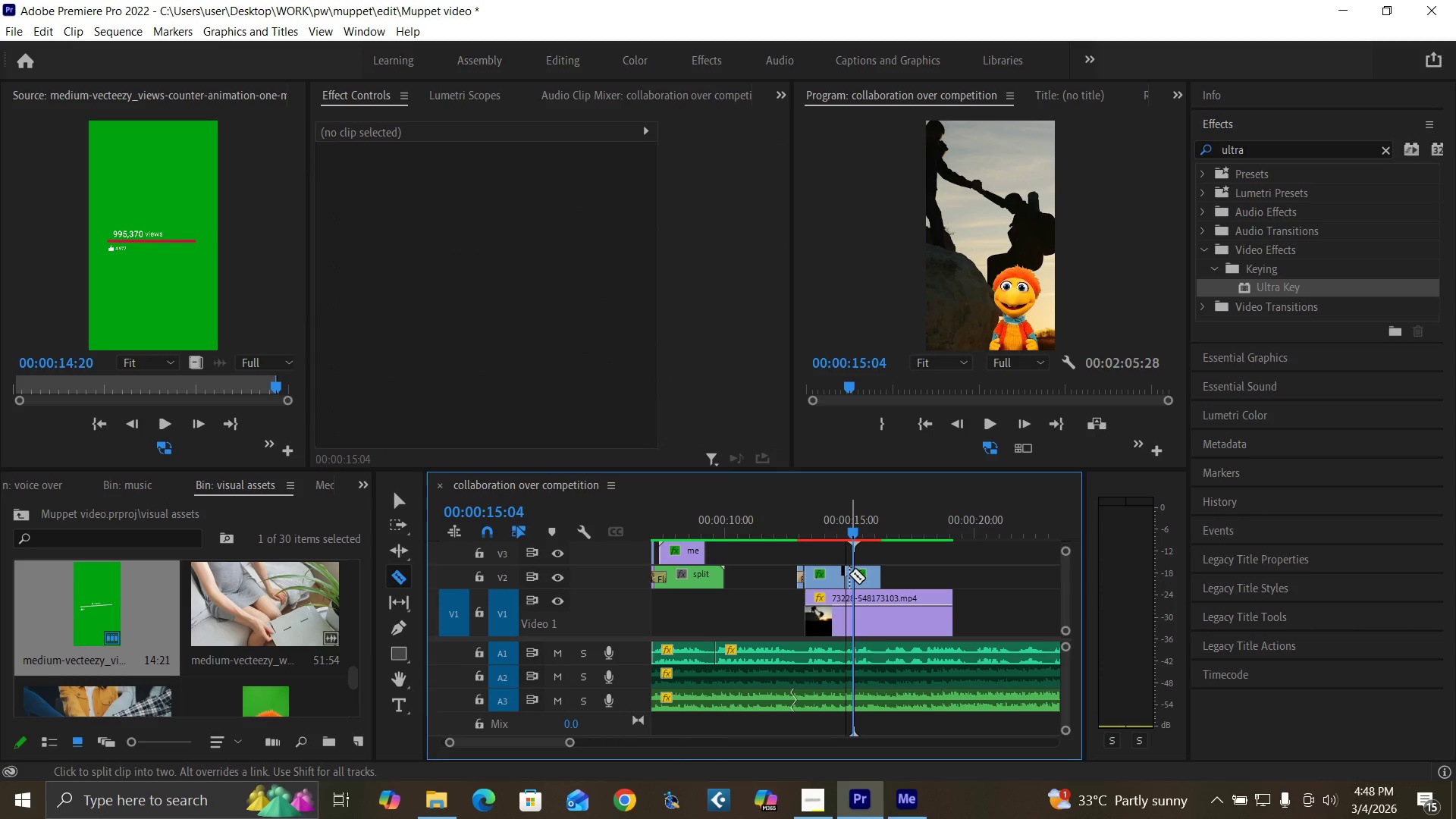 
key(Space)
 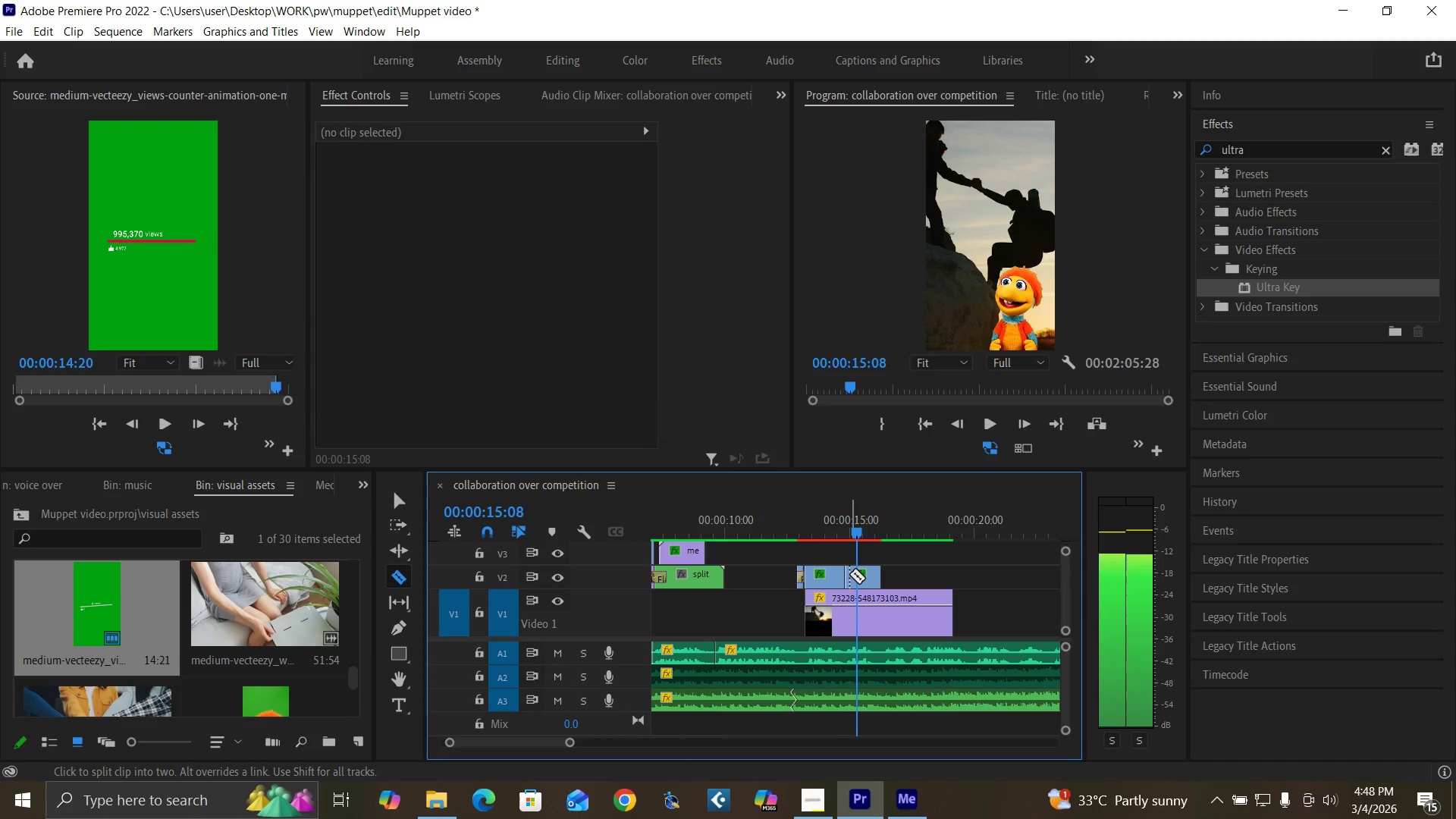 
key(Space)
 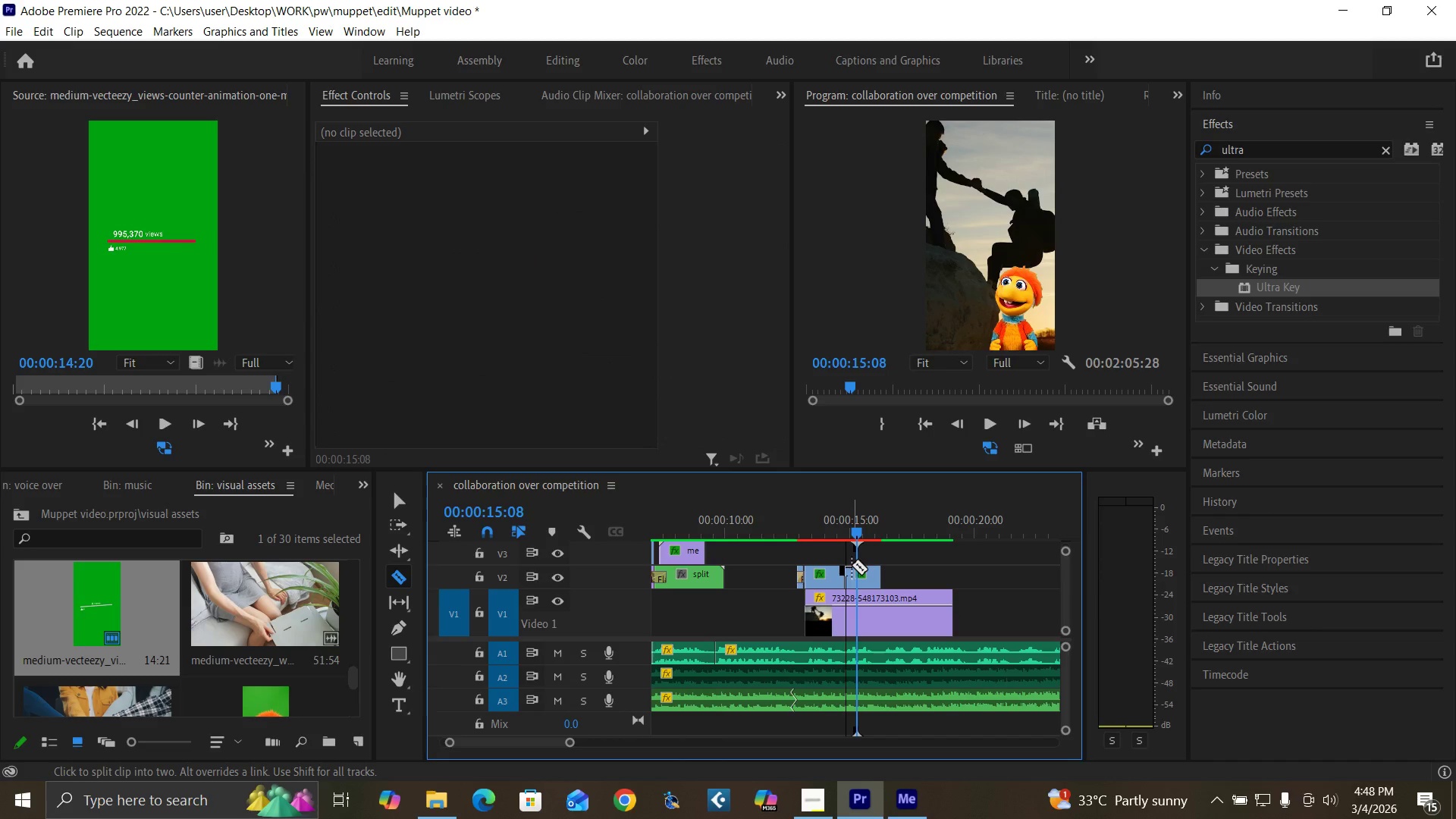 
key(ArrowLeft)
 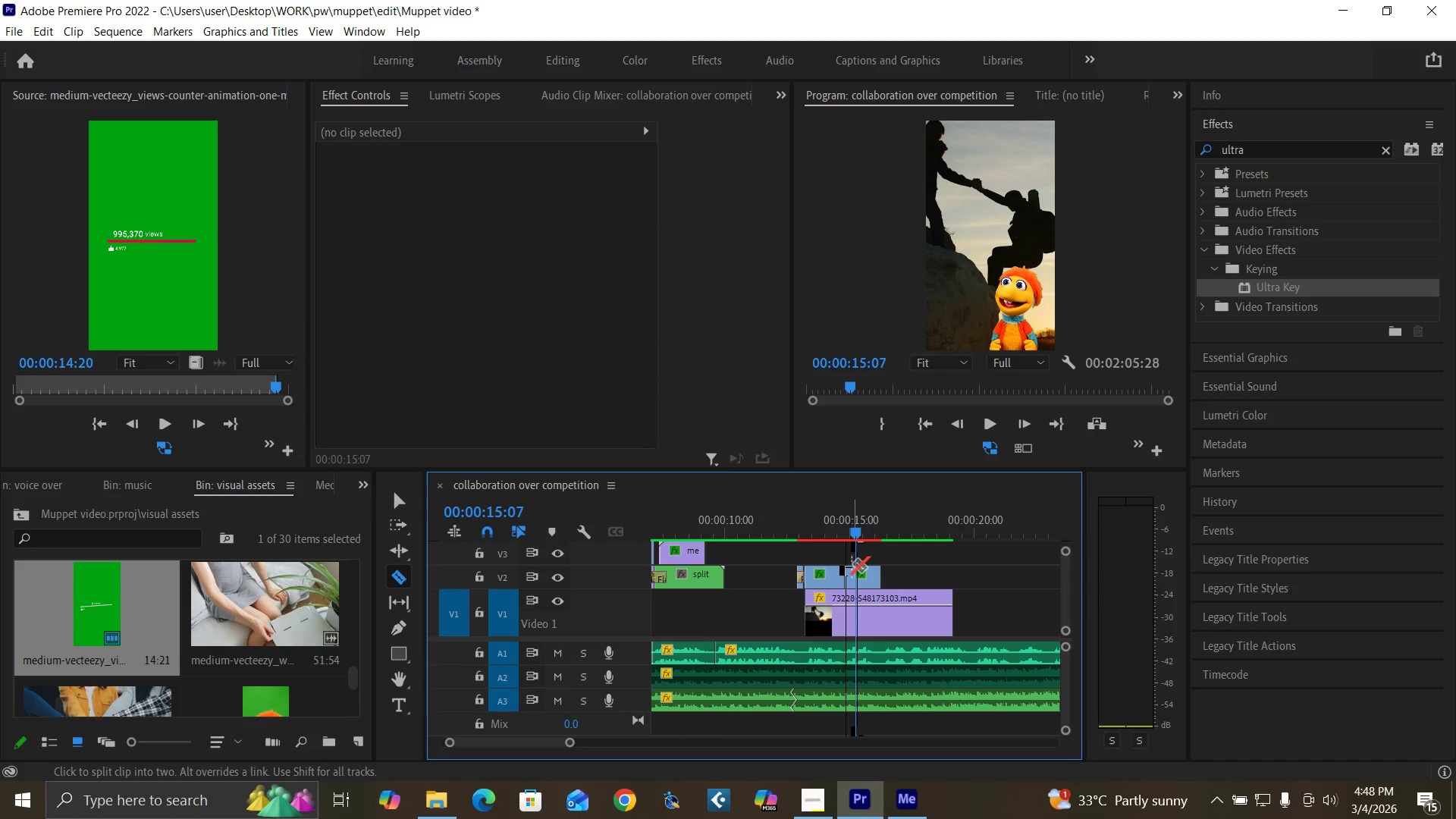 
key(ArrowLeft)
 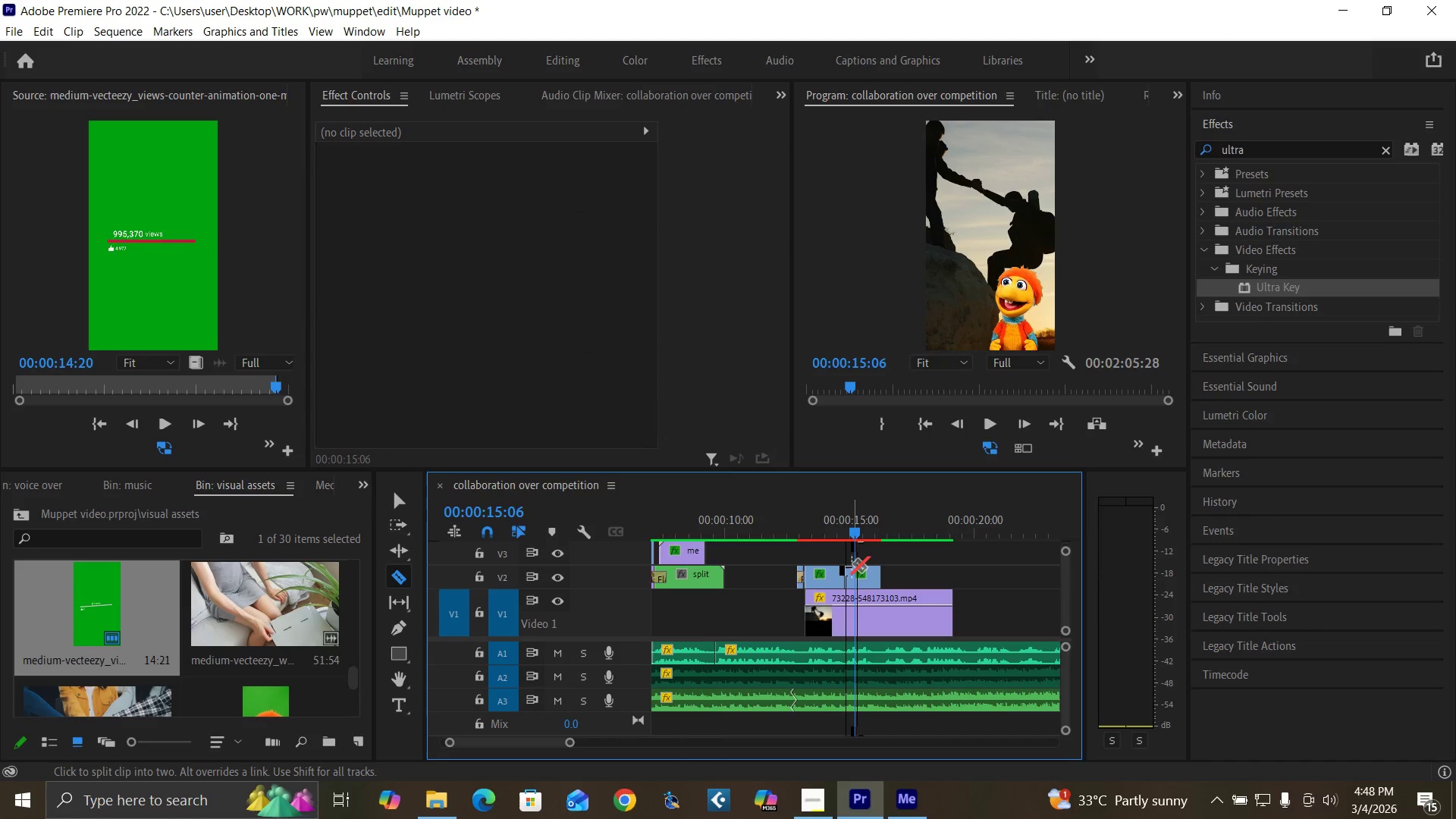 
key(ArrowLeft)
 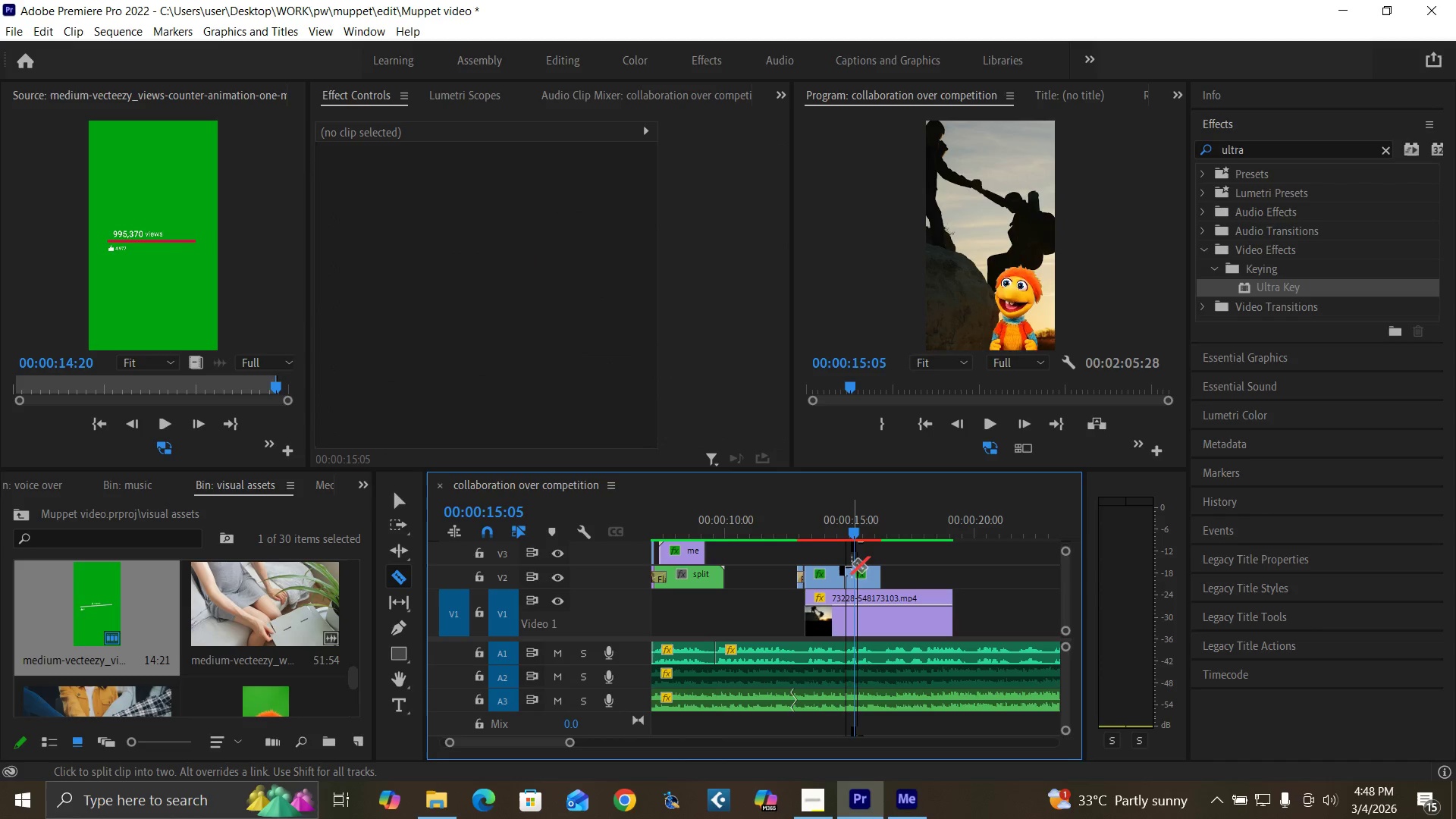 
key(ArrowLeft)
 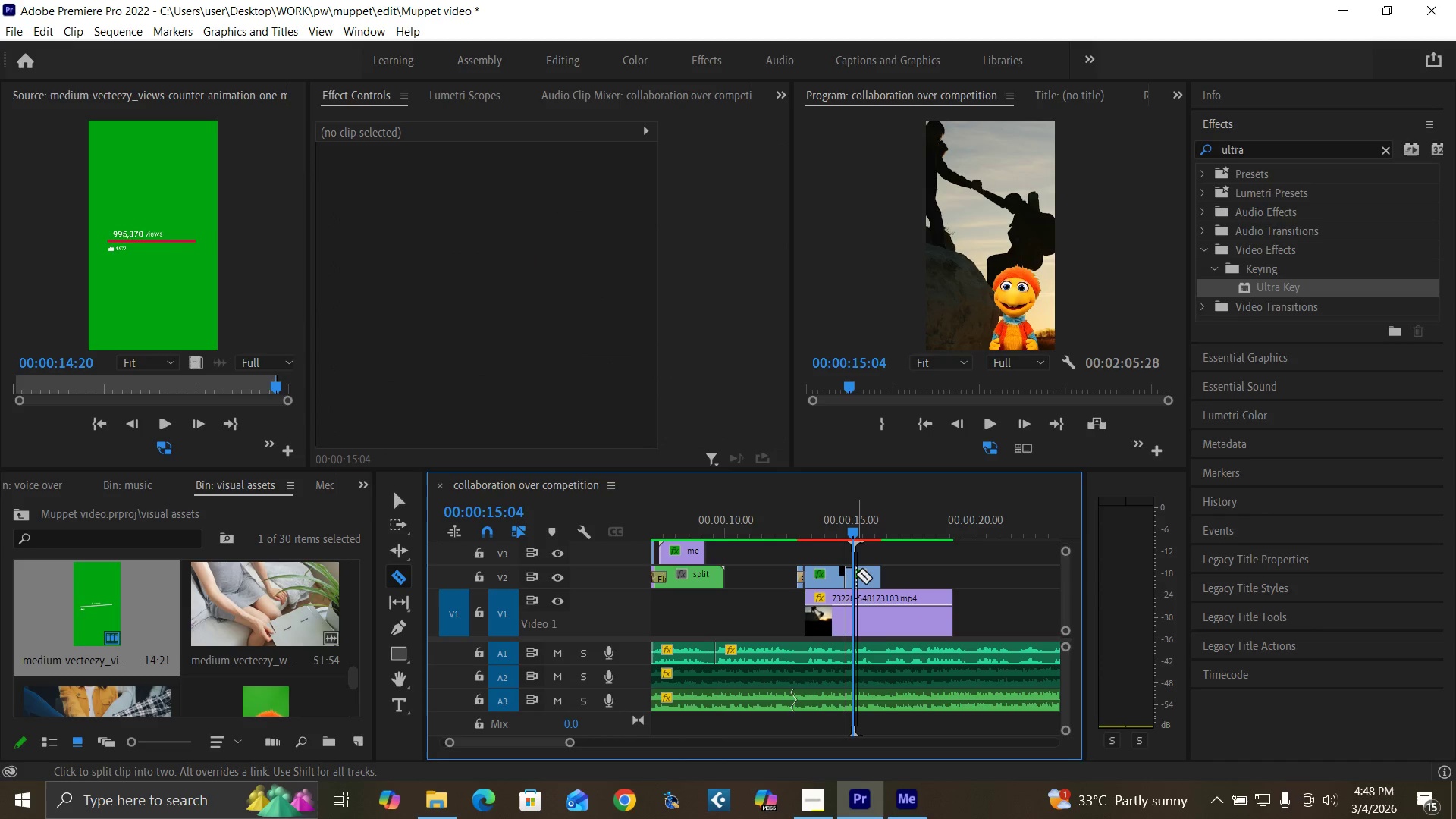 
left_click([856, 574])
 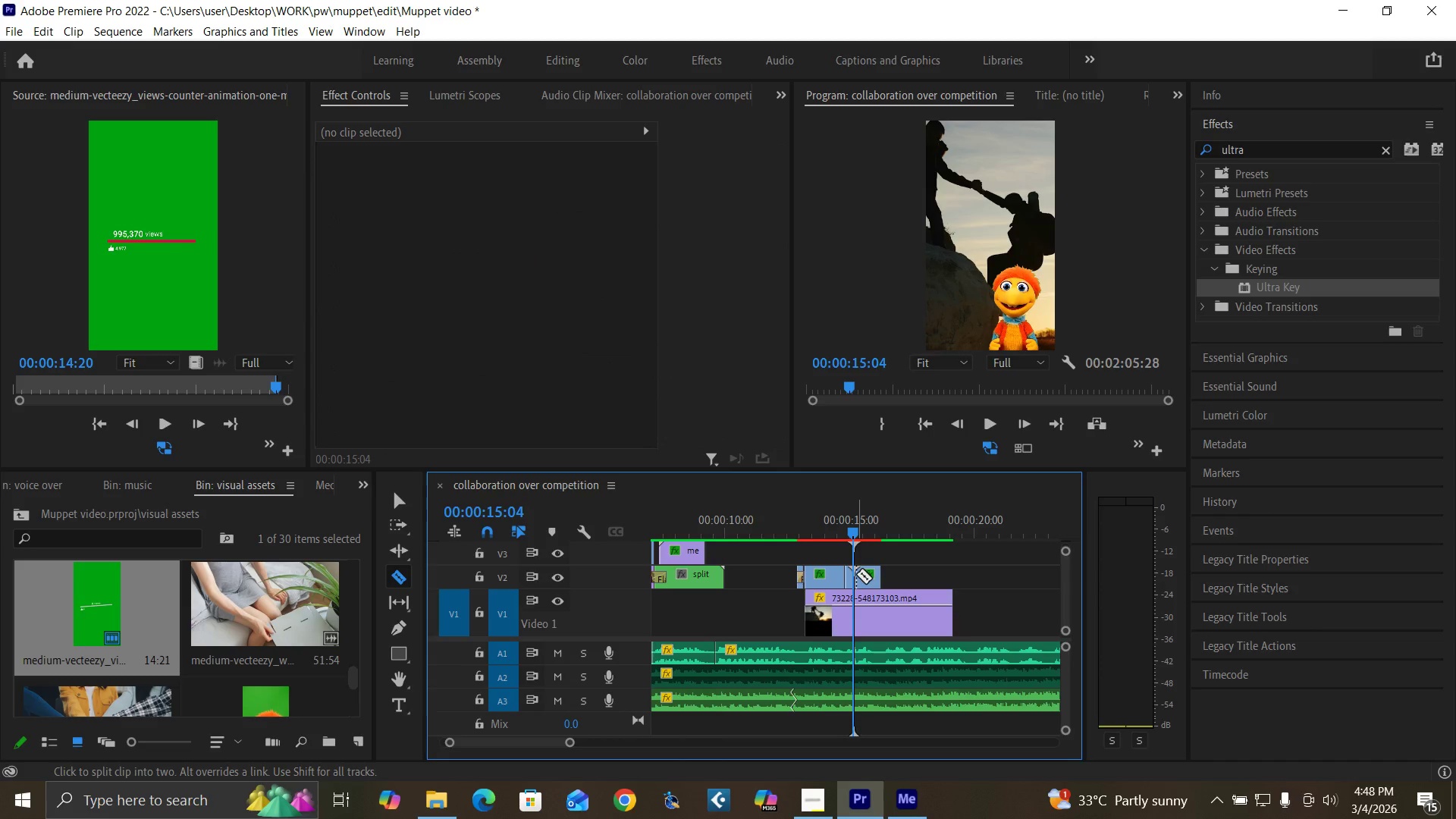 
key(V)
 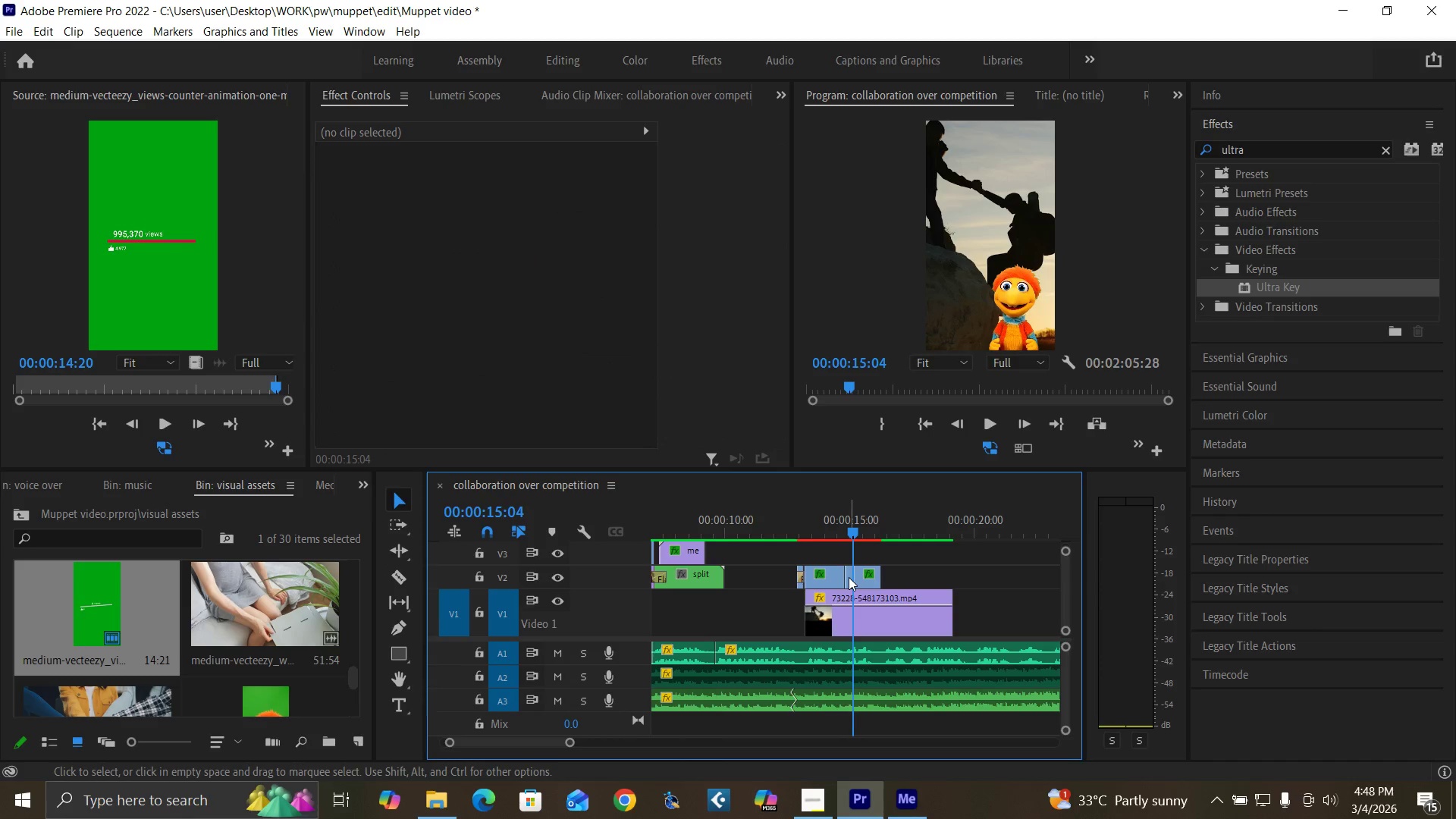 
left_click([849, 577])
 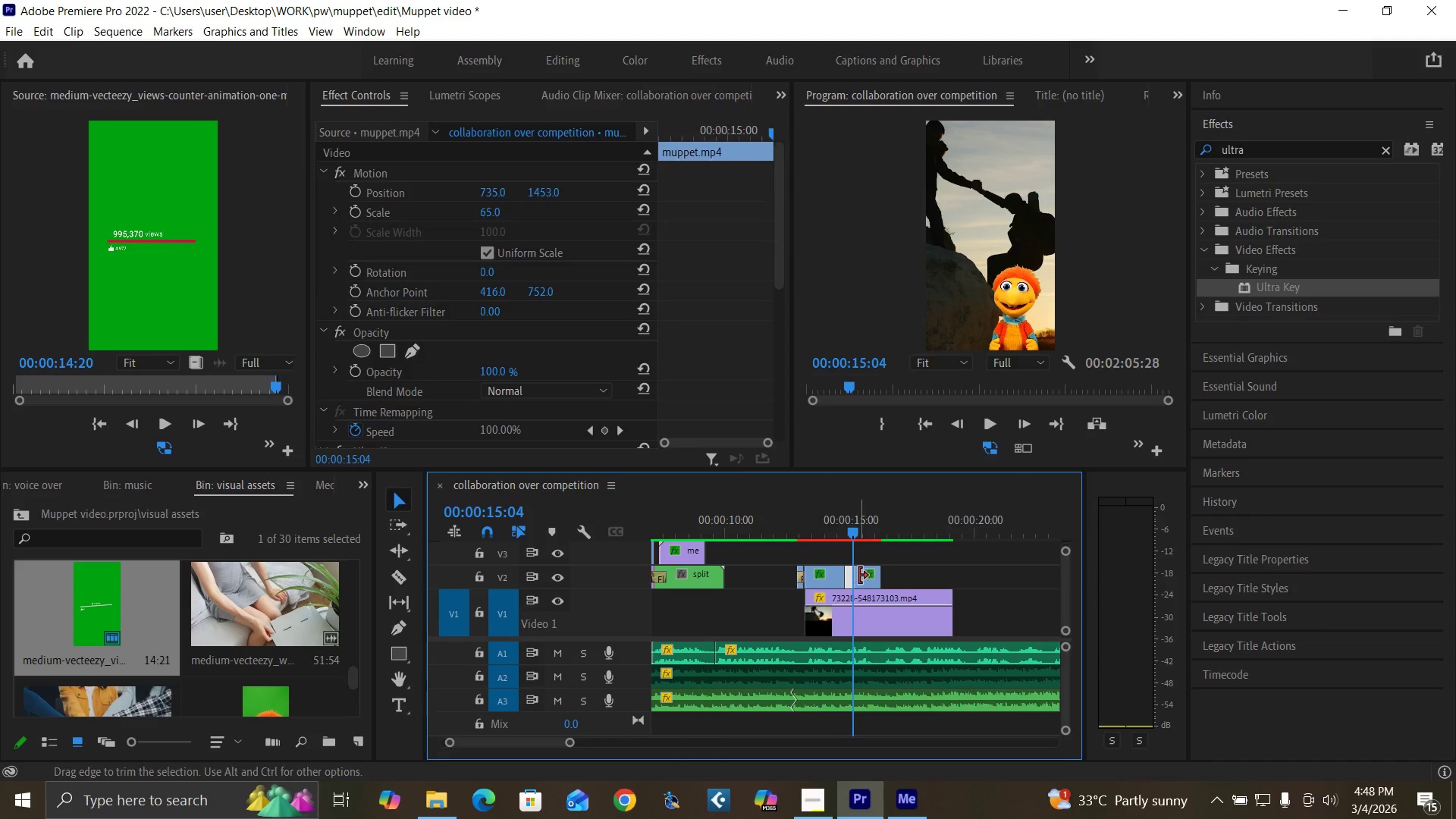 
key(Delete)
 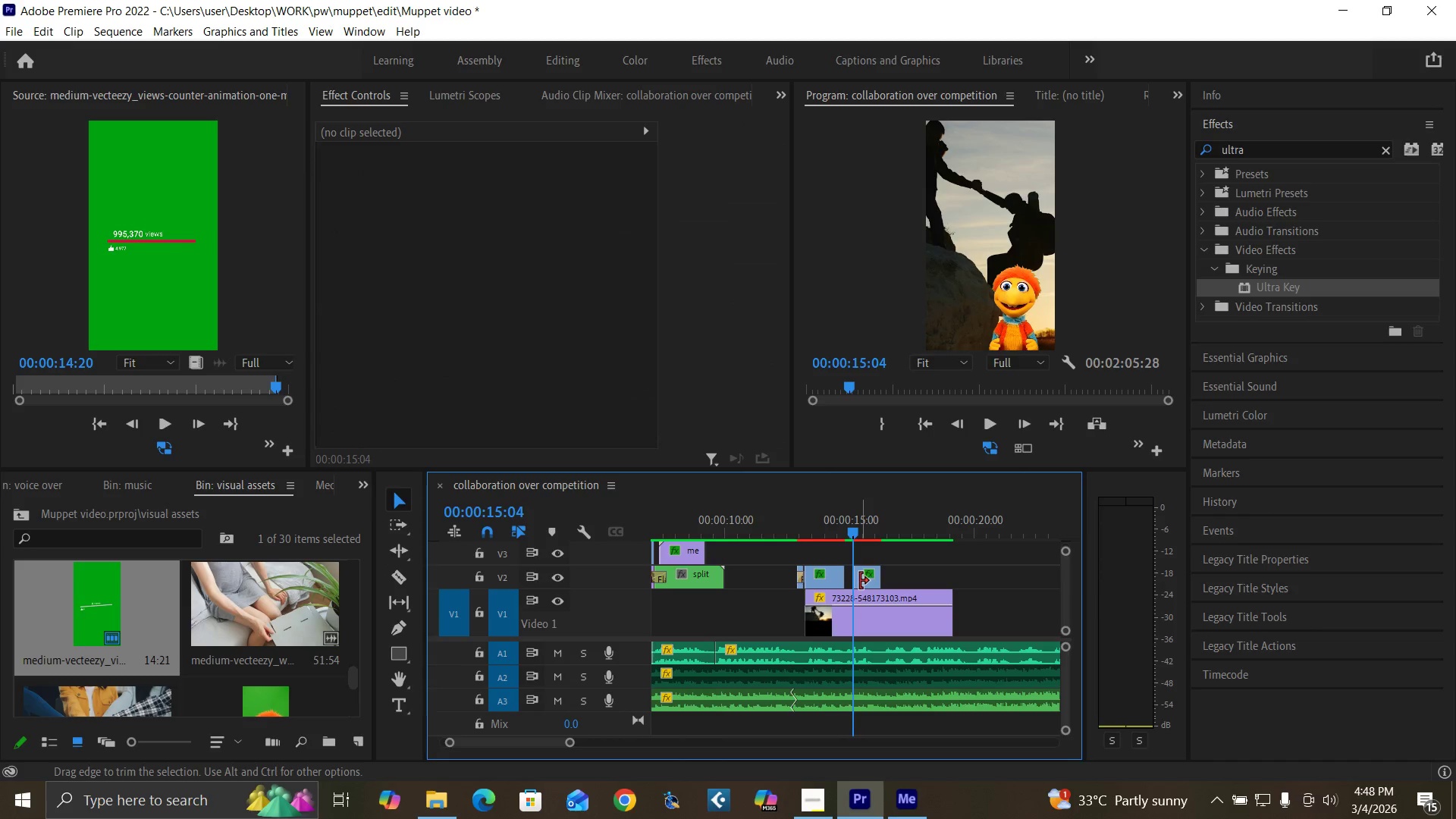 
left_click([860, 581])
 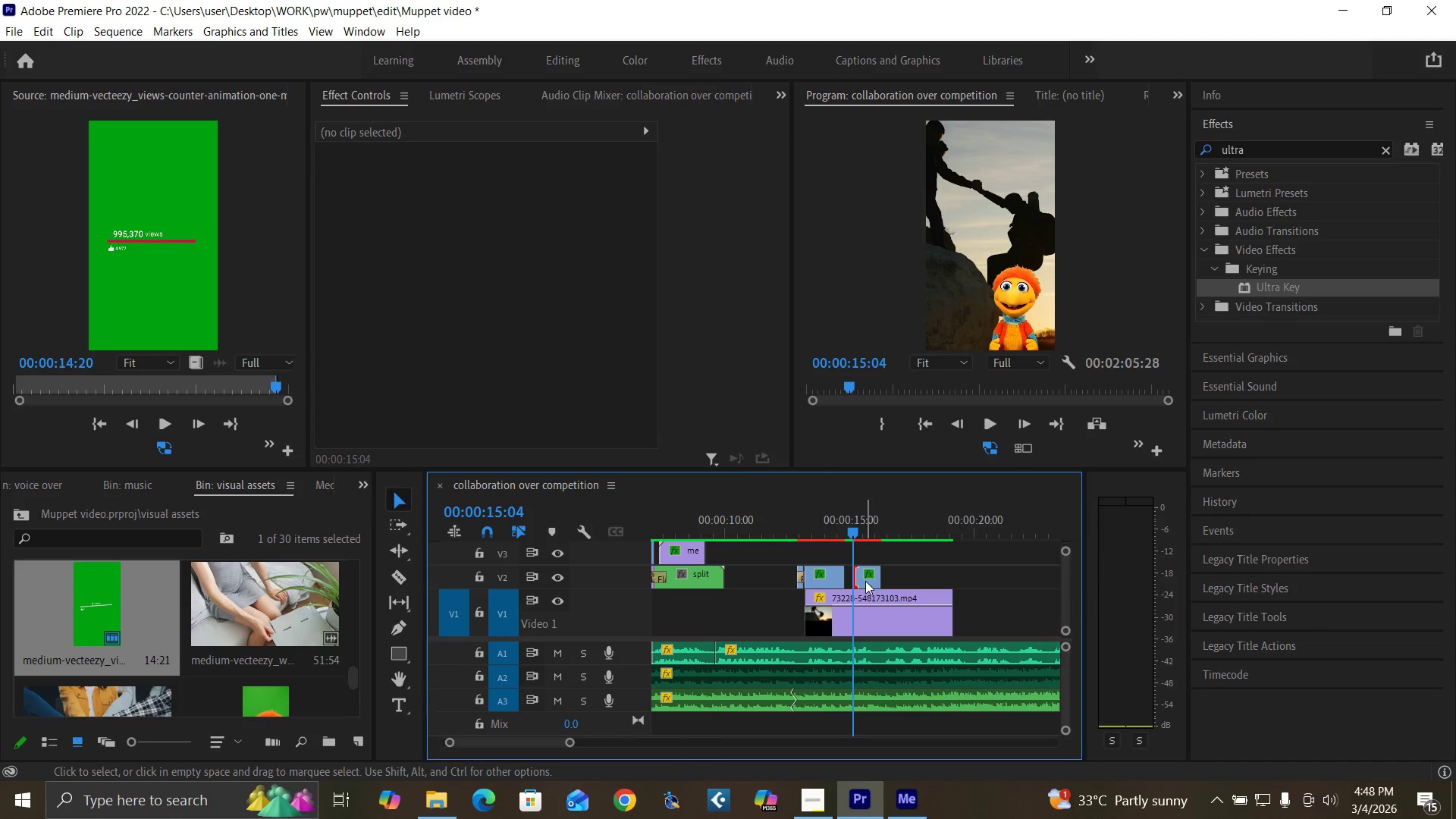 
left_click_drag(start_coordinate=[865, 581], to_coordinate=[861, 580])
 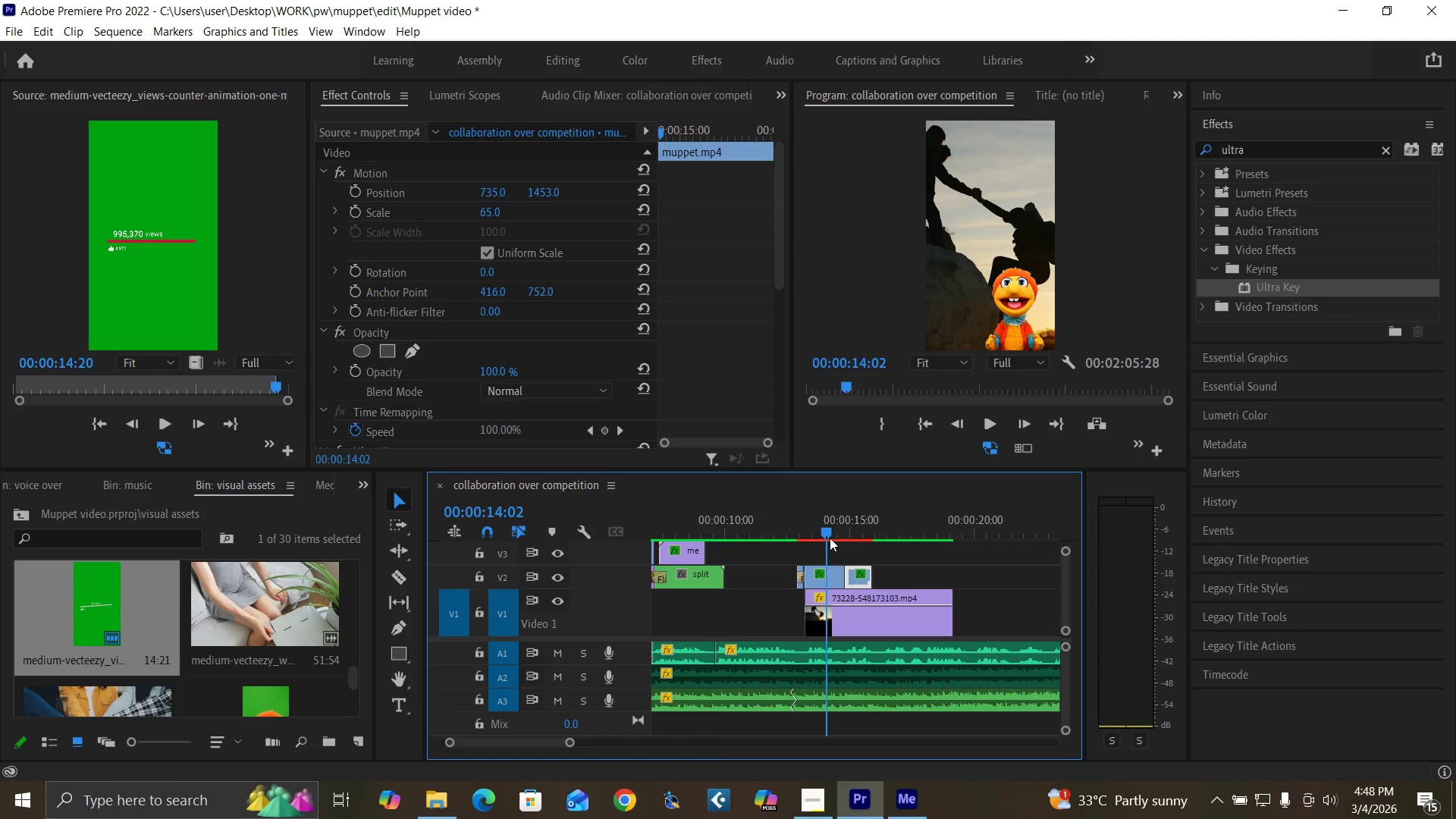 
key(Space)
 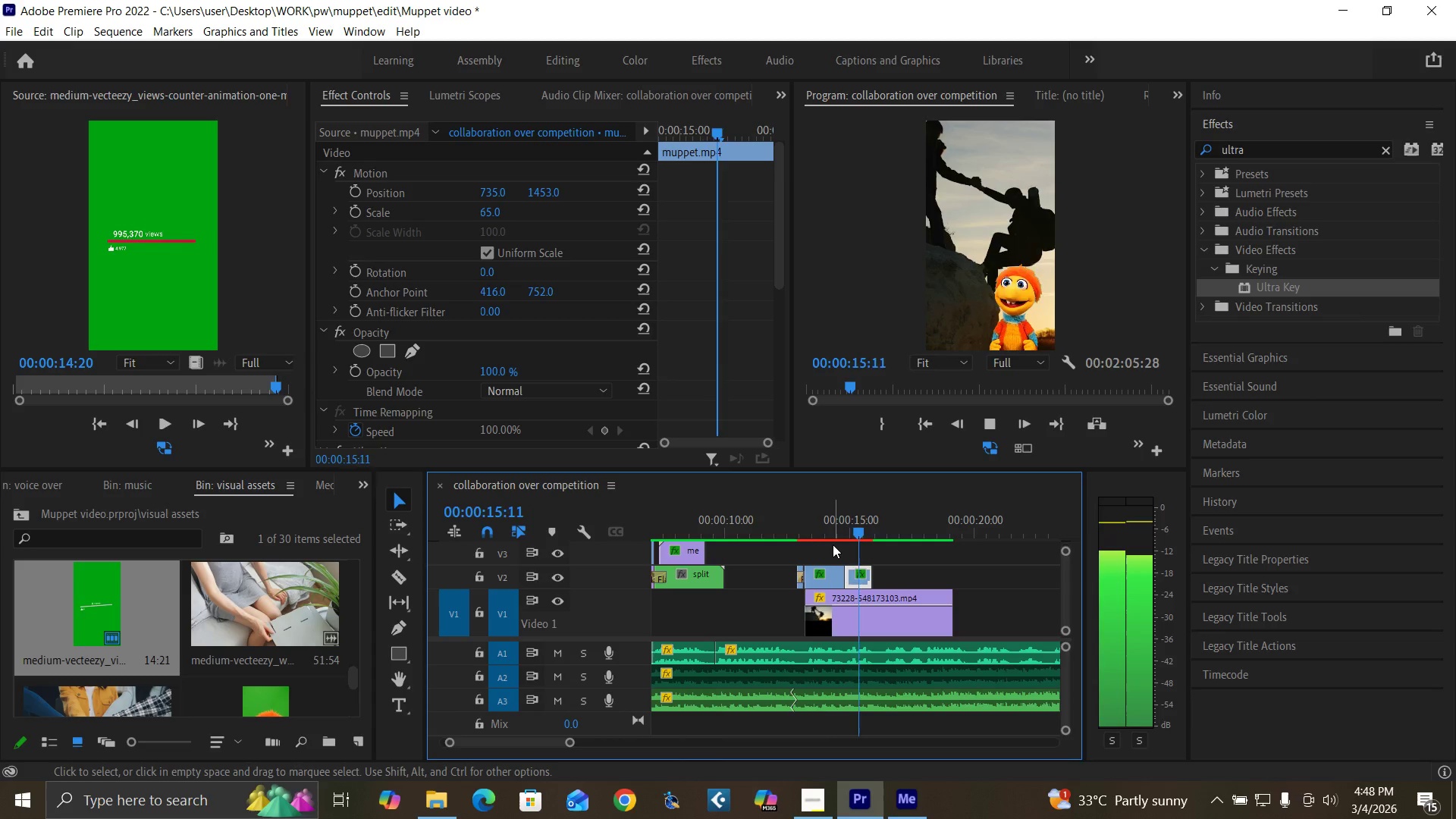 
key(Space)
 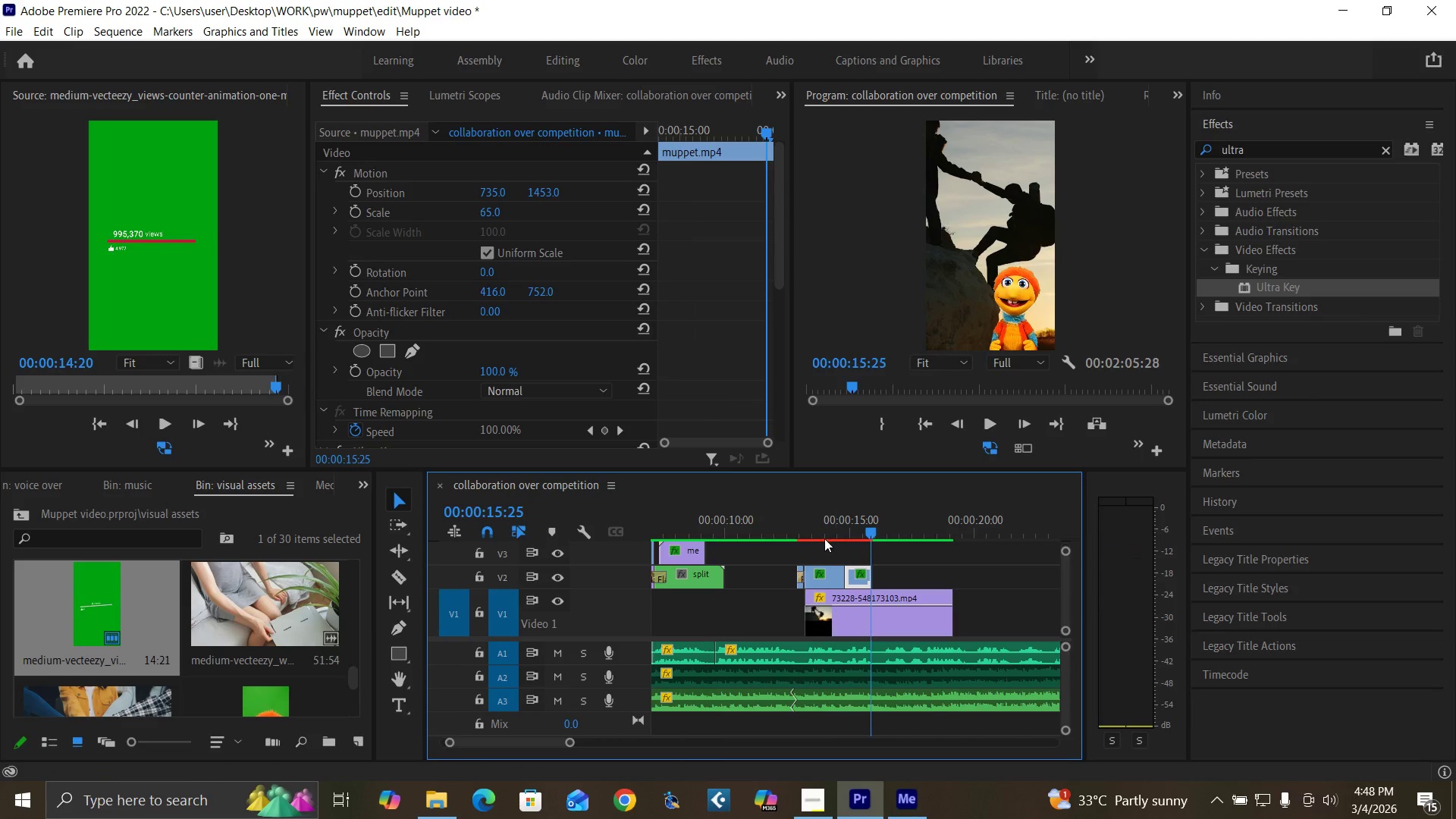 
key(Control+Z)
 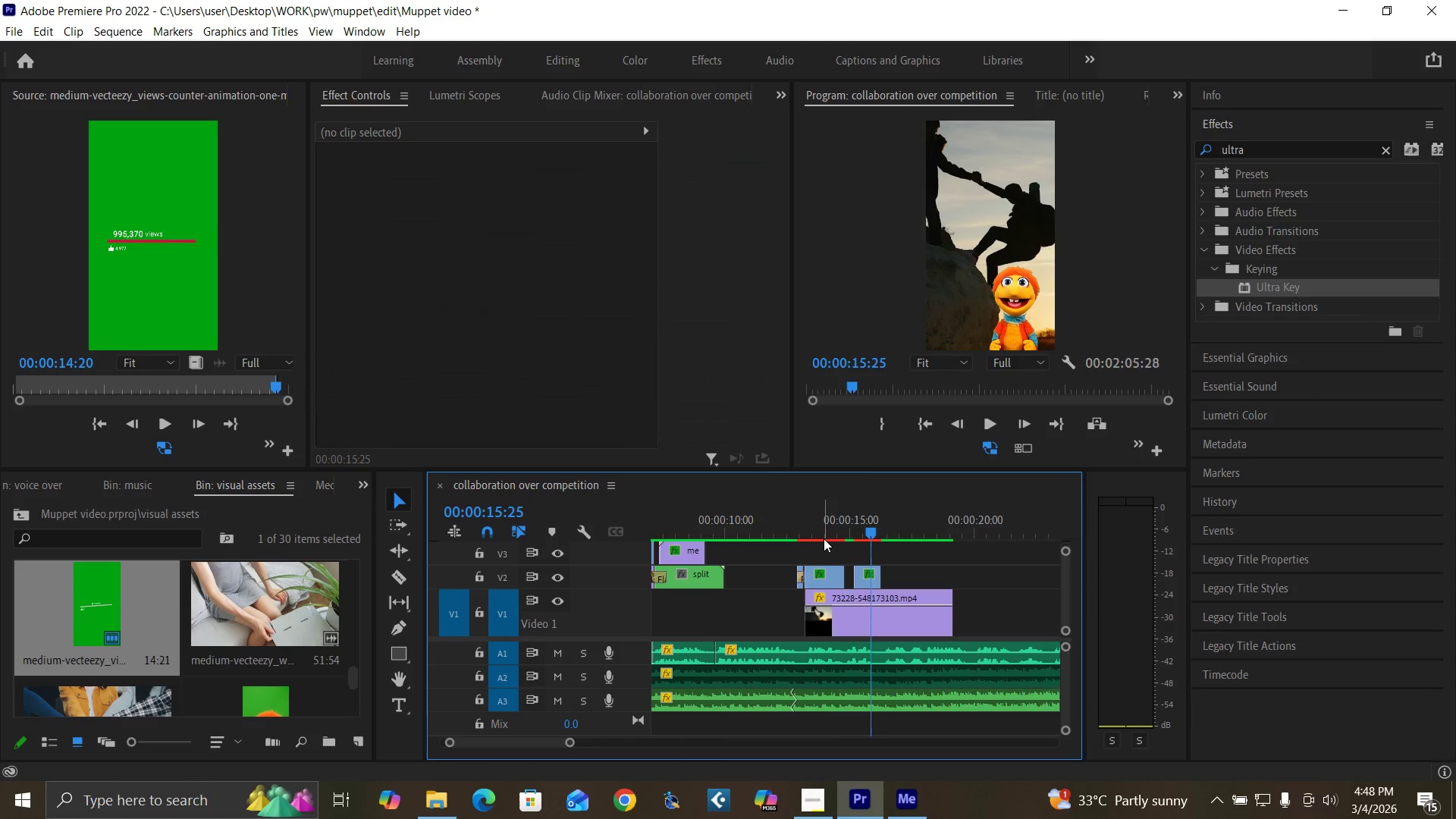 
key(Control+Z)
 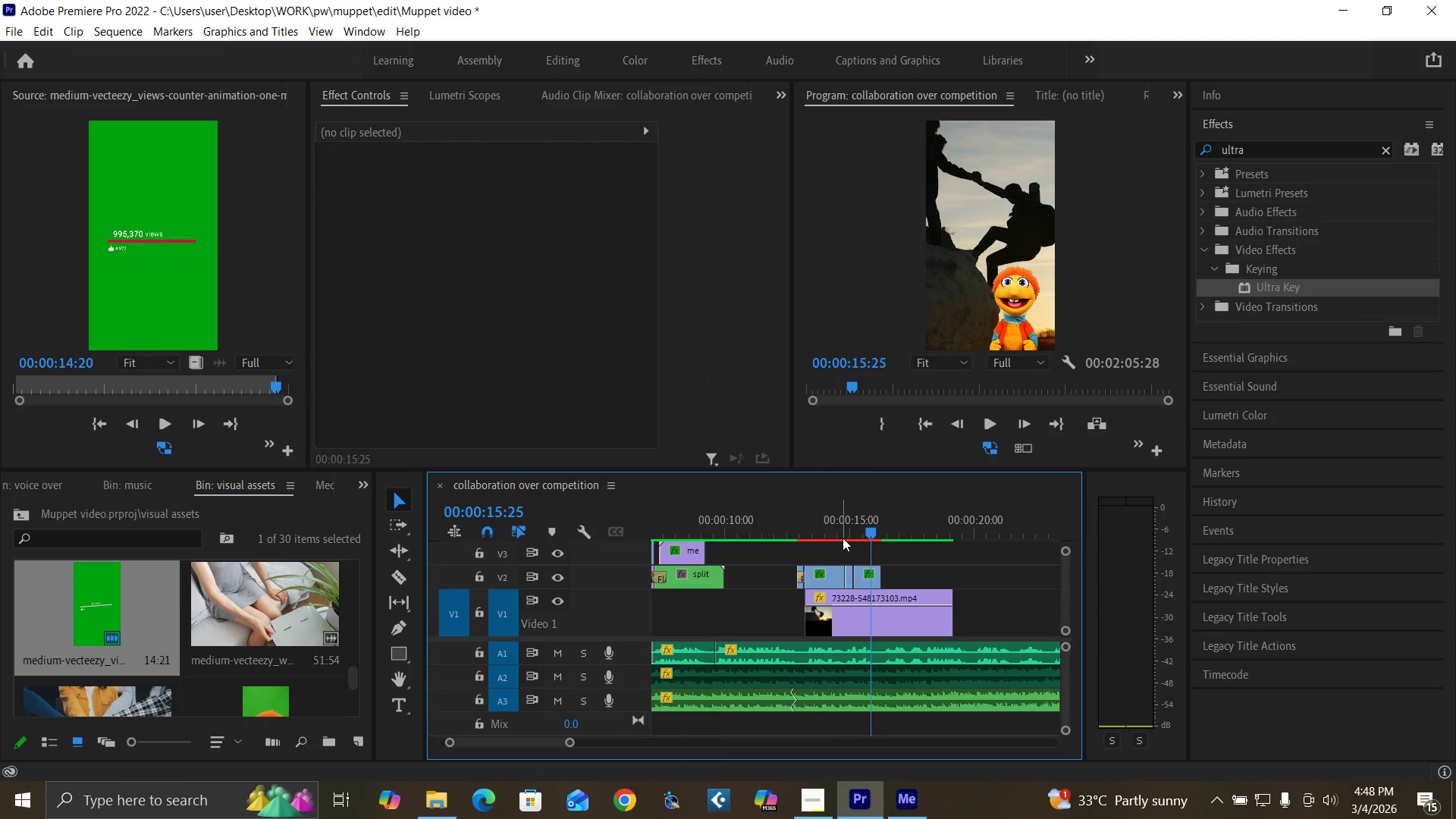 
key(Control+Z)
 